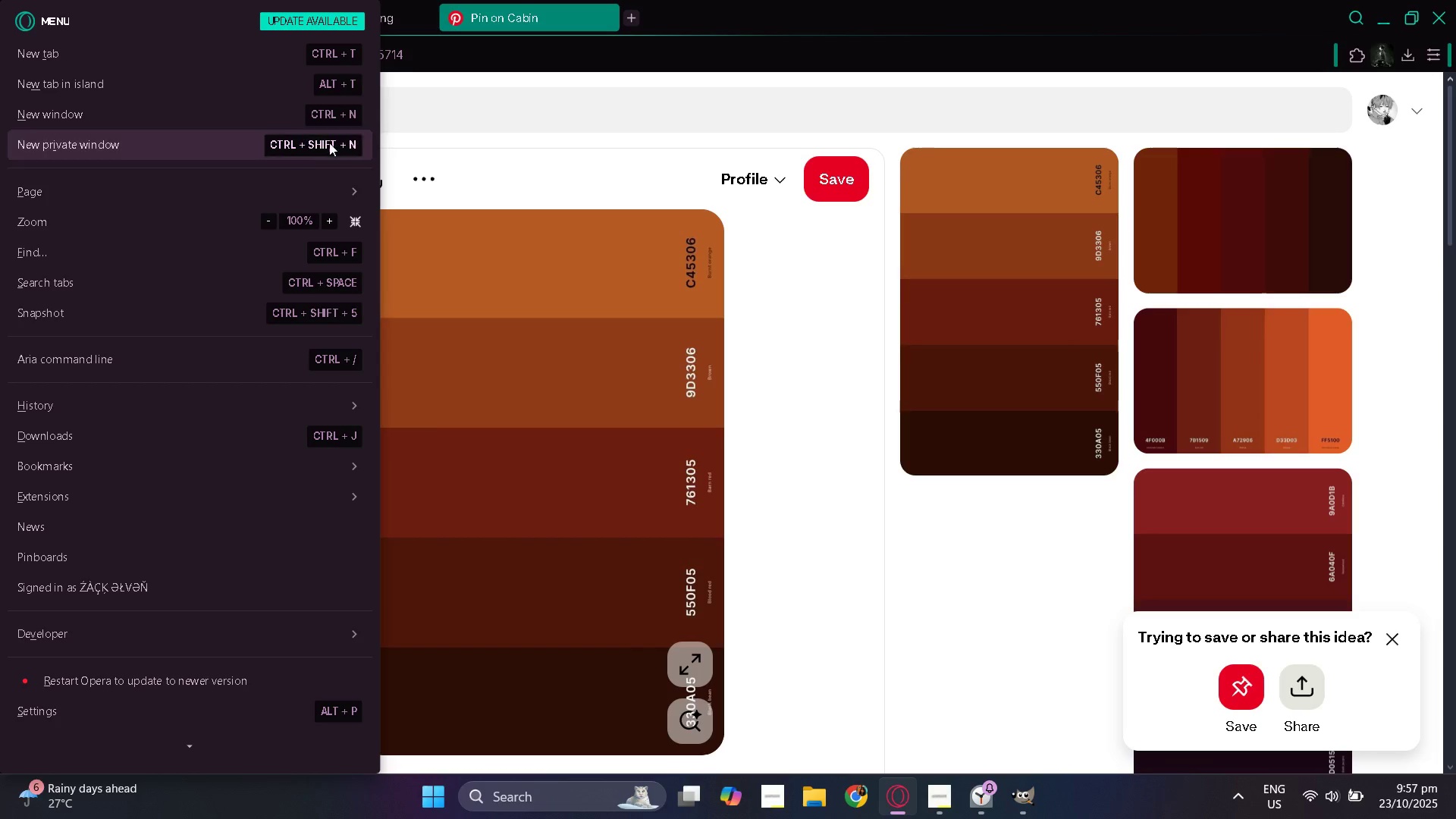 
key(Alt+AltLeft)
 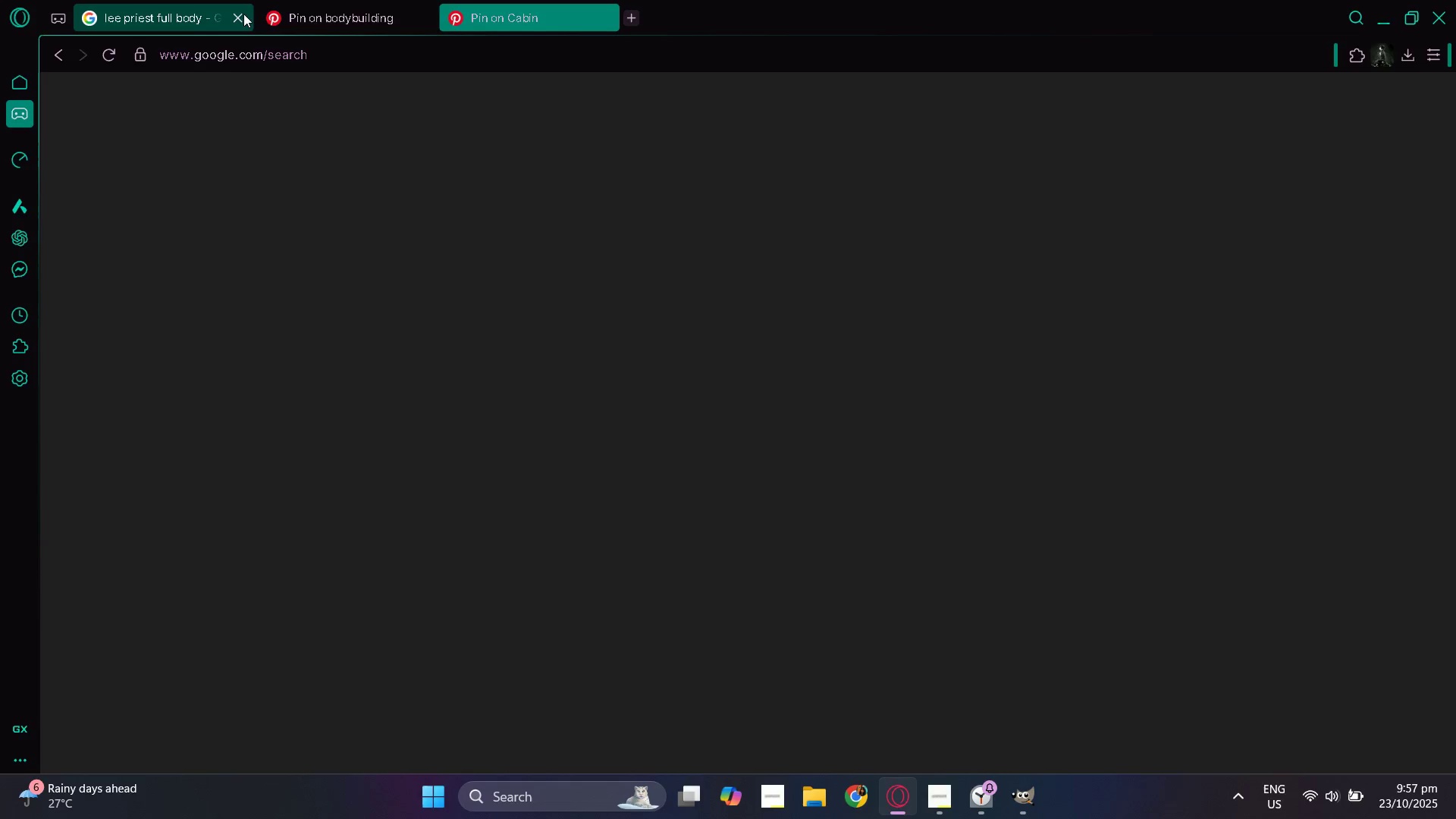 
double_click([237, 14])
 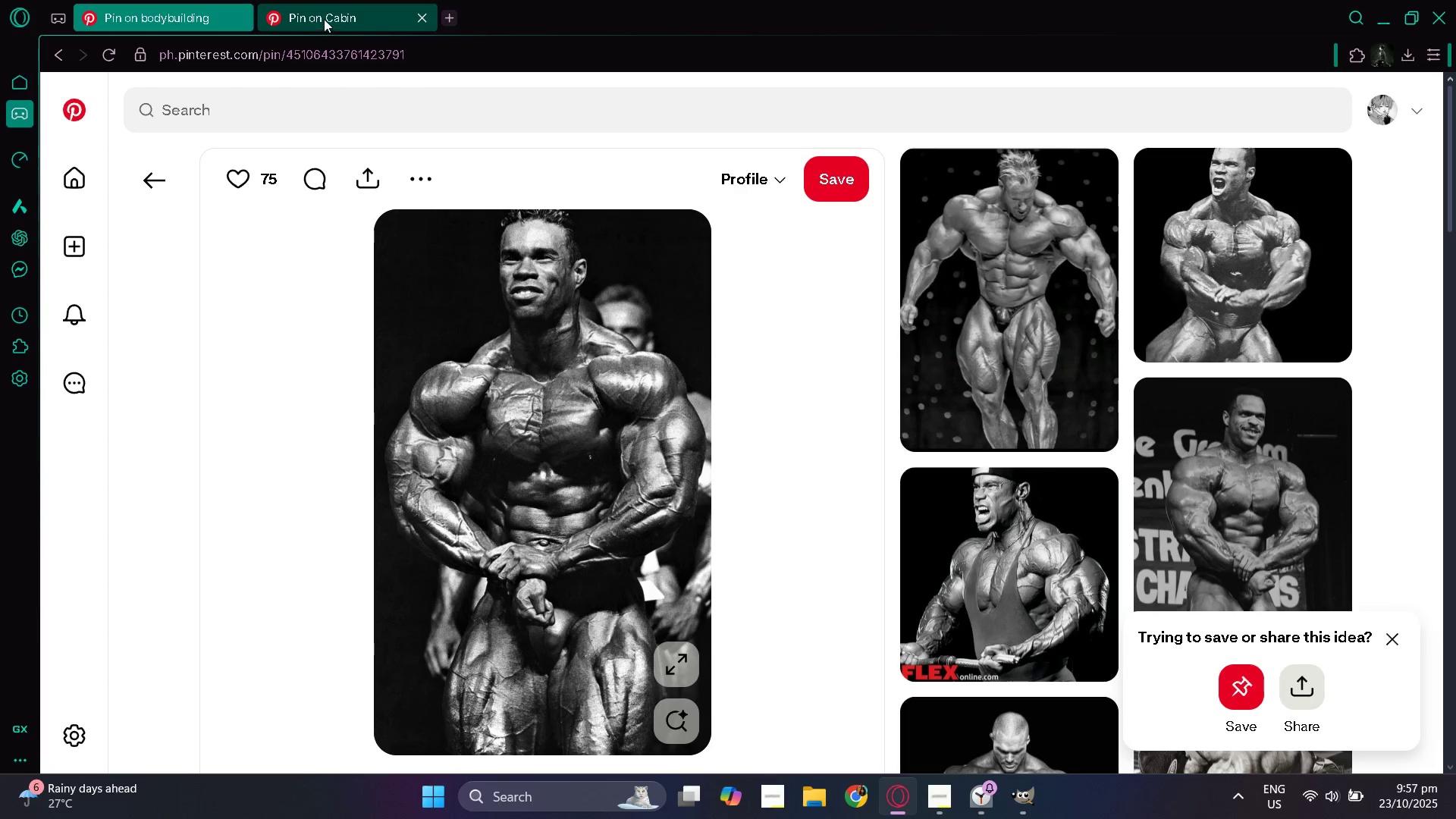 
left_click([323, 8])
 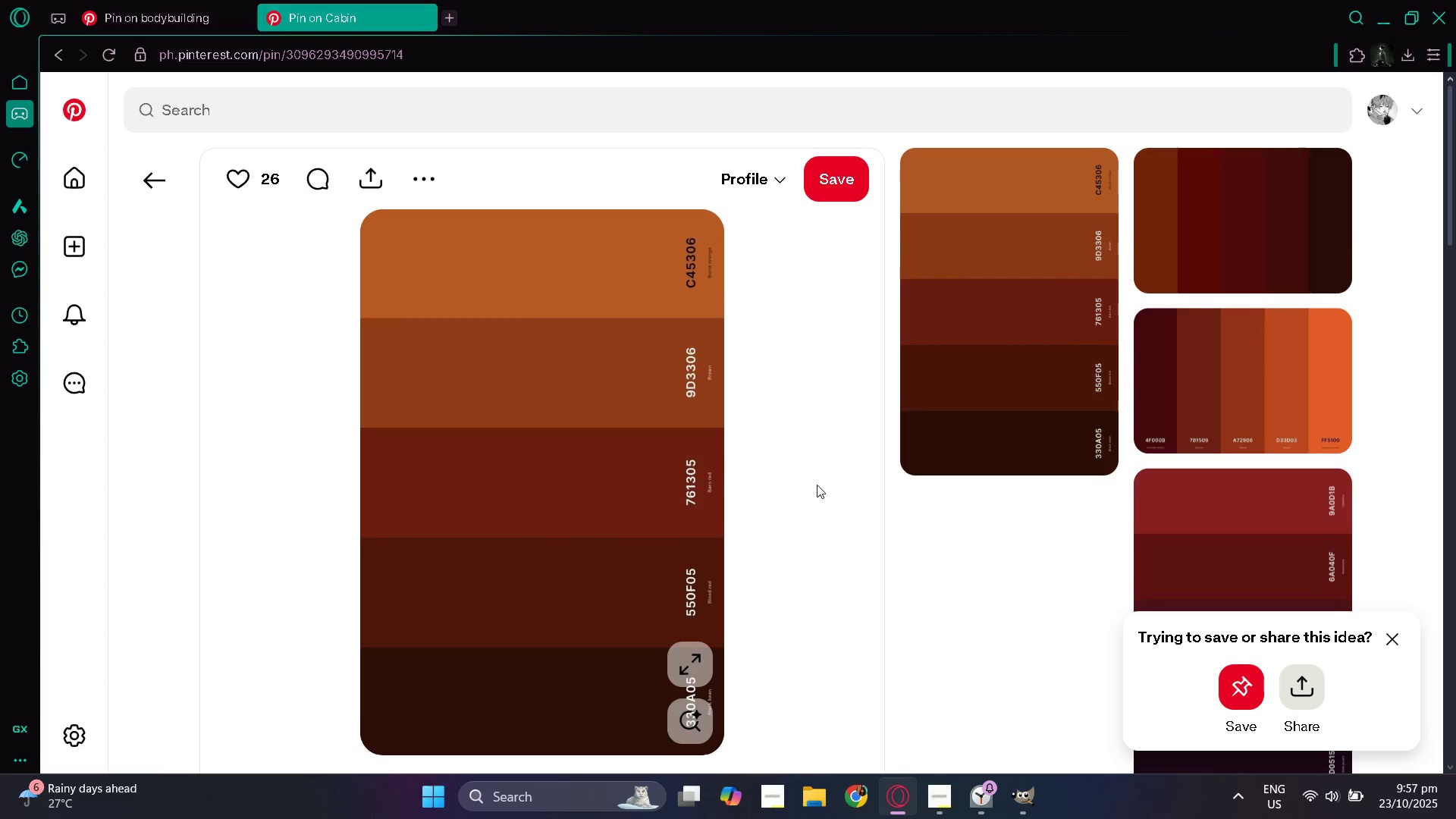 
scroll: coordinate [655, 422], scroll_direction: up, amount: 1.0
 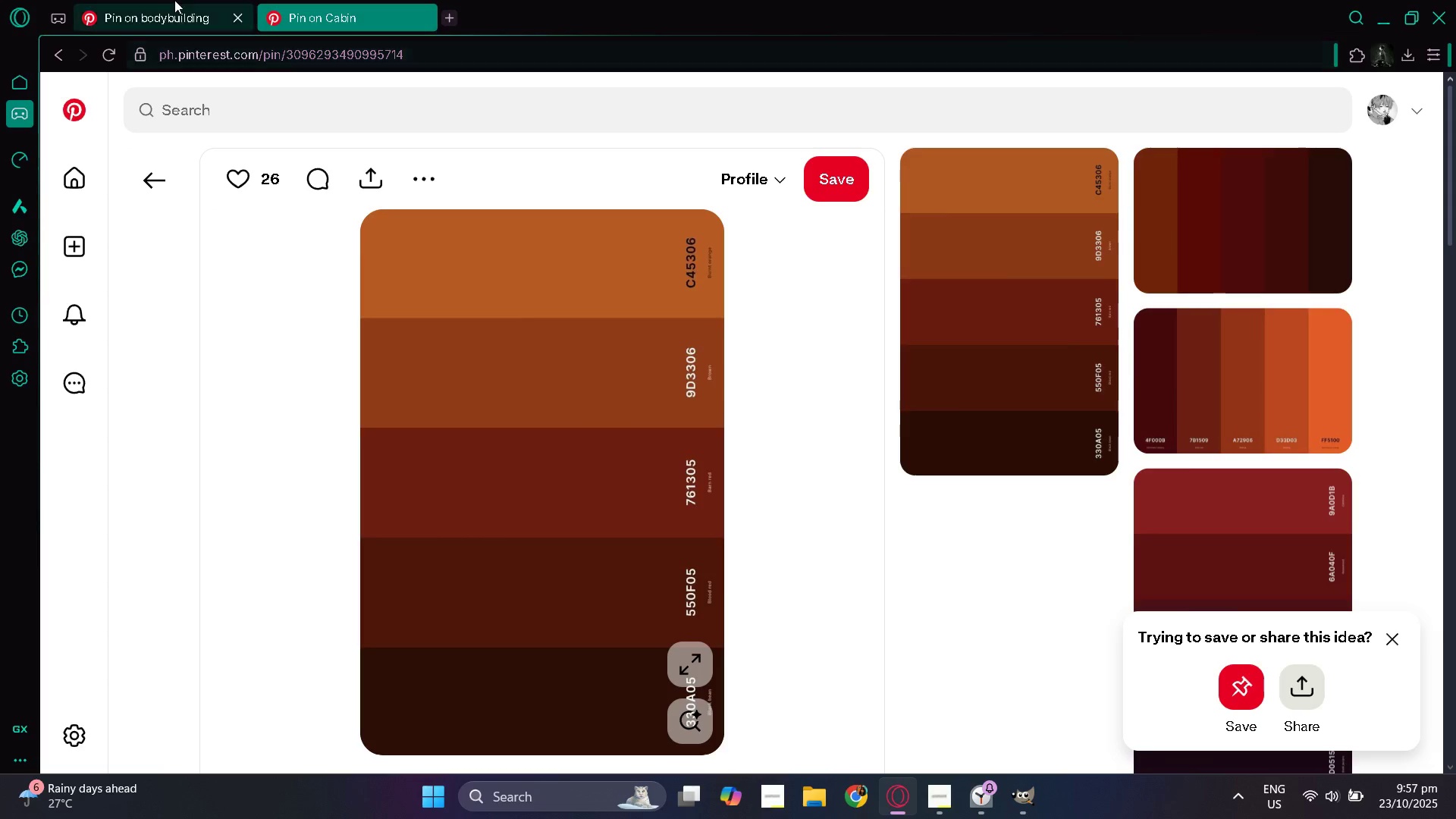 
left_click([174, 0])
 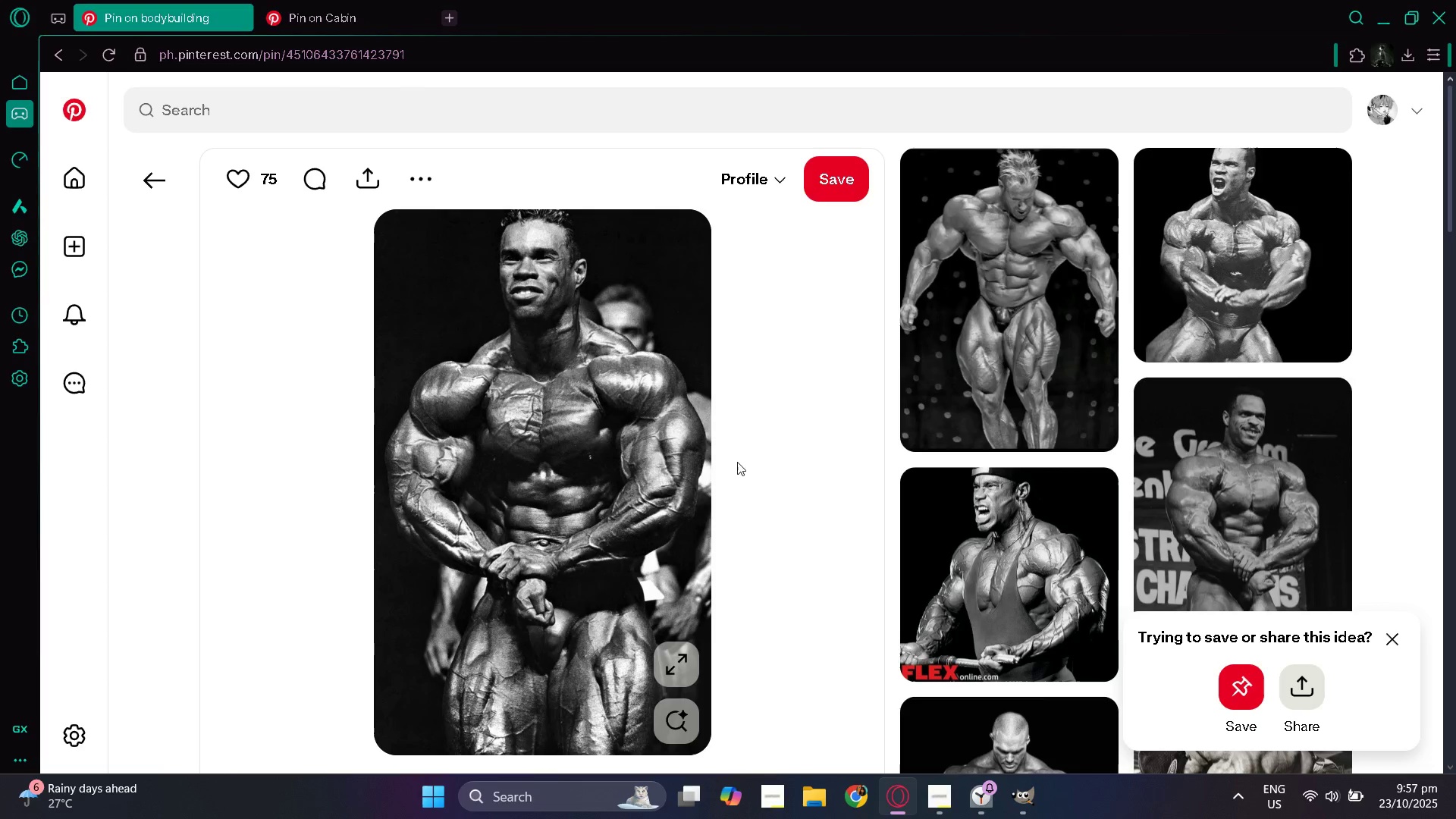 
scroll: coordinate [741, 476], scroll_direction: down, amount: 2.0
 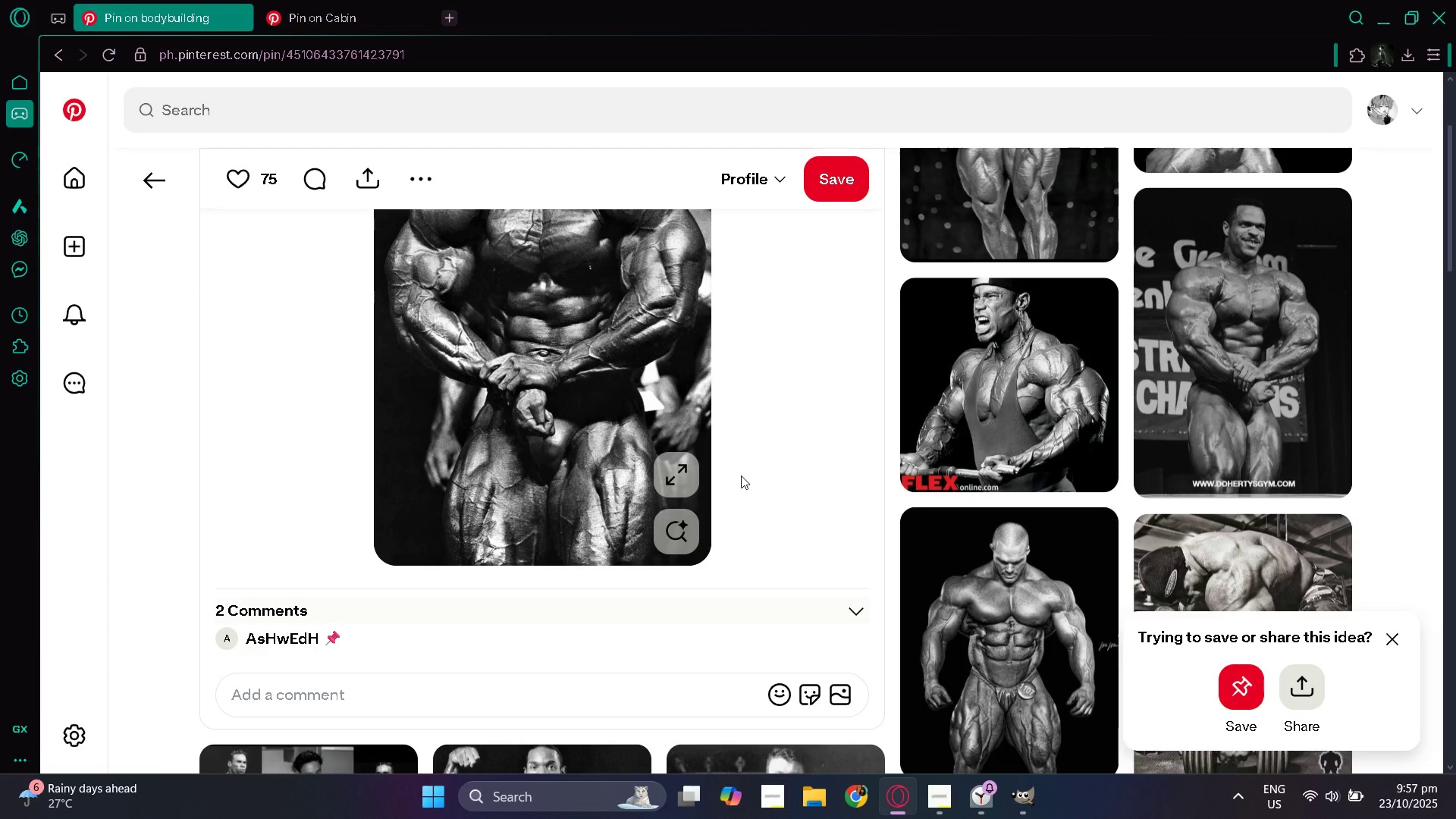 
key(Alt+AltLeft)
 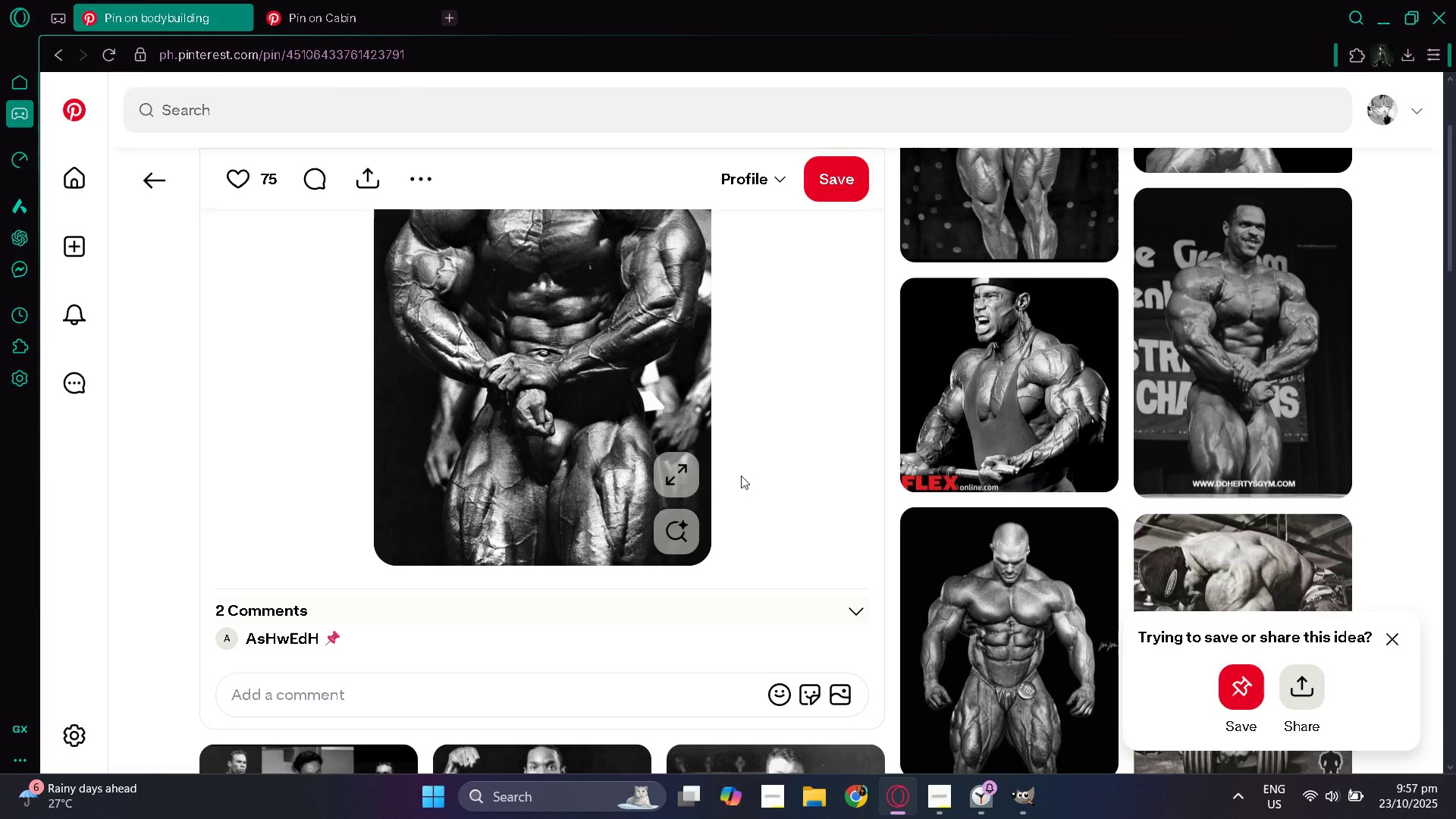 
key(Alt+Tab)
 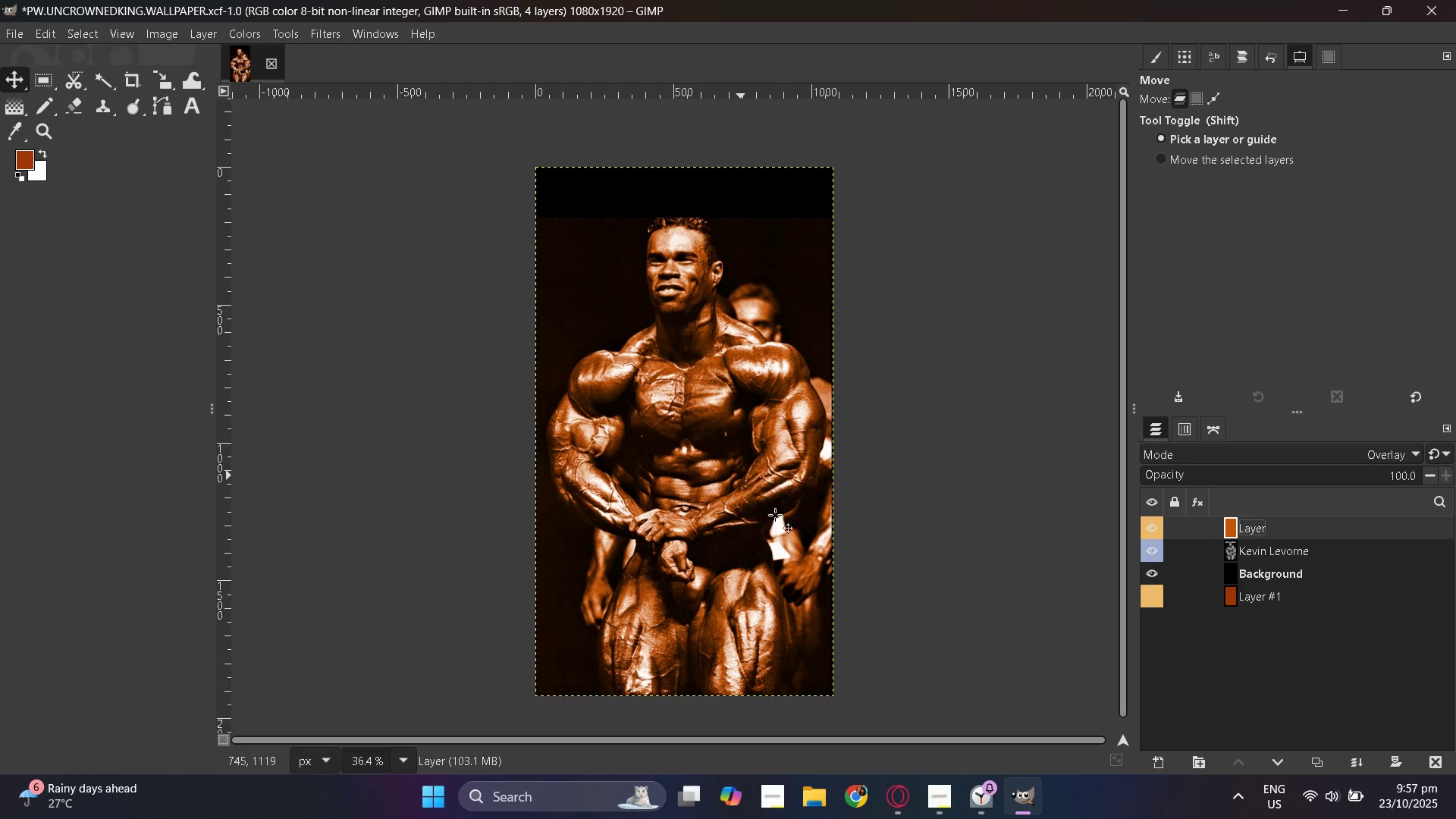 
scroll: coordinate [740, 510], scroll_direction: up, amount: 2.0
 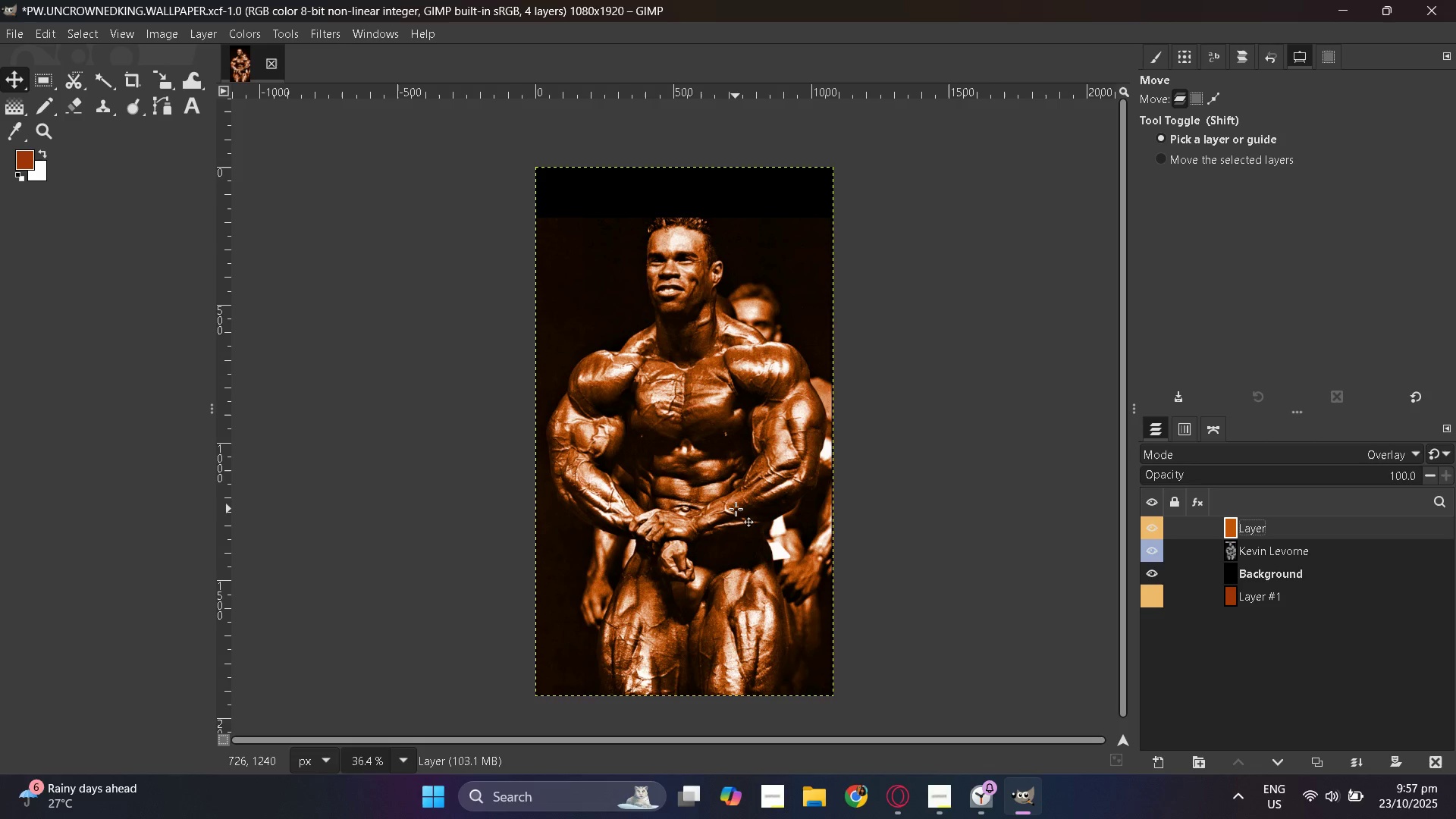 
hold_key(key=ControlLeft, duration=0.38)
scroll: coordinate [733, 509], scroll_direction: up, amount: 1.0
 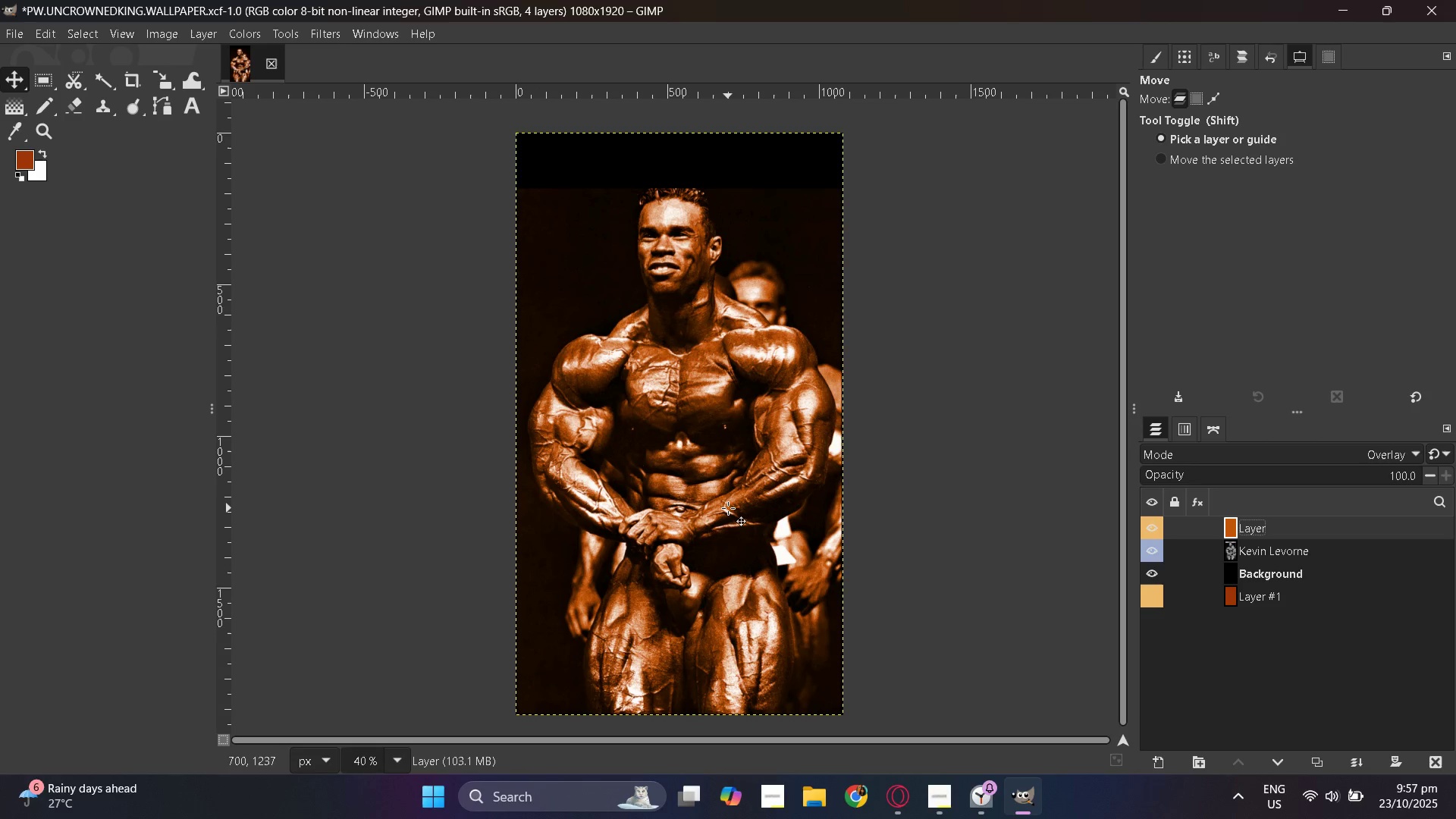 
scroll: coordinate [728, 508], scroll_direction: down, amount: 1.0
 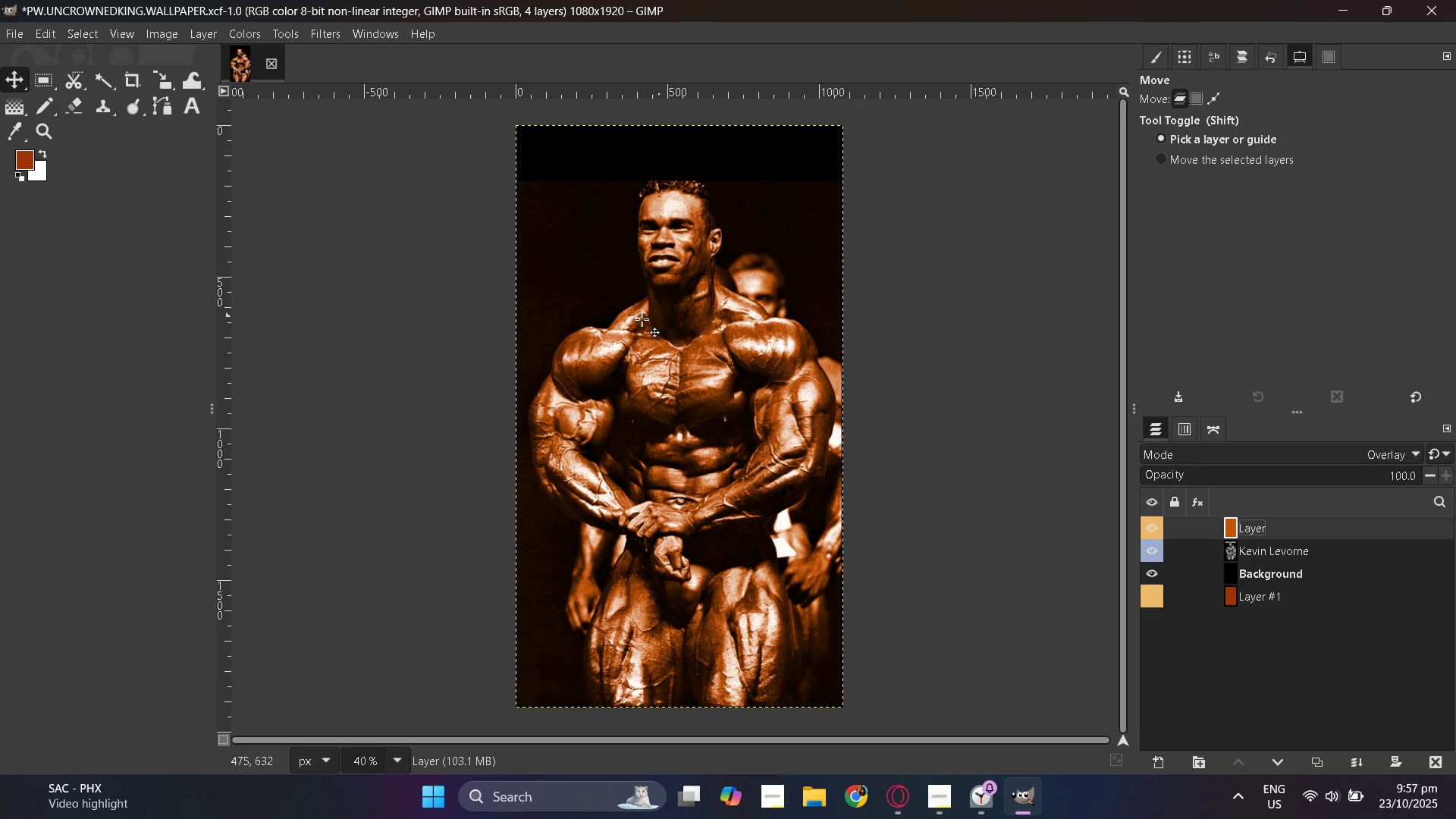 
left_click_drag(start_coordinate=[650, 356], to_coordinate=[653, 369])
 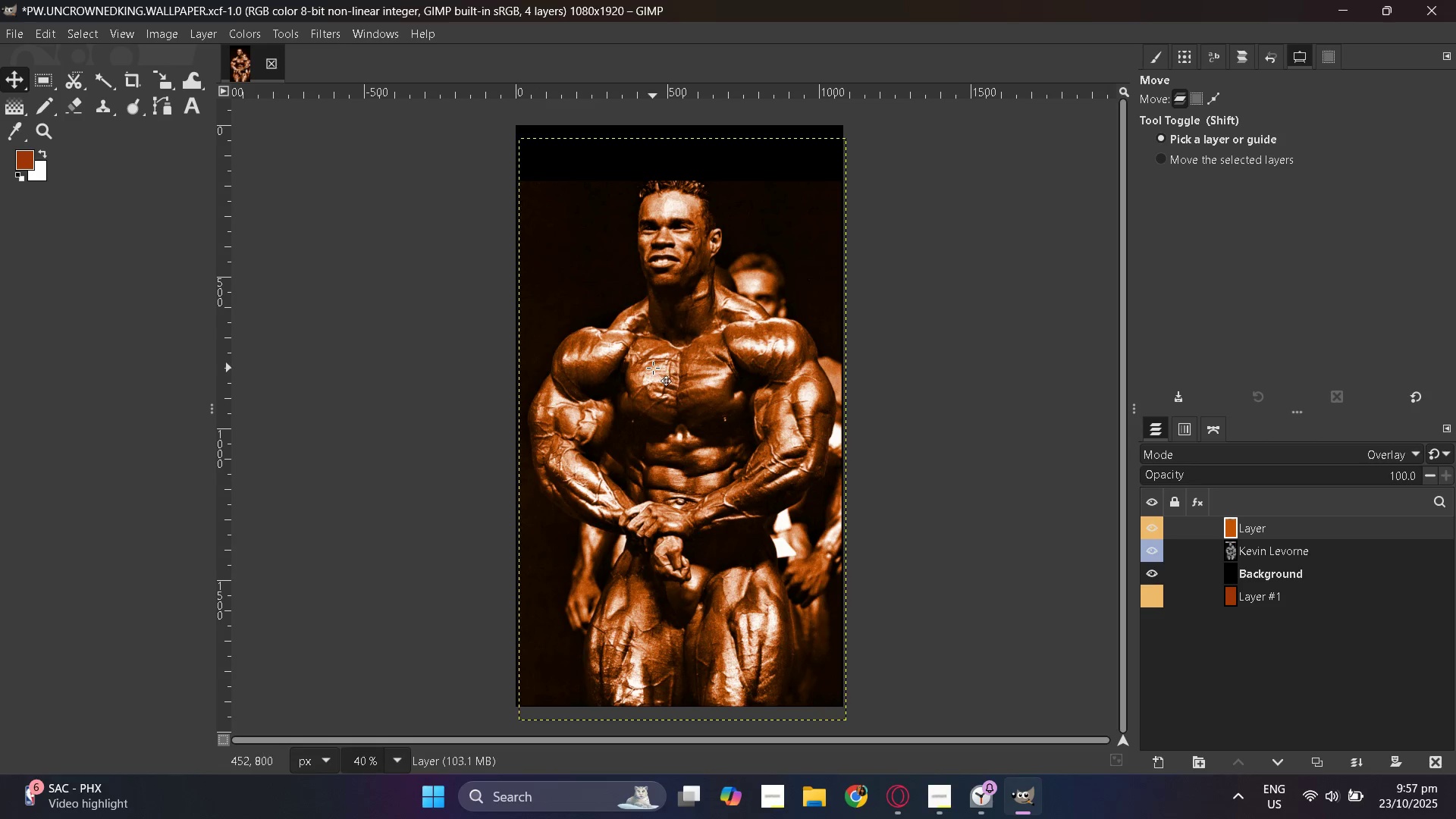 
key(Control+Z)
 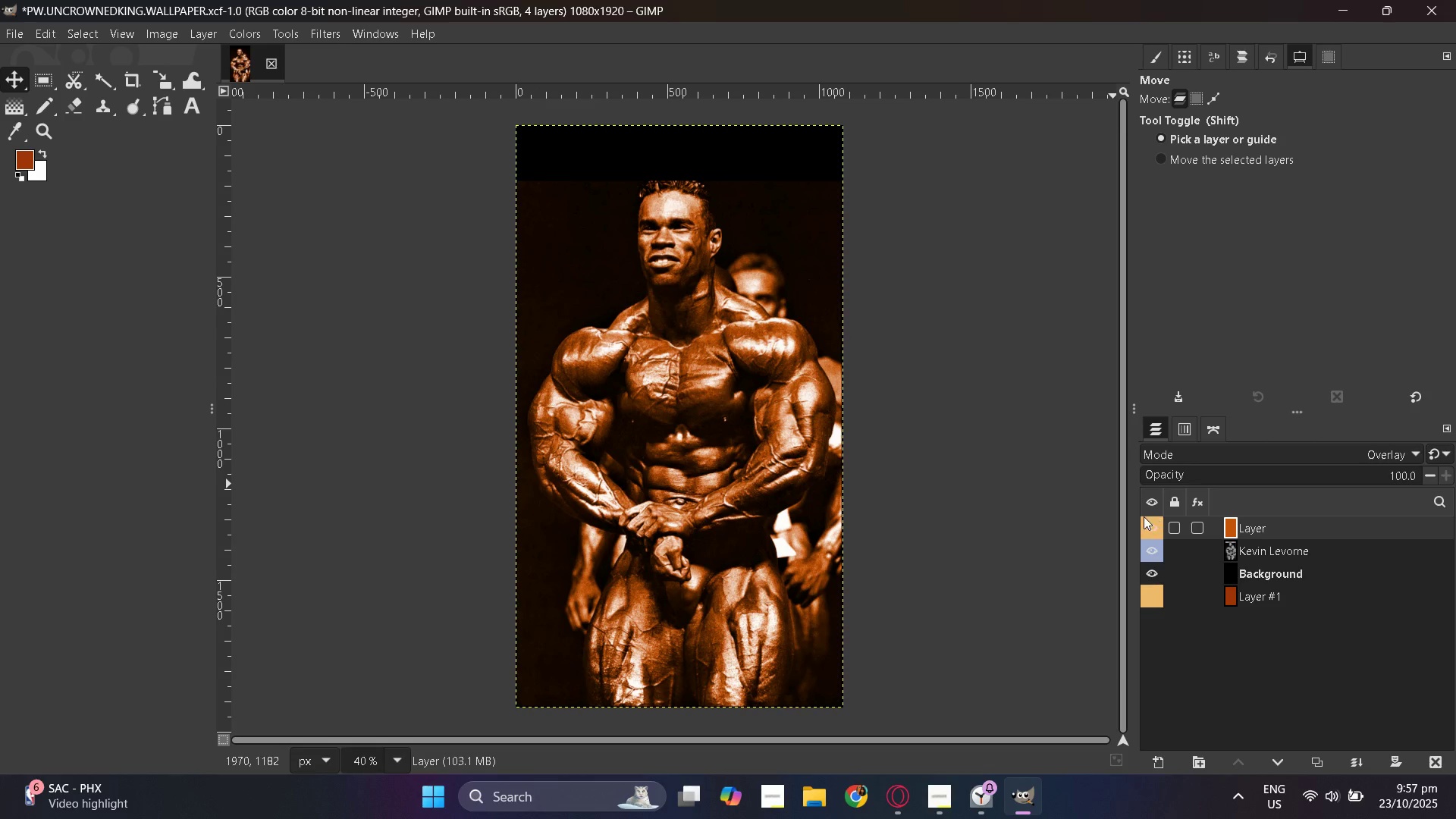 
left_click([1147, 522])
 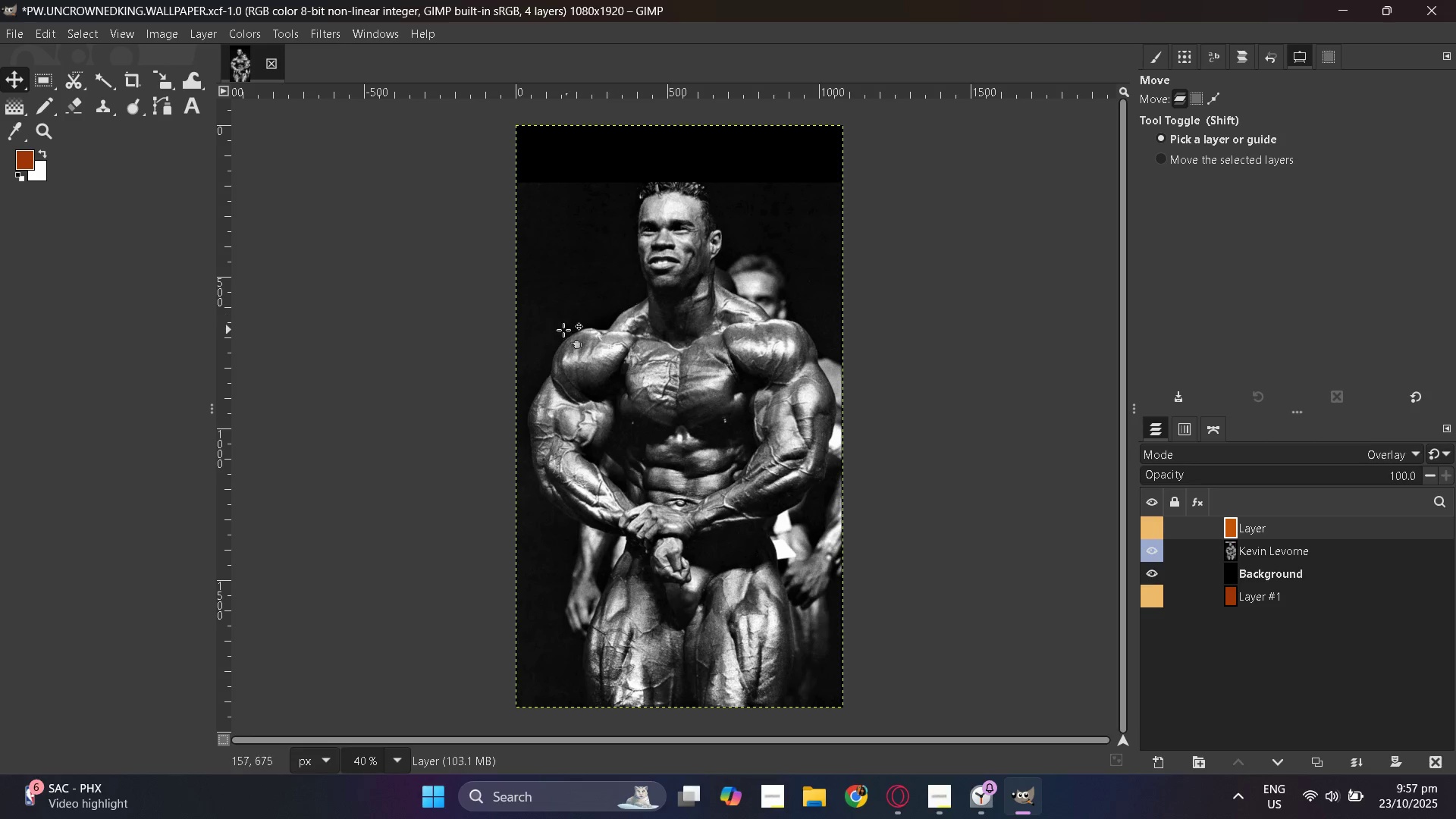 
wait(11.0)
 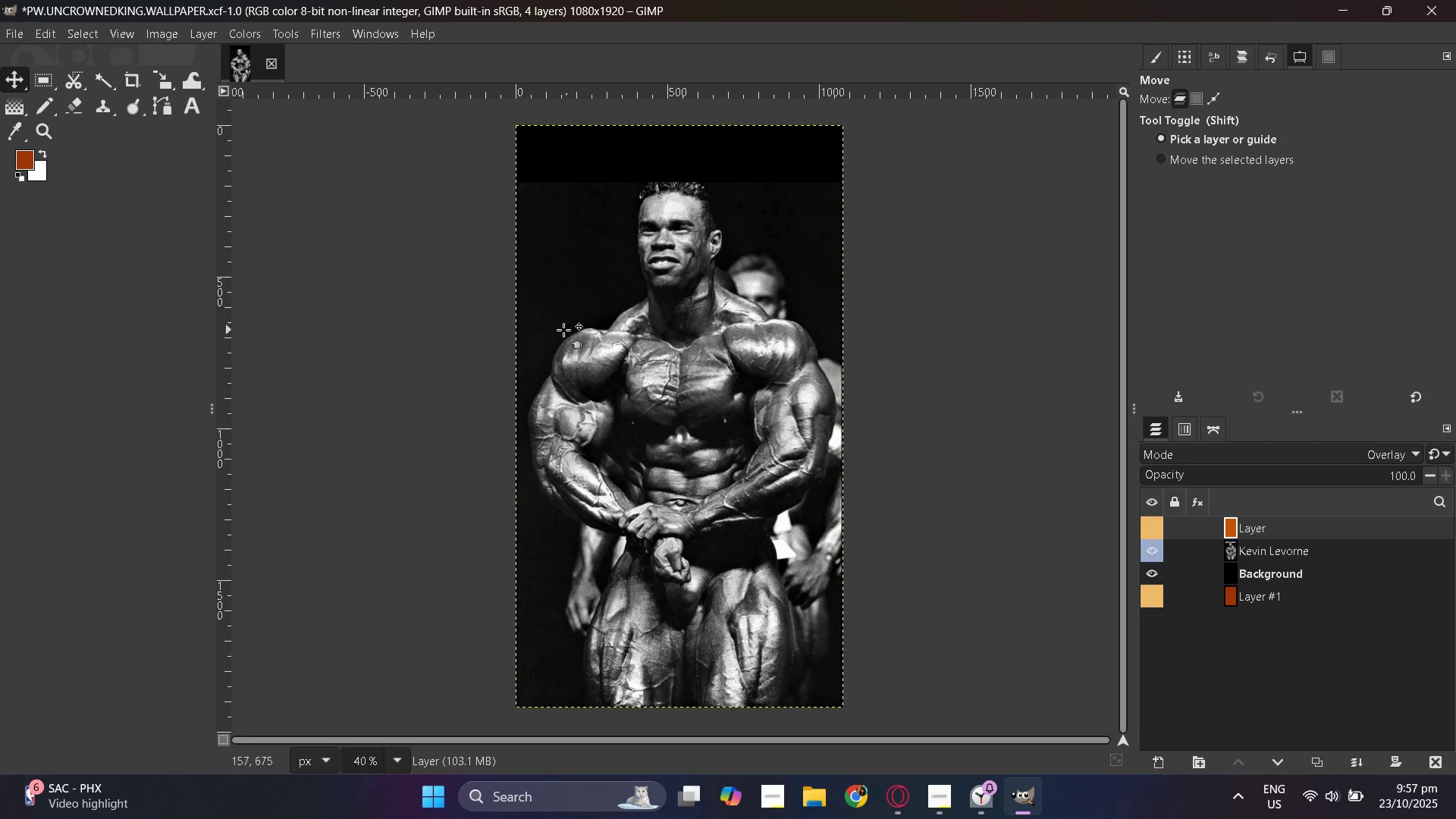 
left_click([155, 77])
 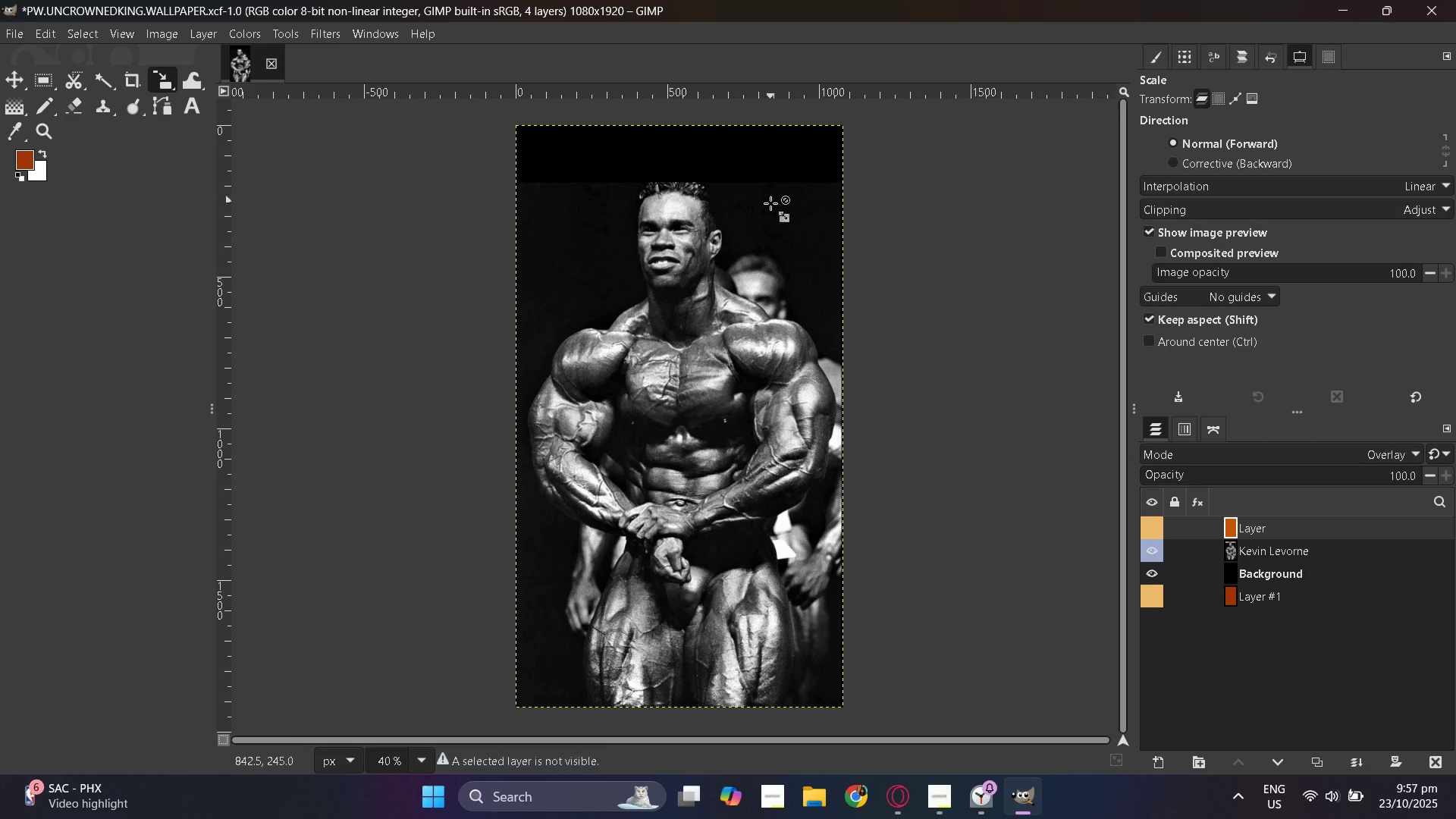 
left_click([770, 207])
 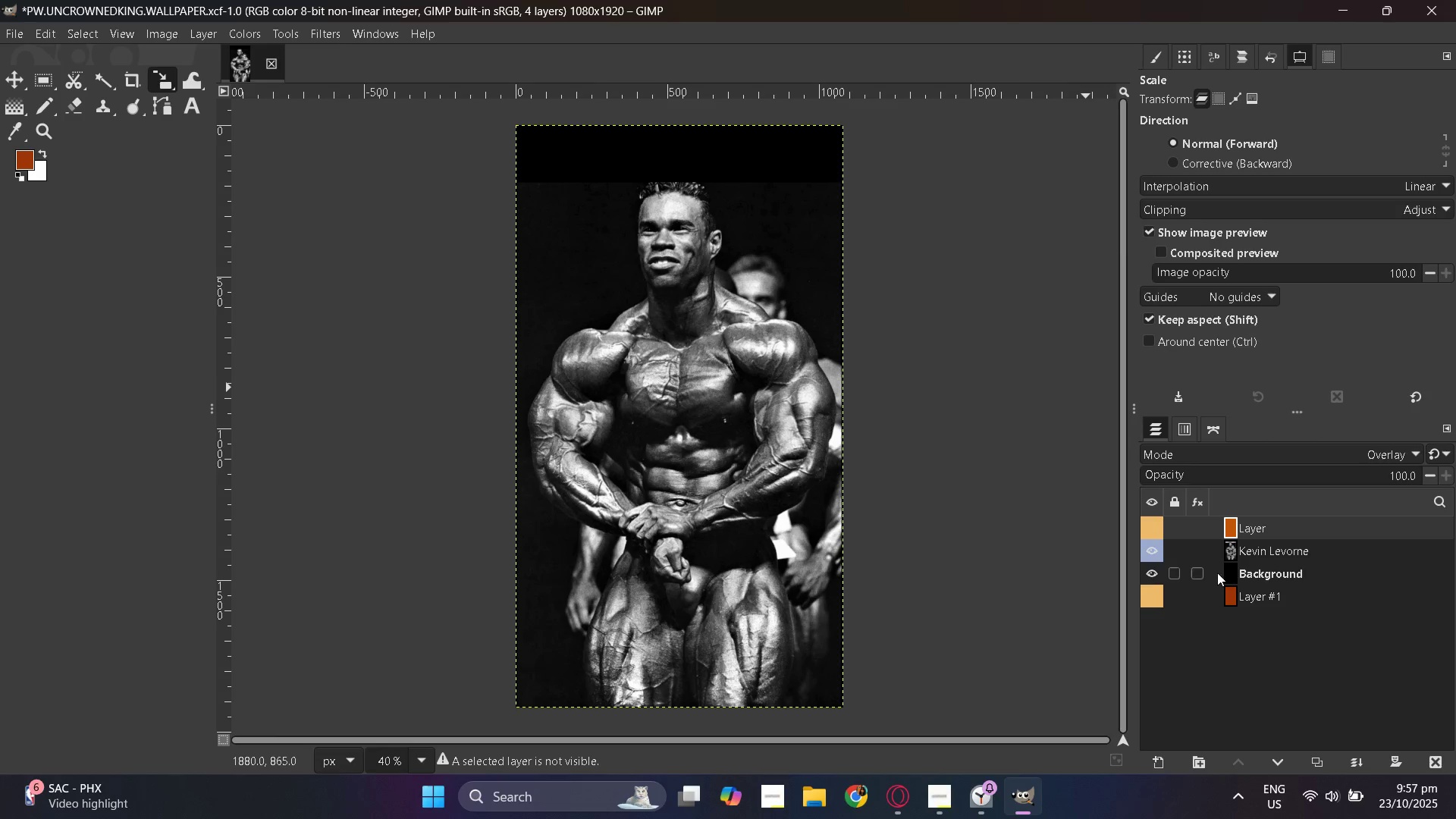 
left_click([1239, 551])
 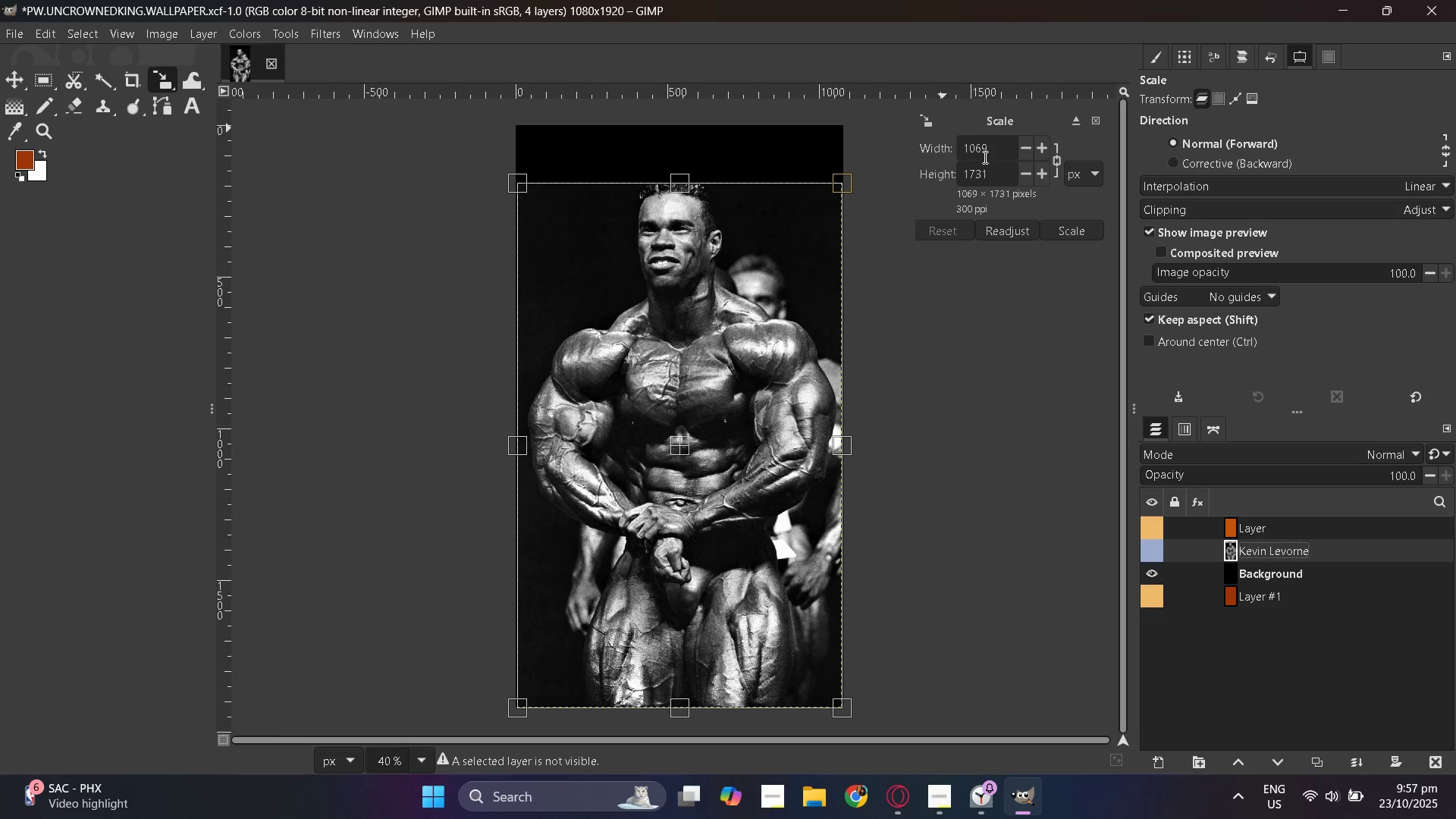 
left_click_drag(start_coordinate=[843, 179], to_coordinate=[845, 173])
 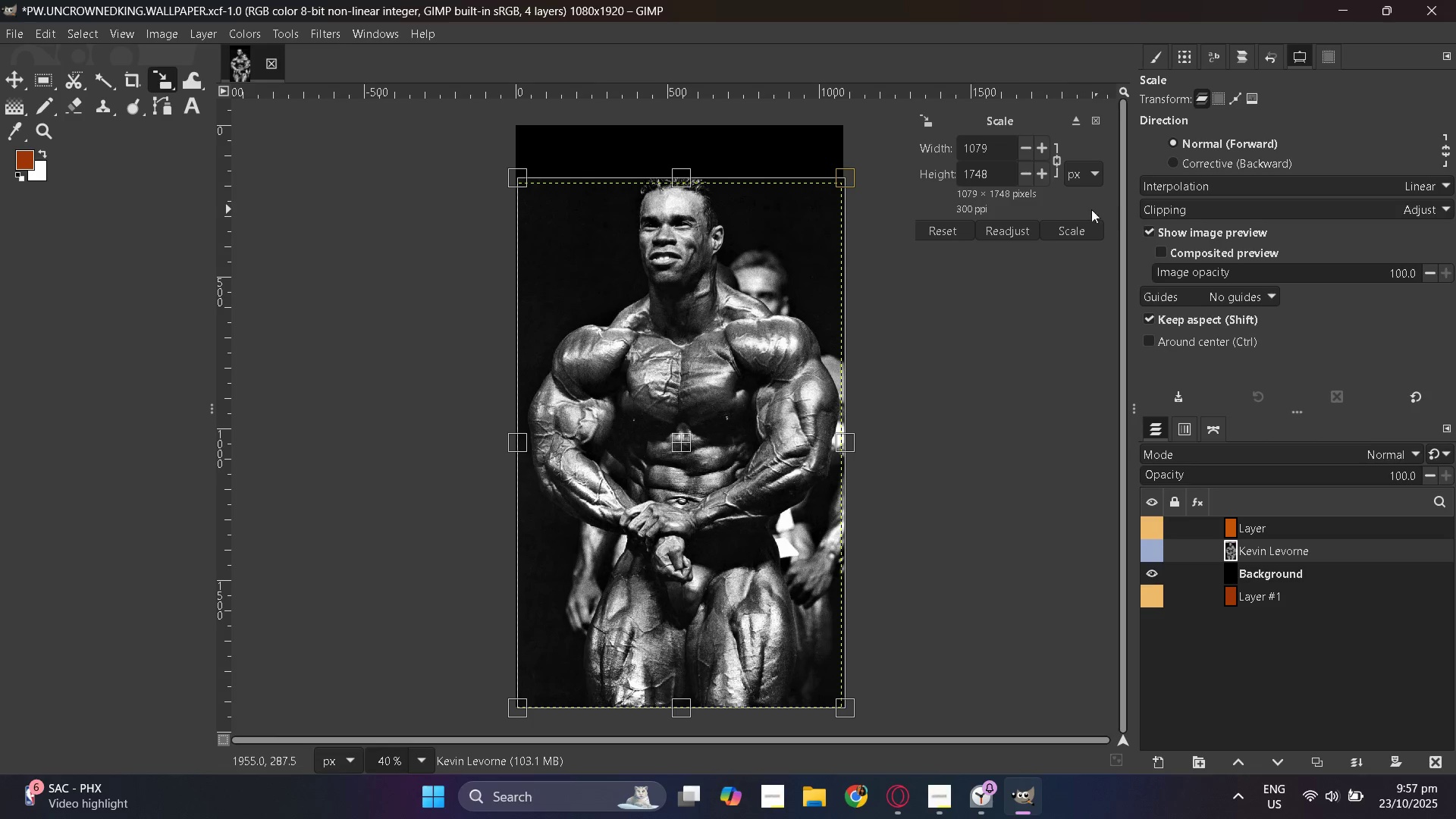 
left_click([1080, 227])
 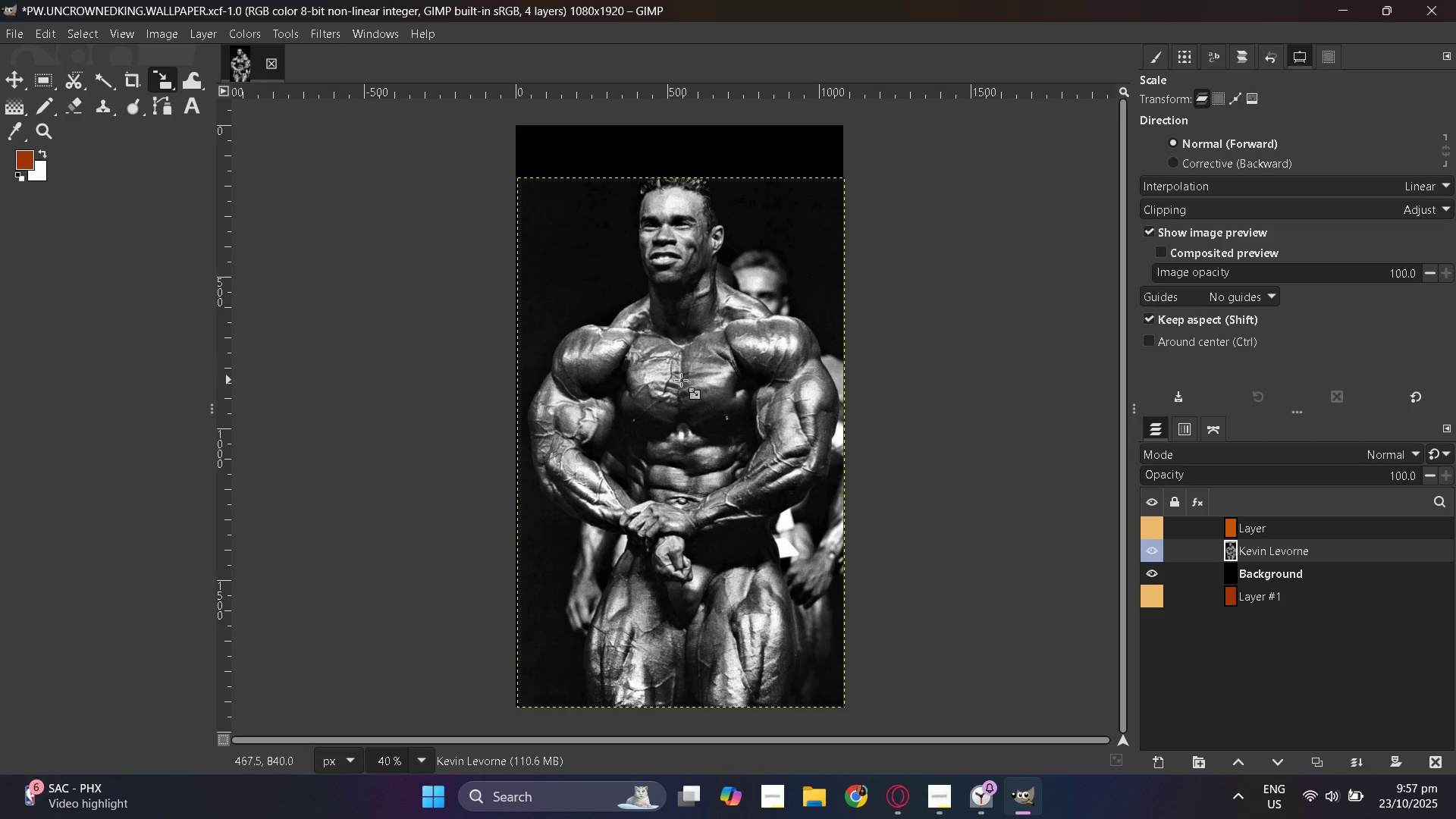 
left_click_drag(start_coordinate=[697, 384], to_coordinate=[692, 375])
 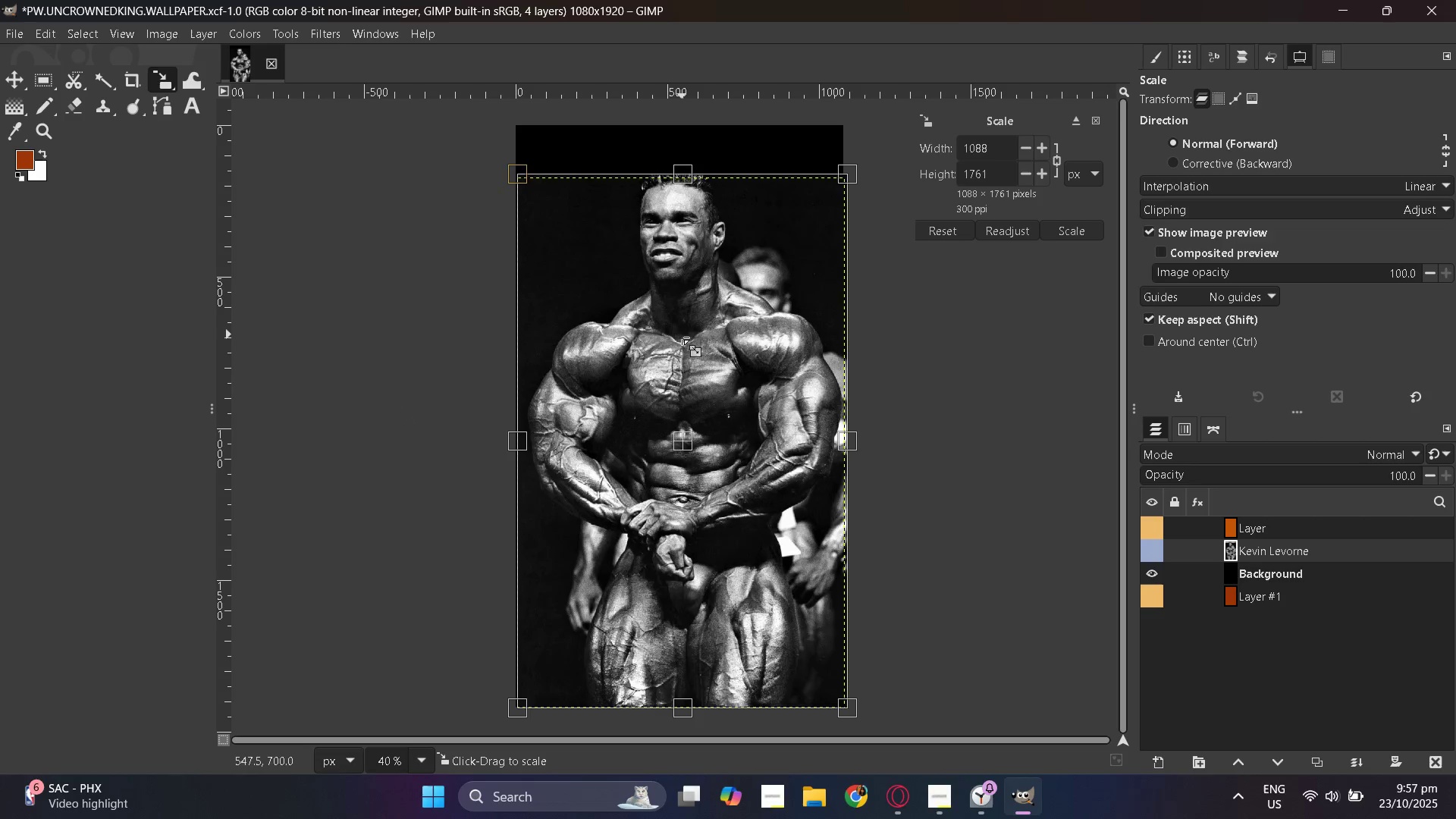 
key(Enter)
 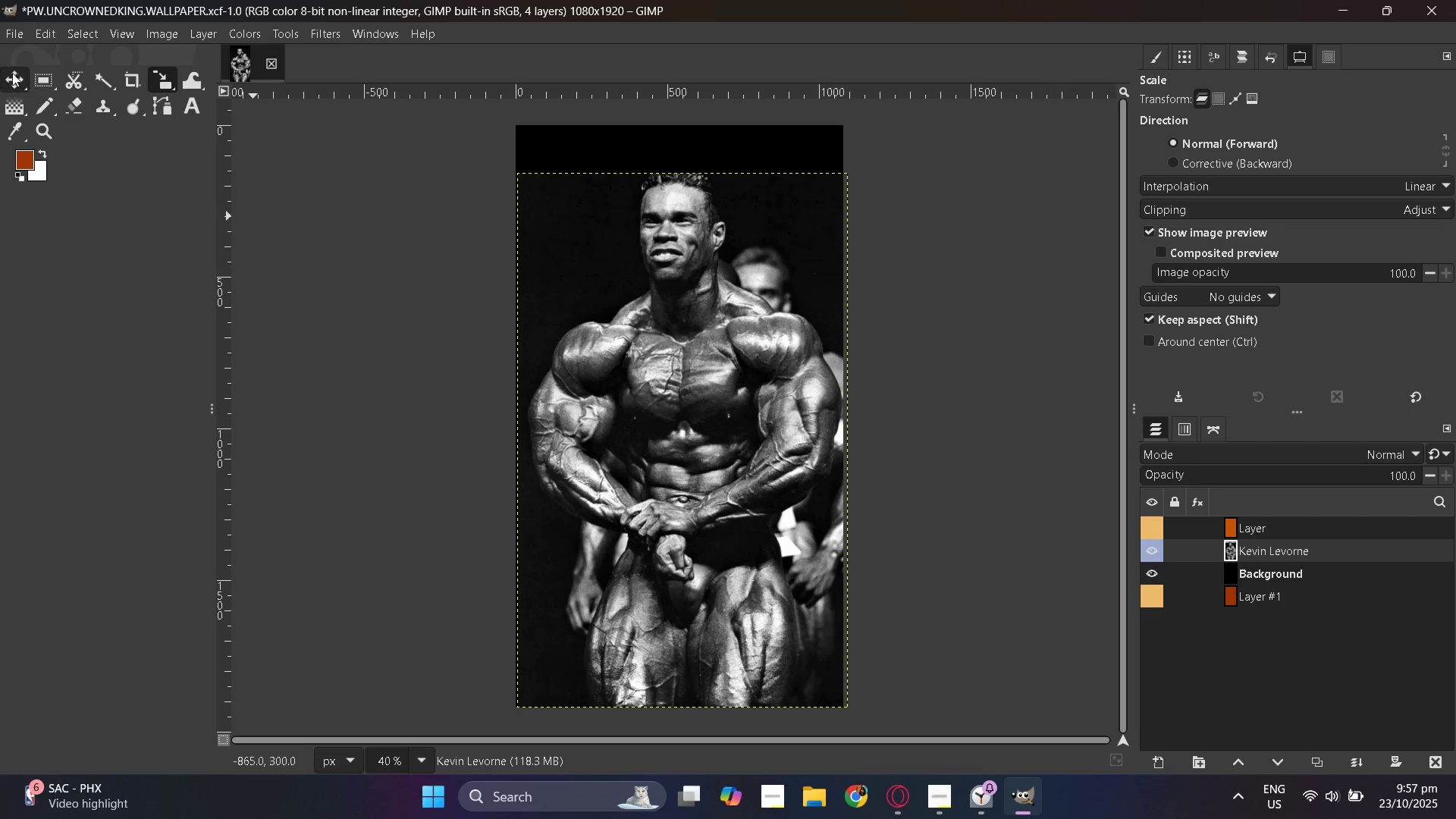 
left_click([17, 73])
 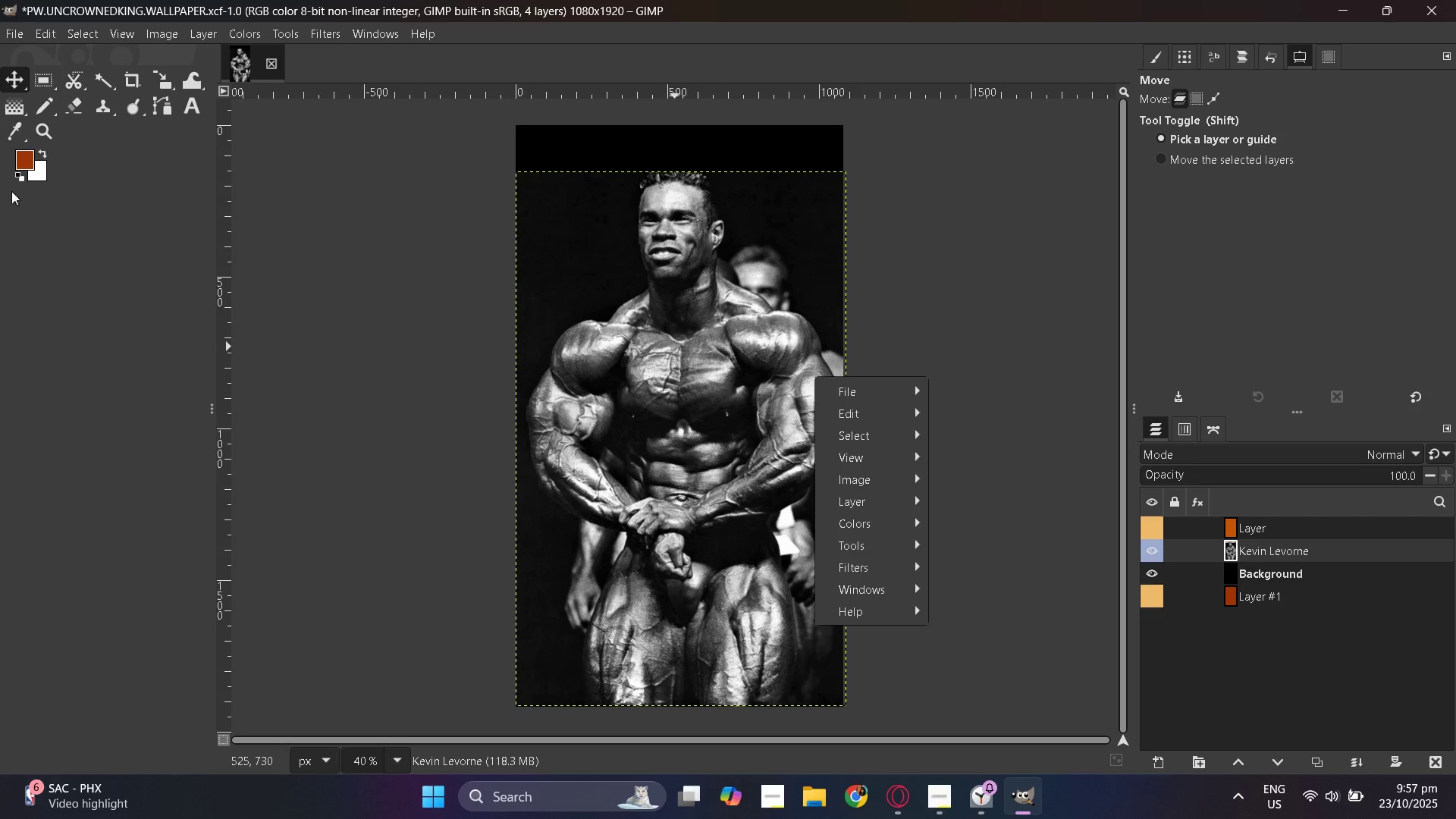 
left_click([14, 81])
 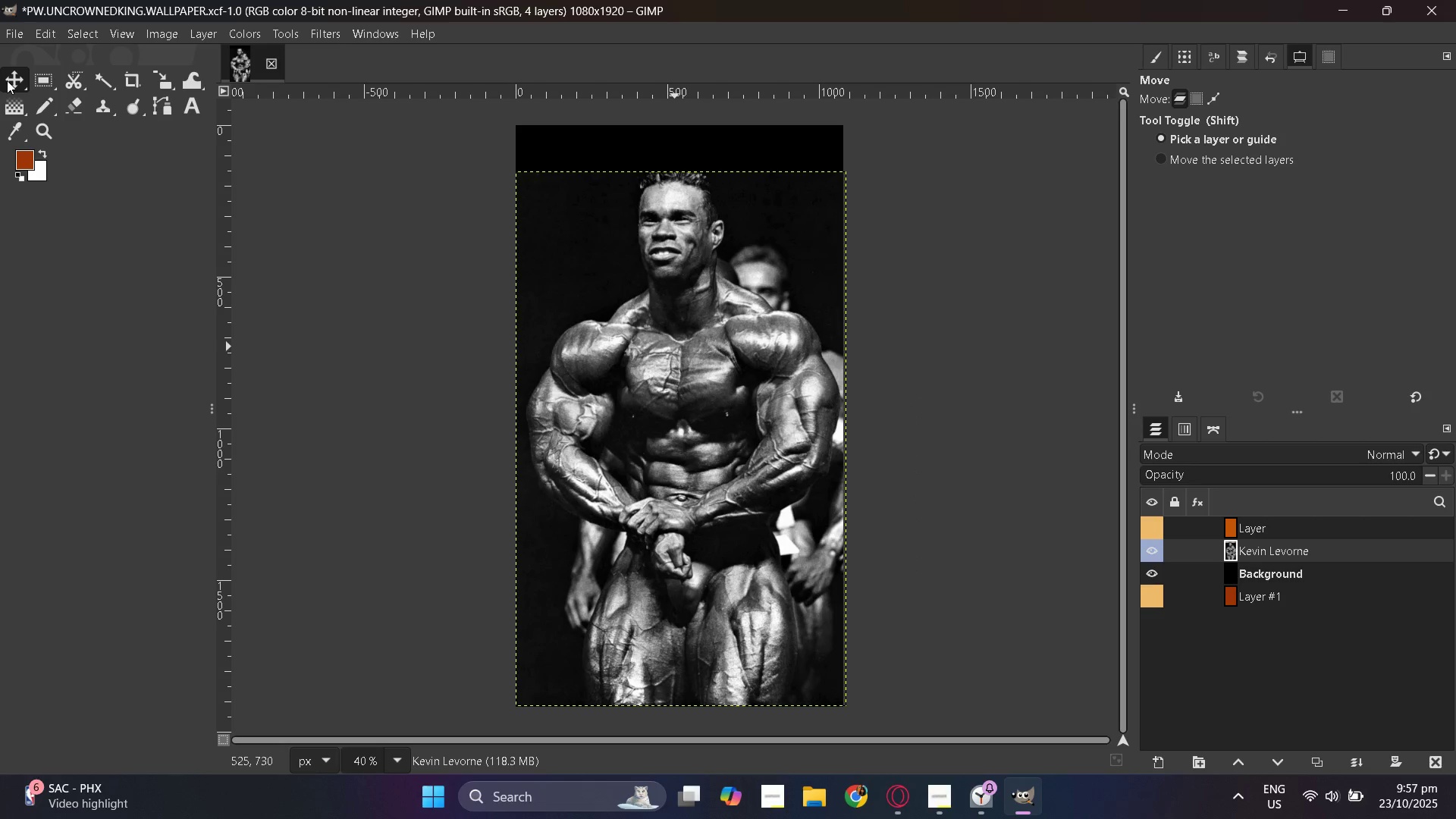 
right_click([3, 80])
 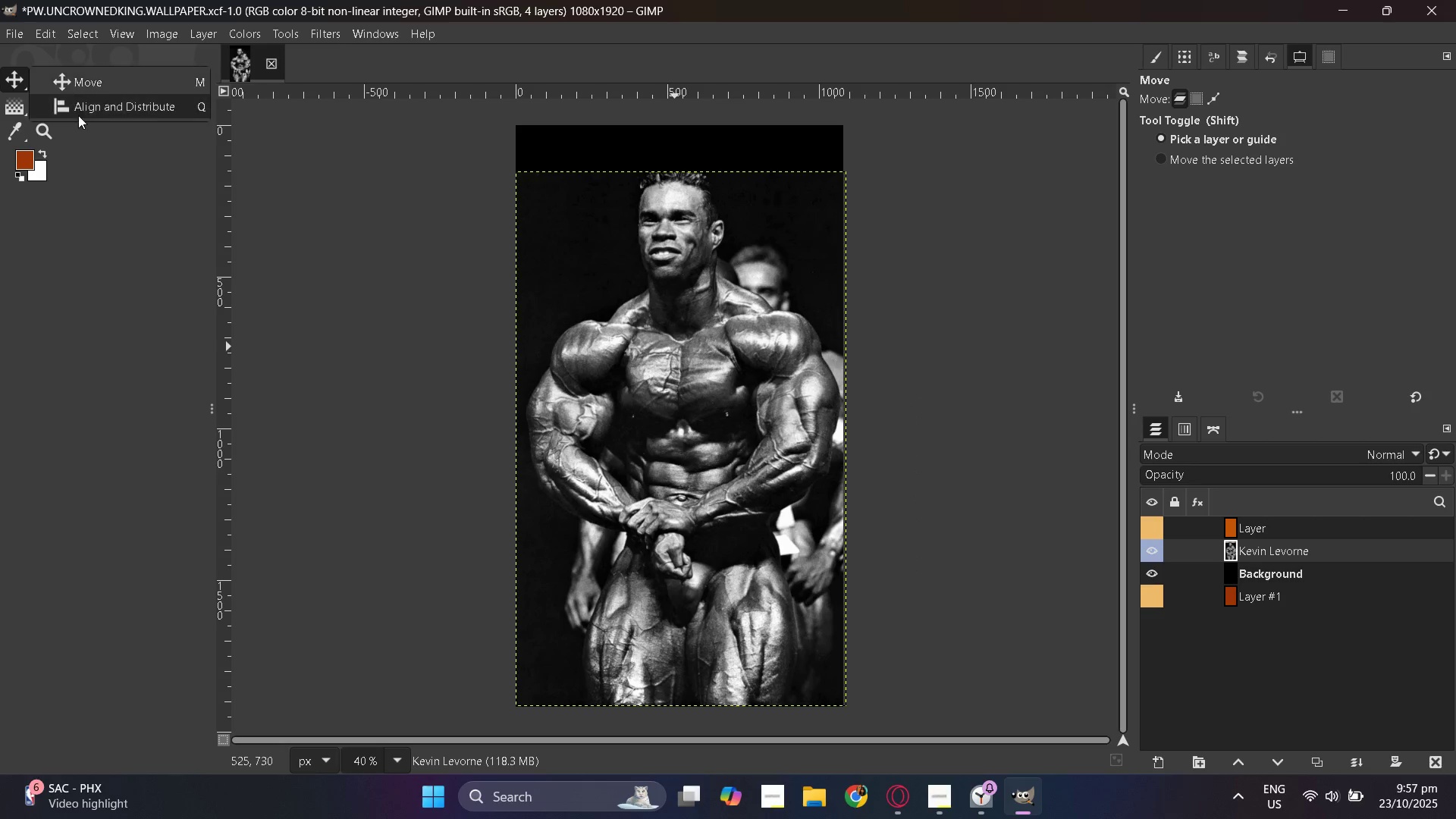 
left_click([79, 115])
 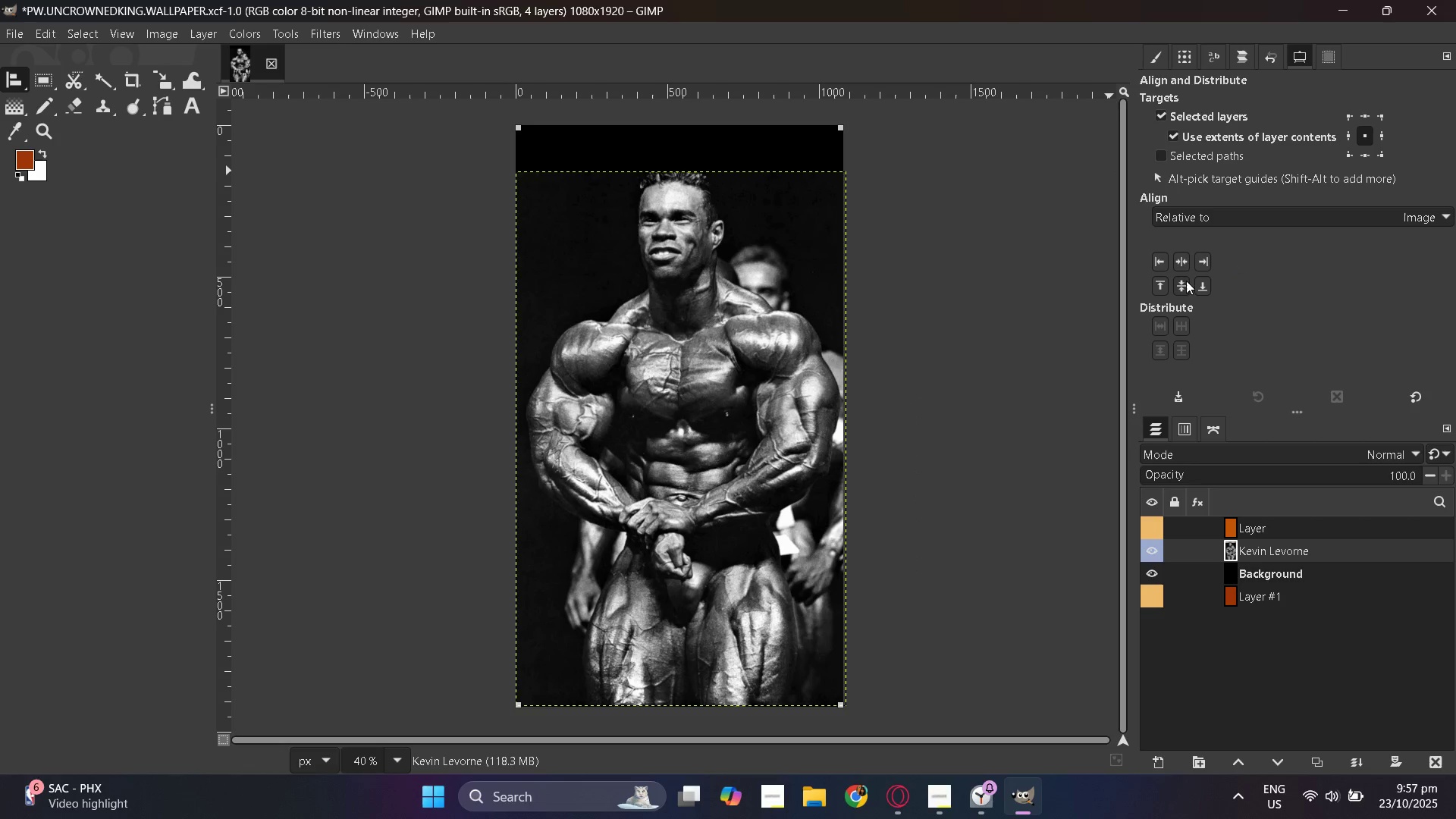 
left_click([1182, 293])
 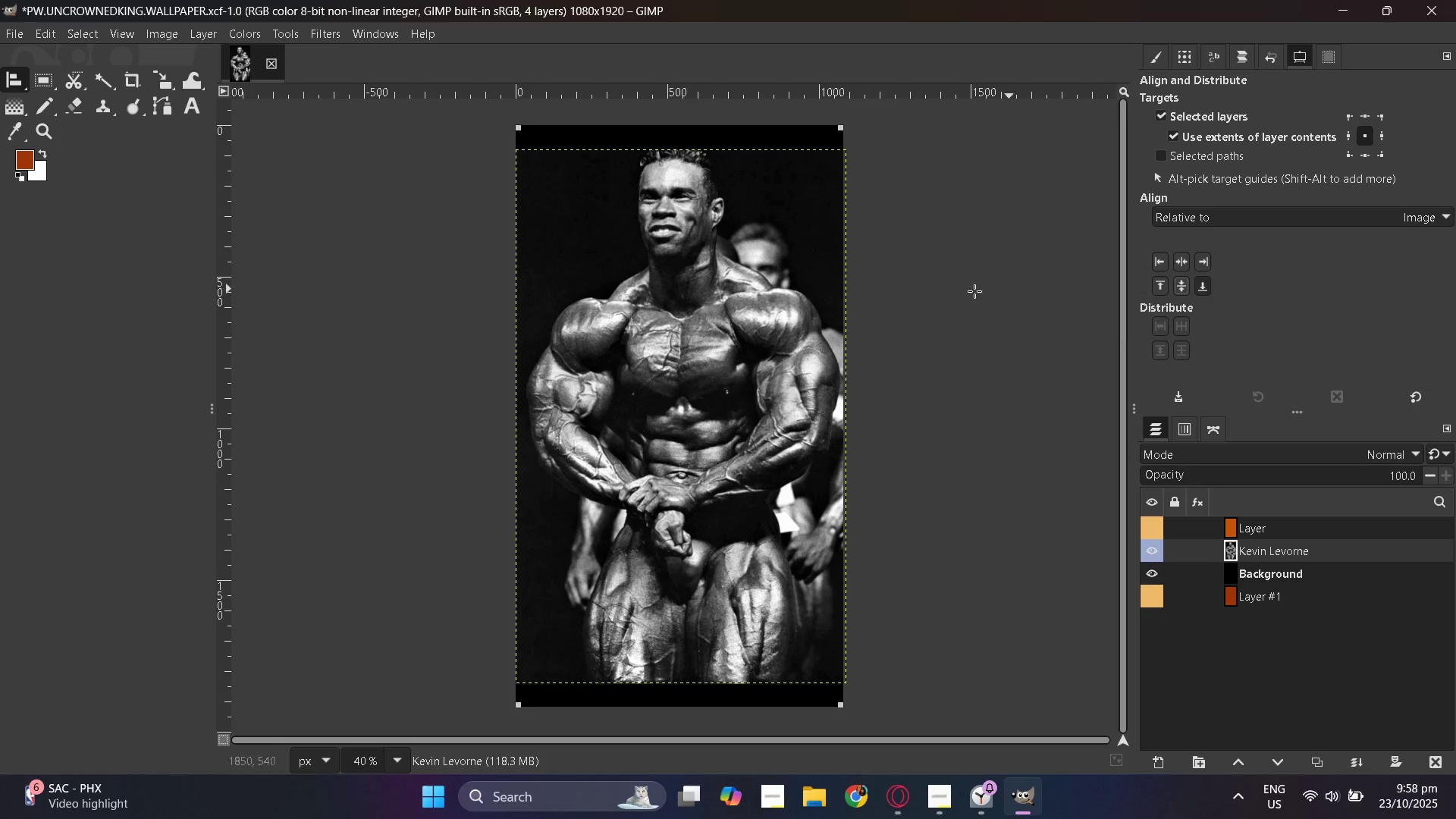 
left_click_drag(start_coordinate=[686, 363], to_coordinate=[691, 385])
 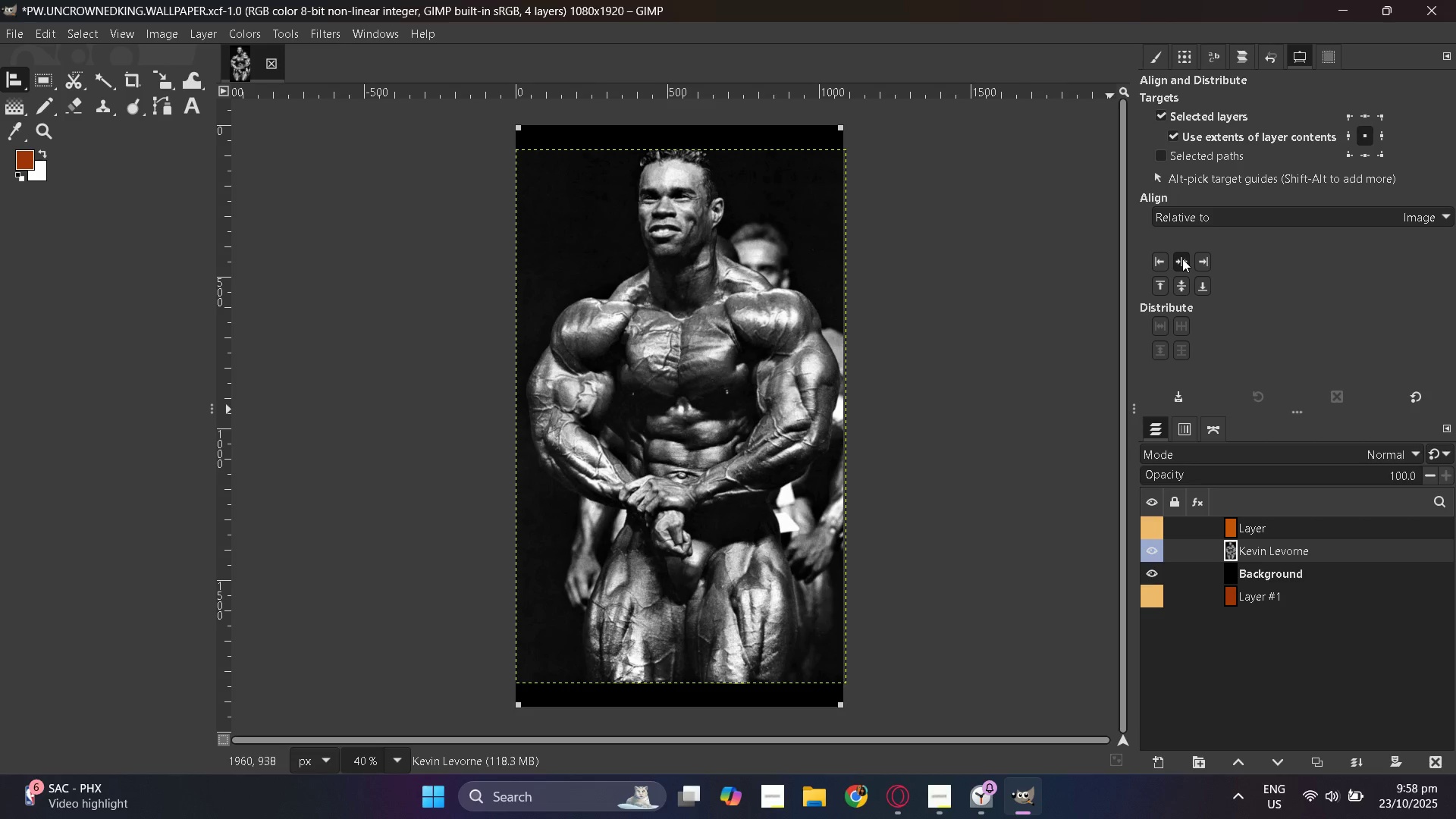 
left_click([1179, 259])
 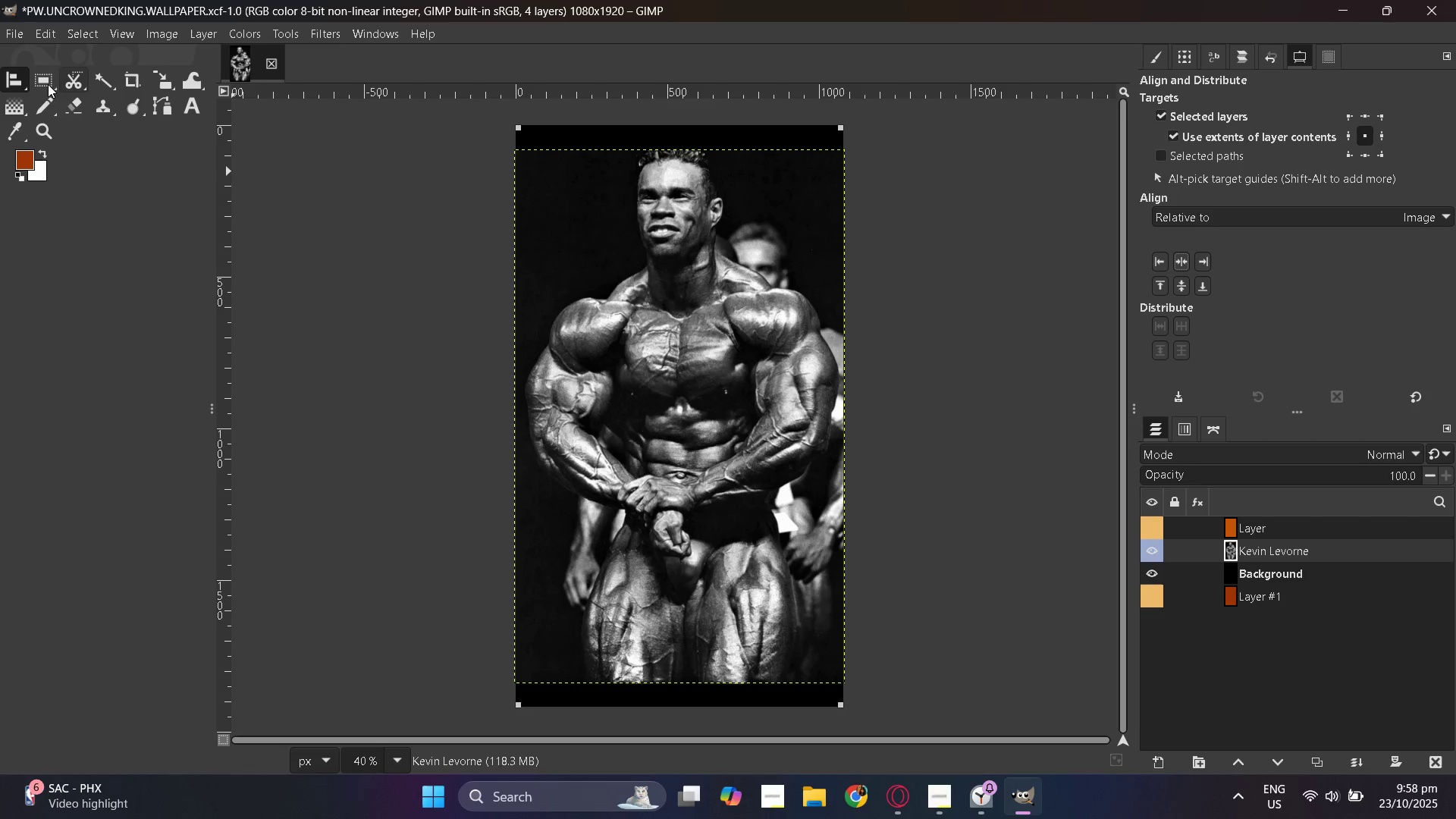 
right_click([21, 80])
 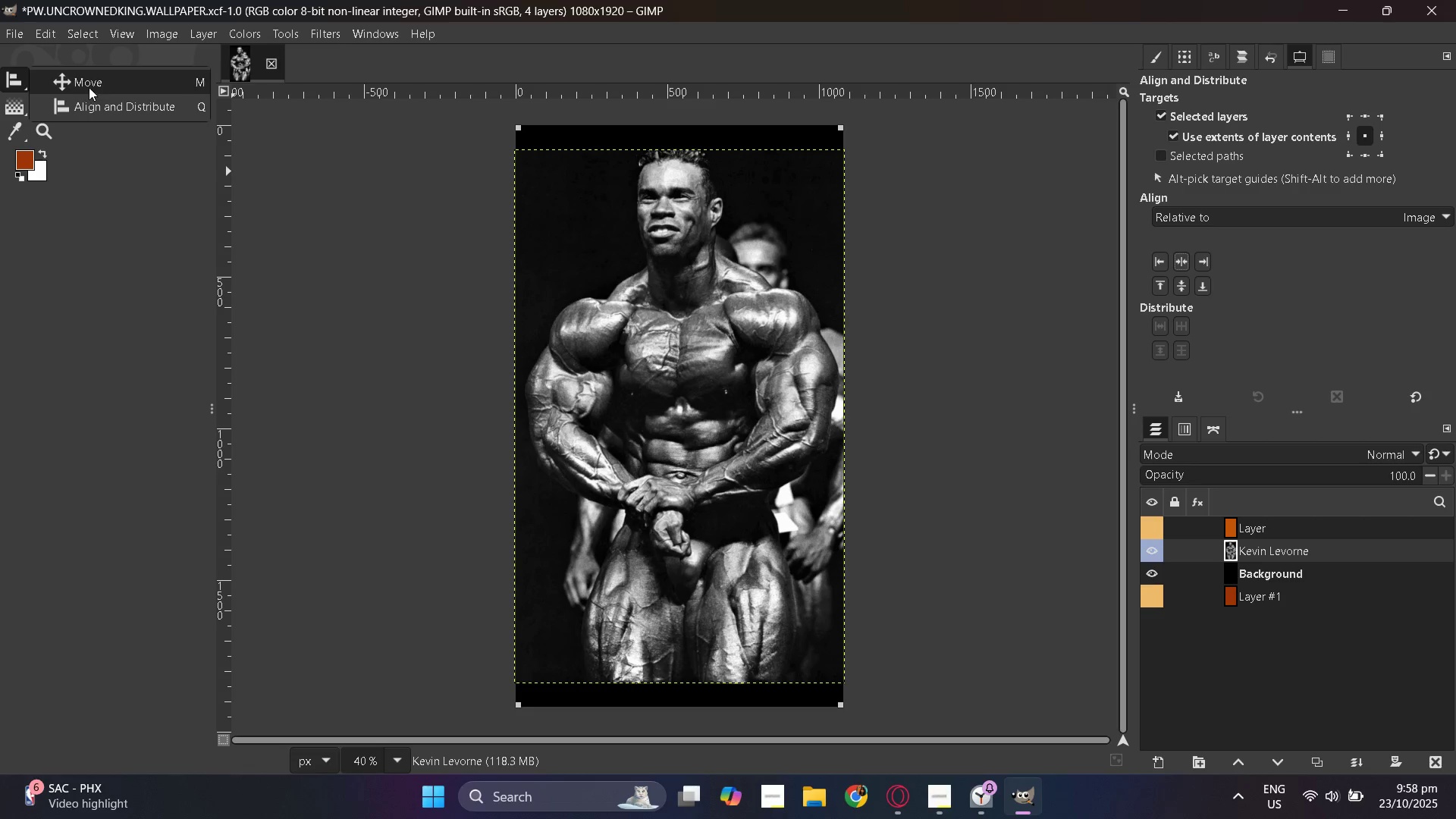 
left_click([89, 87])
 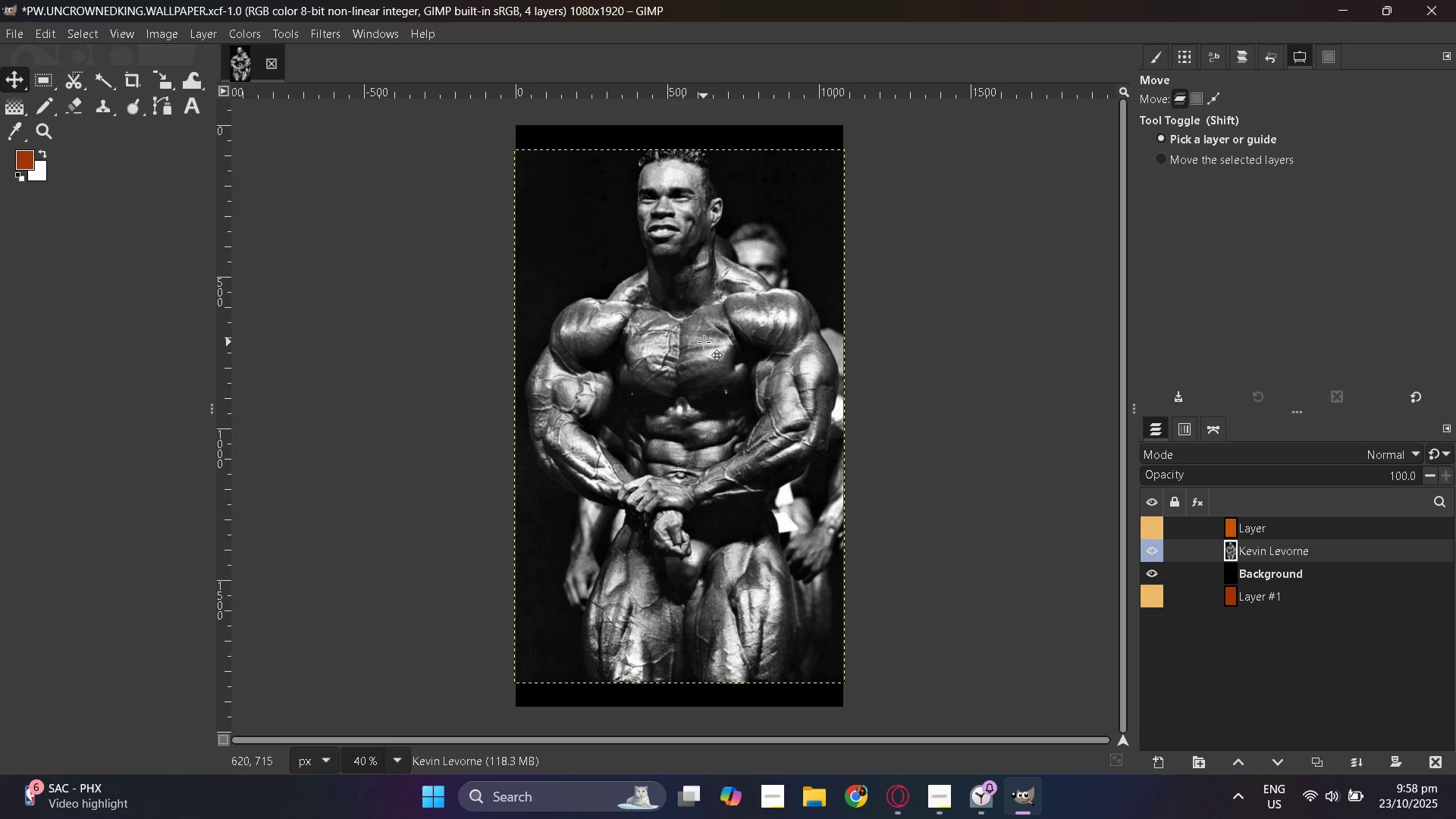 
left_click_drag(start_coordinate=[704, 342], to_coordinate=[700, 369])
 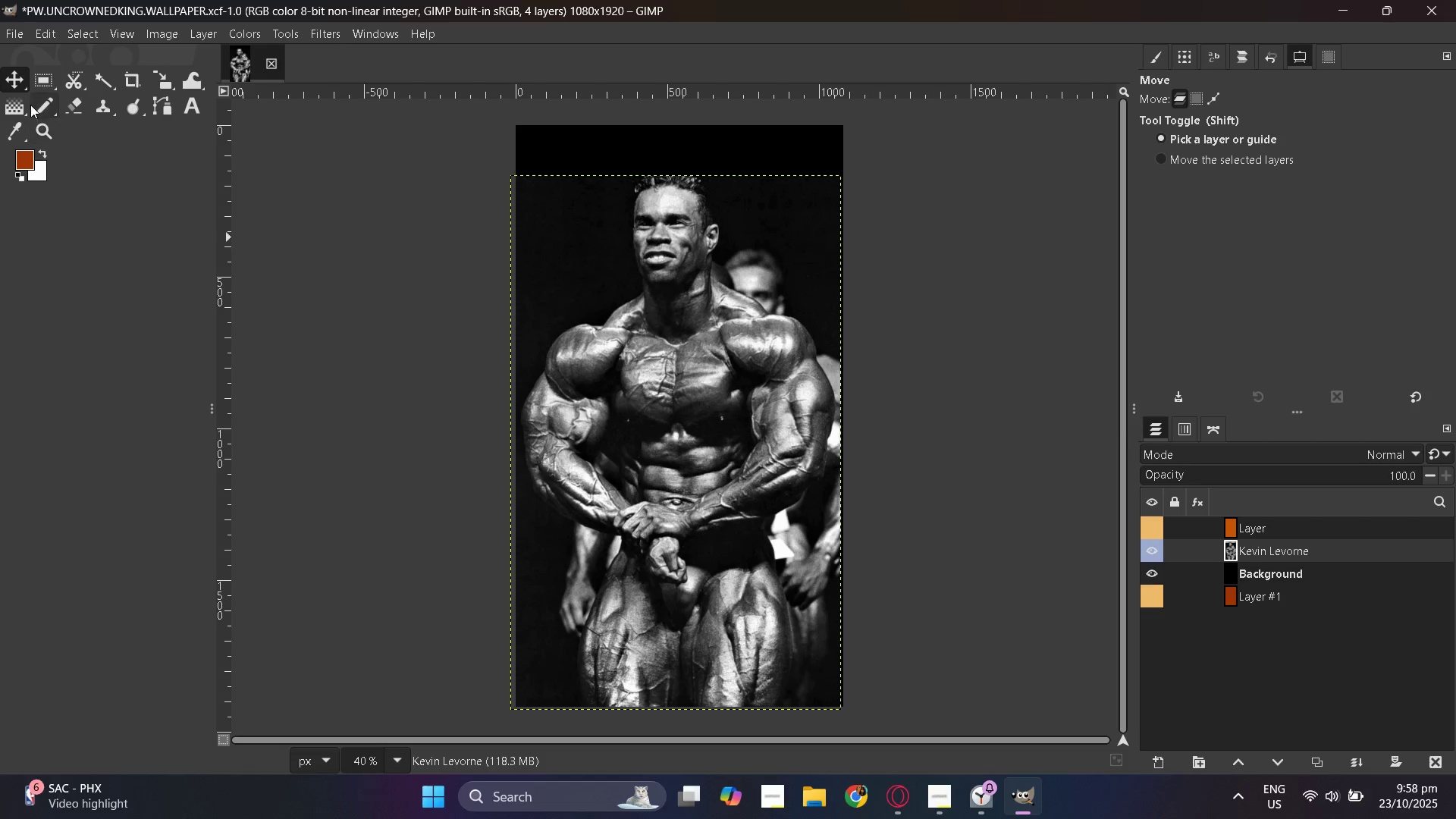 
right_click([20, 70])
 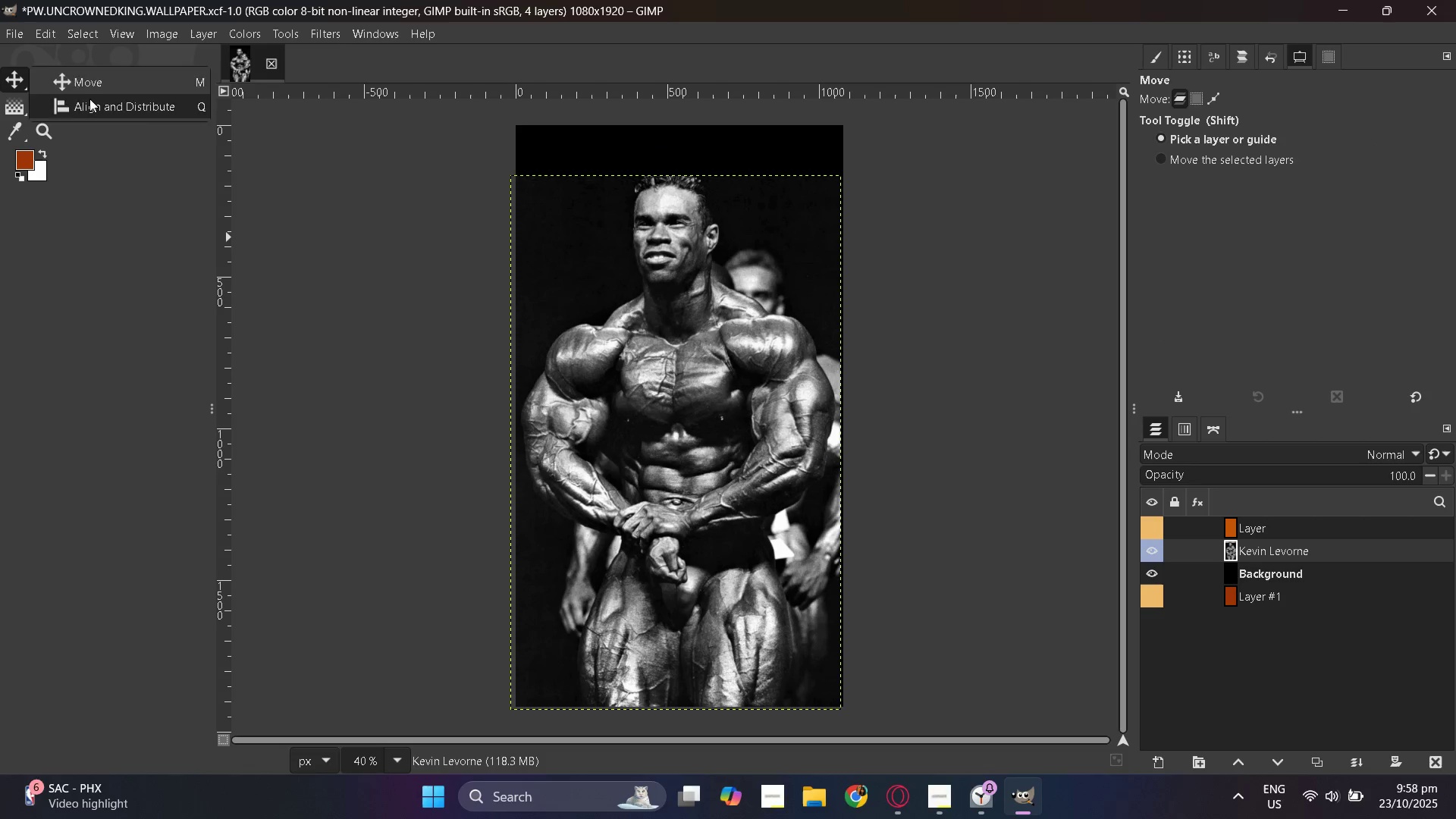 
left_click([89, 99])
 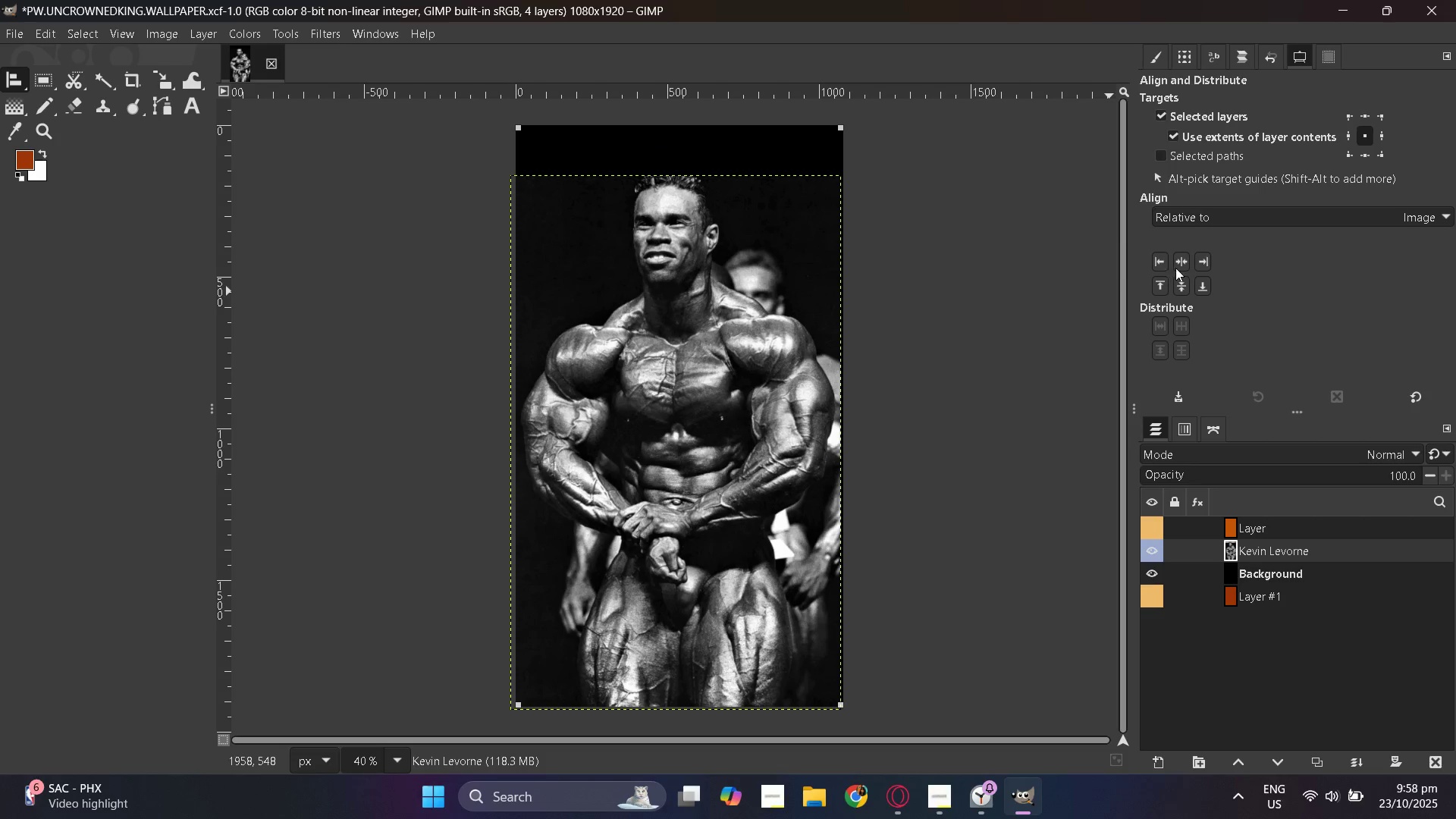 
left_click([1179, 262])
 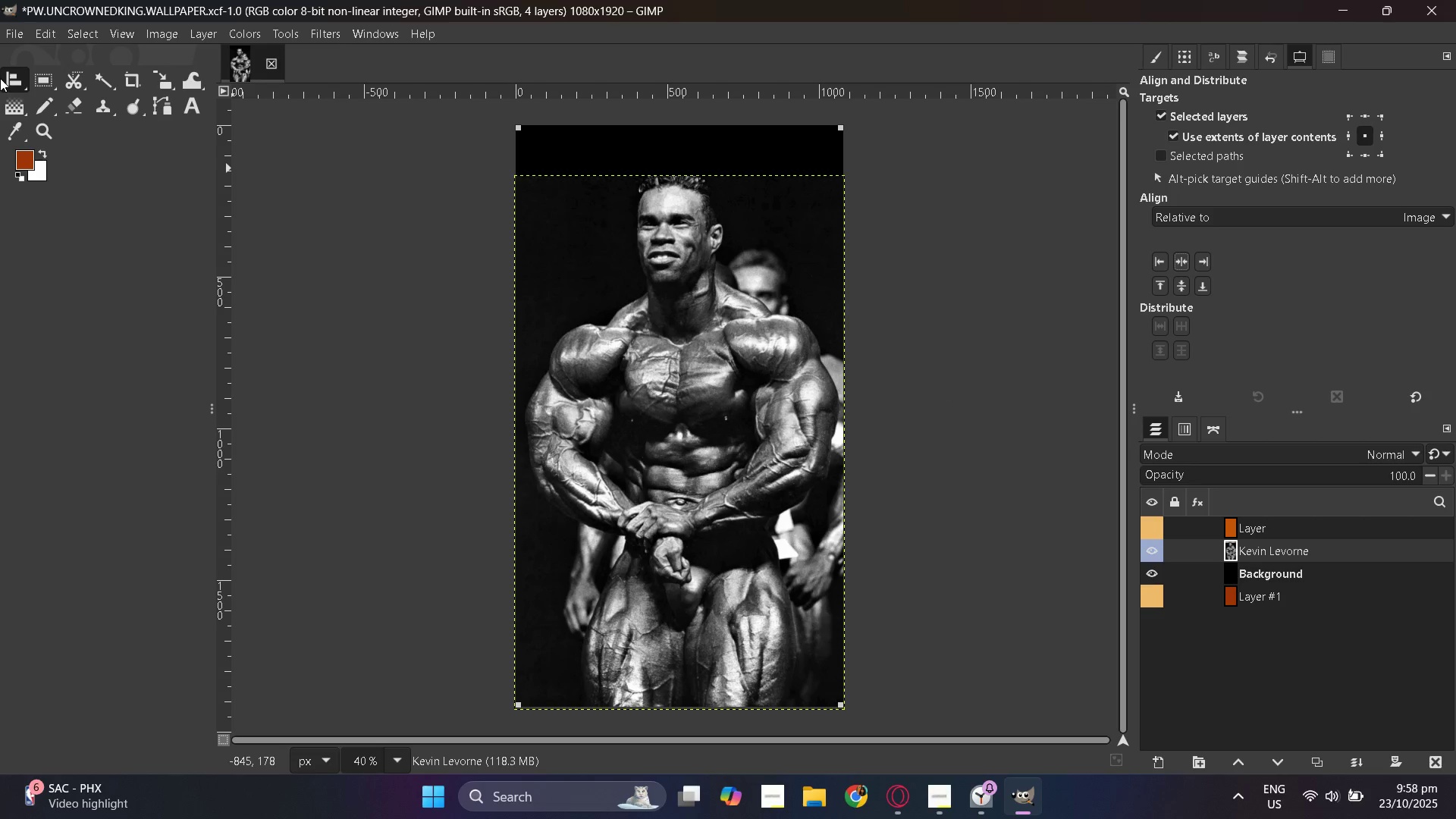 
left_click([72, 86])
 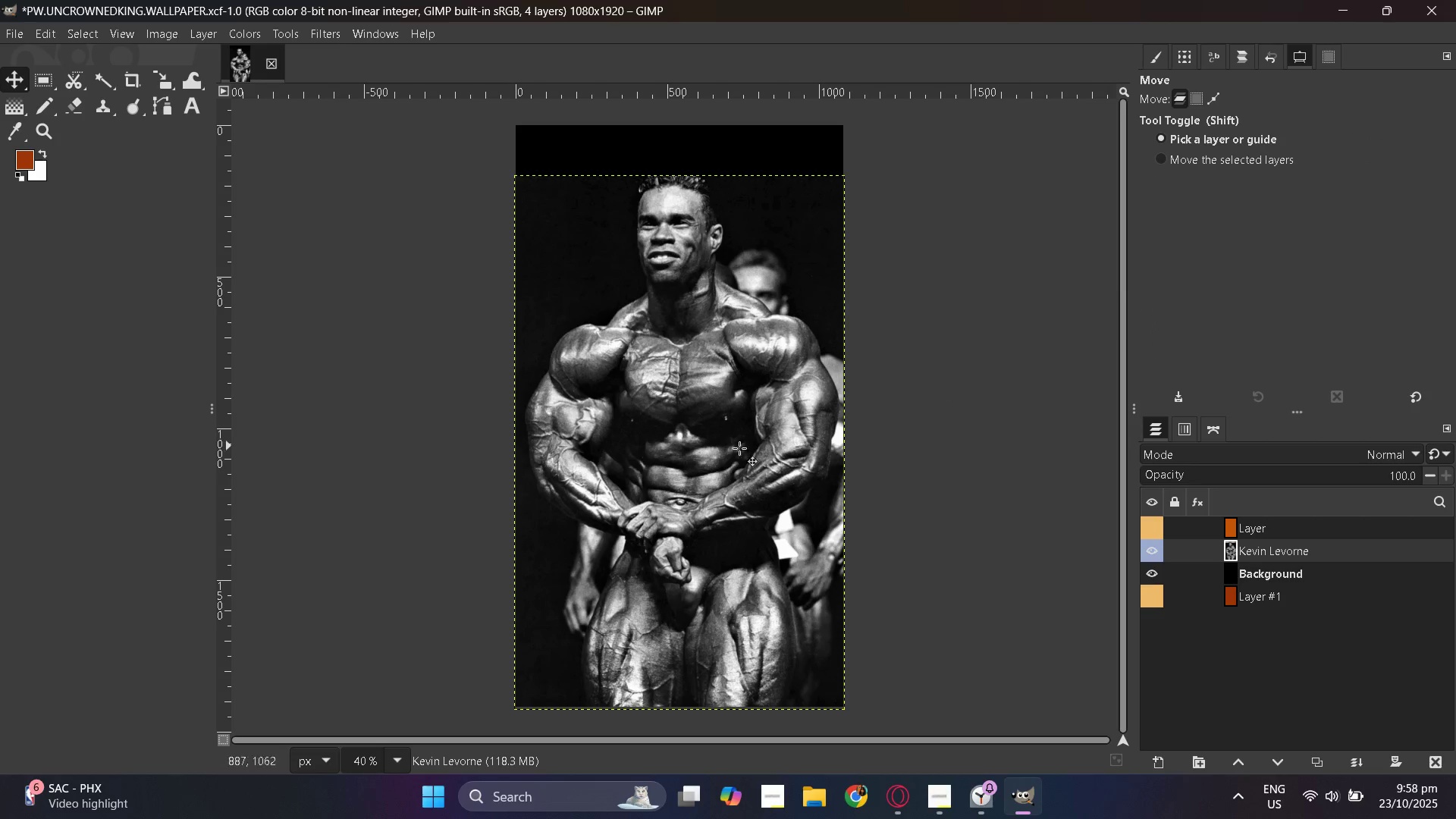 
hold_key(key=ControlLeft, duration=0.34)
scroll: coordinate [687, 450], scroll_direction: up, amount: 1.0
 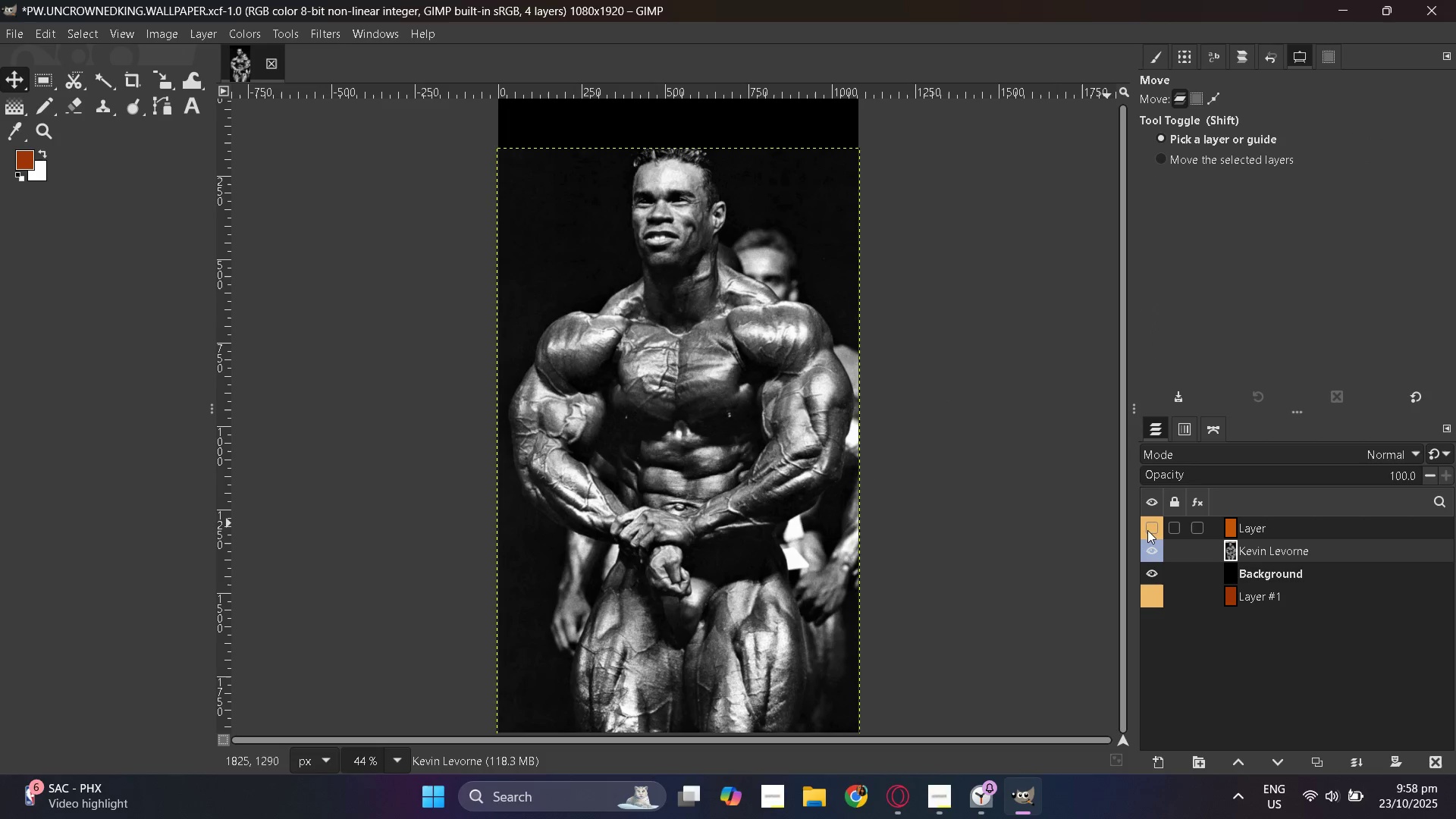 
left_click([1153, 532])
 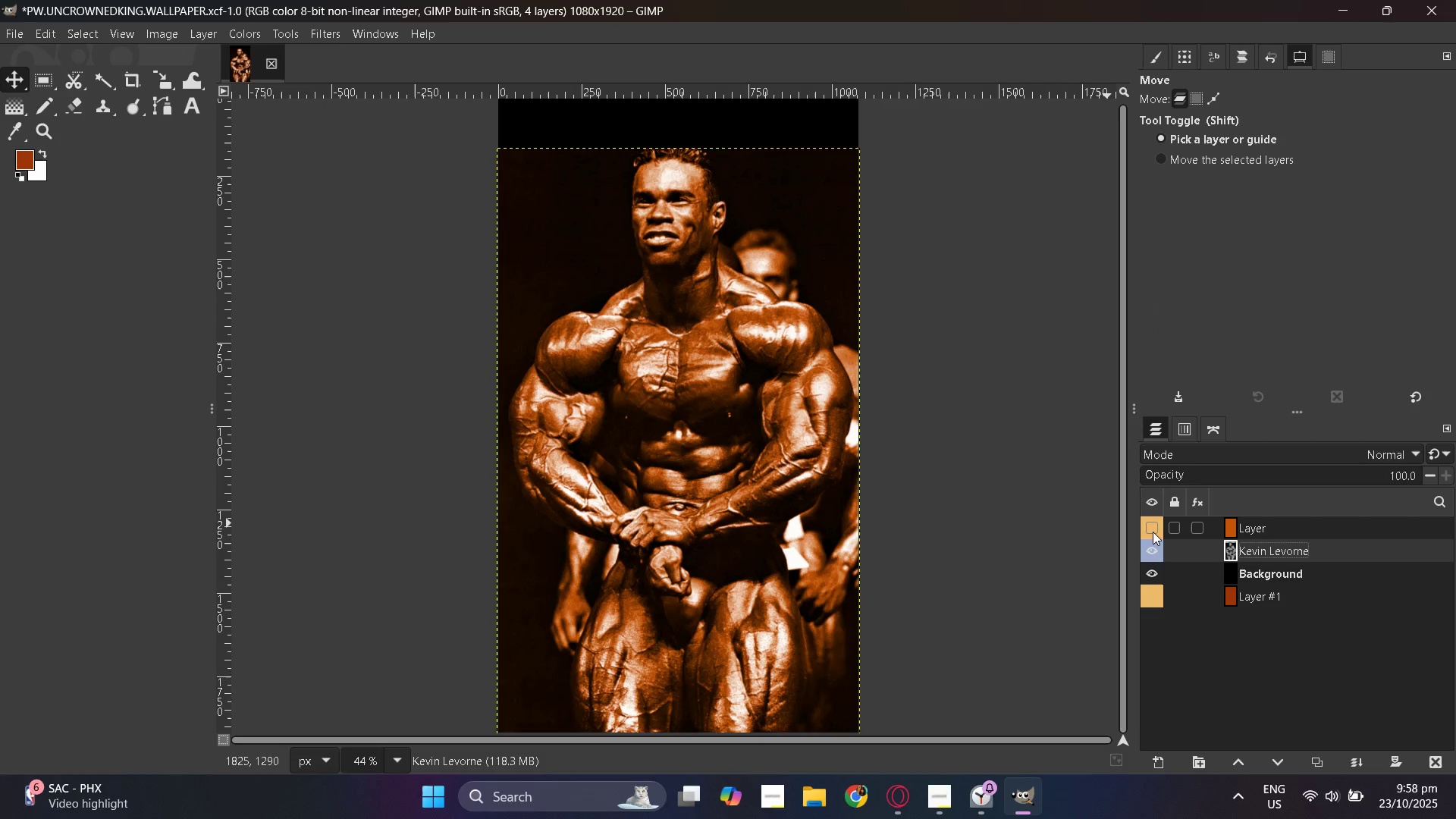 
left_click([1153, 532])
 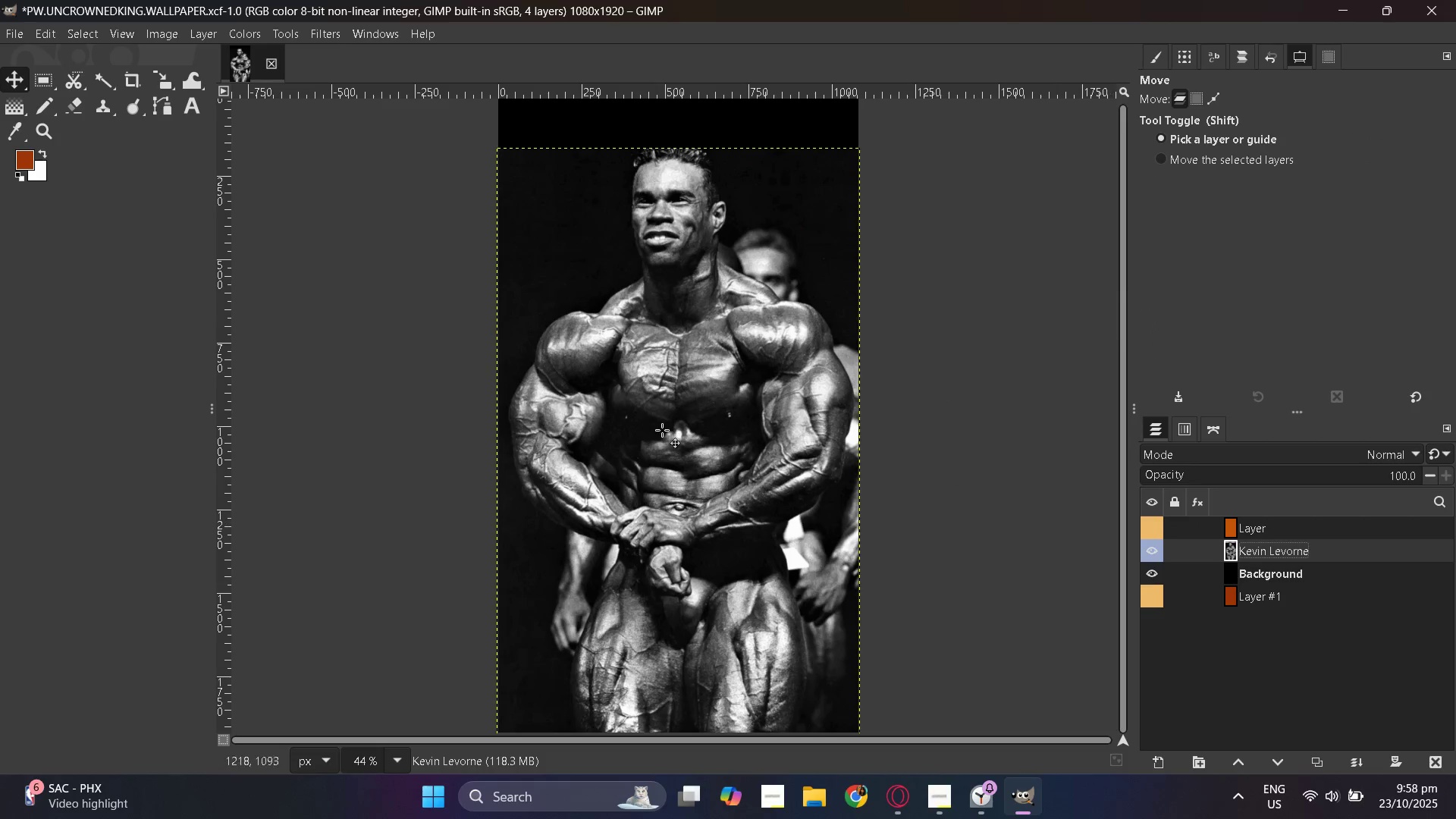 
hold_key(key=ControlLeft, duration=0.46)
scroll: coordinate [610, 430], scroll_direction: none, amount: 0.0
 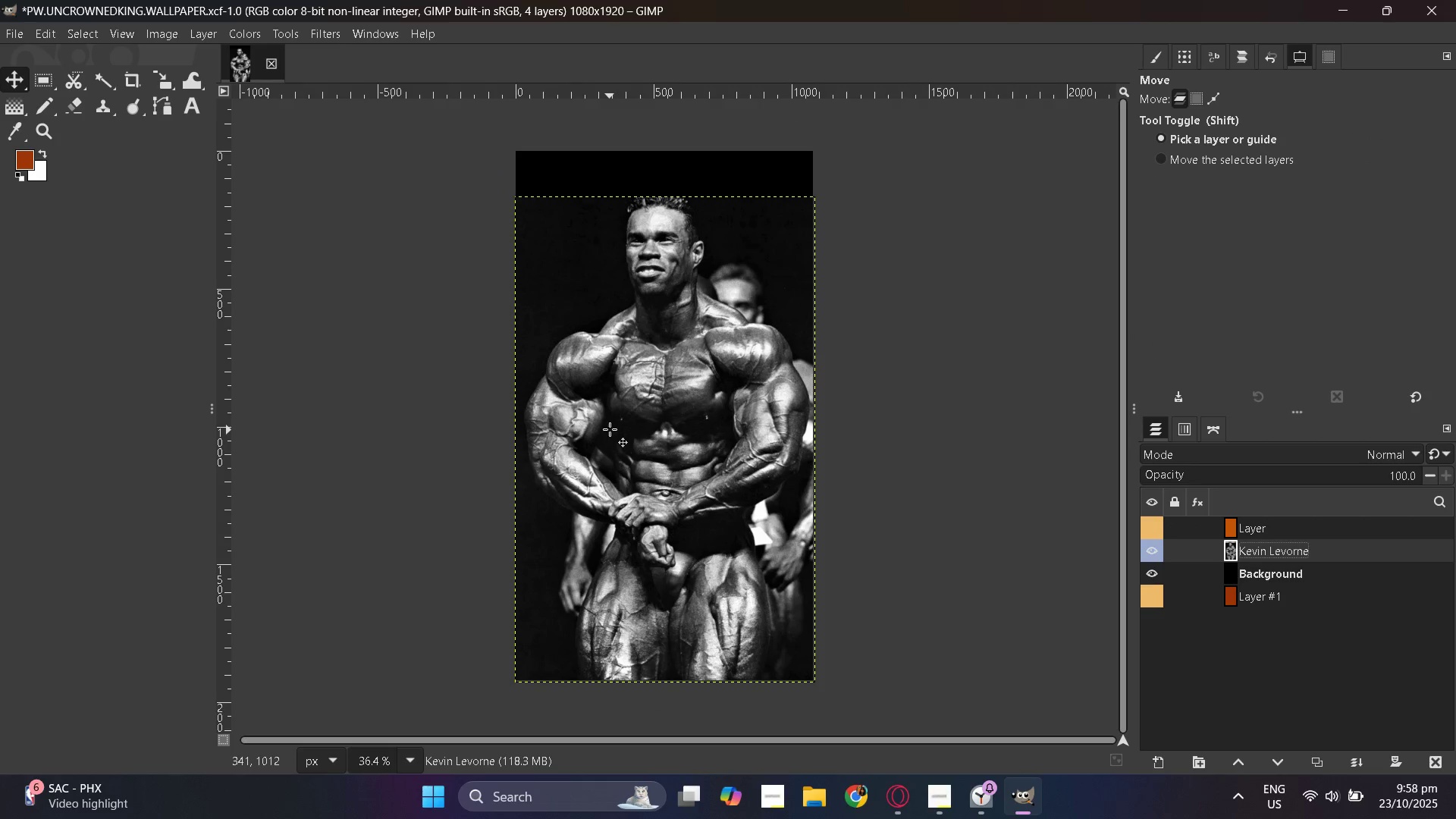 
hold_key(key=ControlLeft, duration=0.77)
scroll: coordinate [437, 411], scroll_direction: none, amount: 0.0
 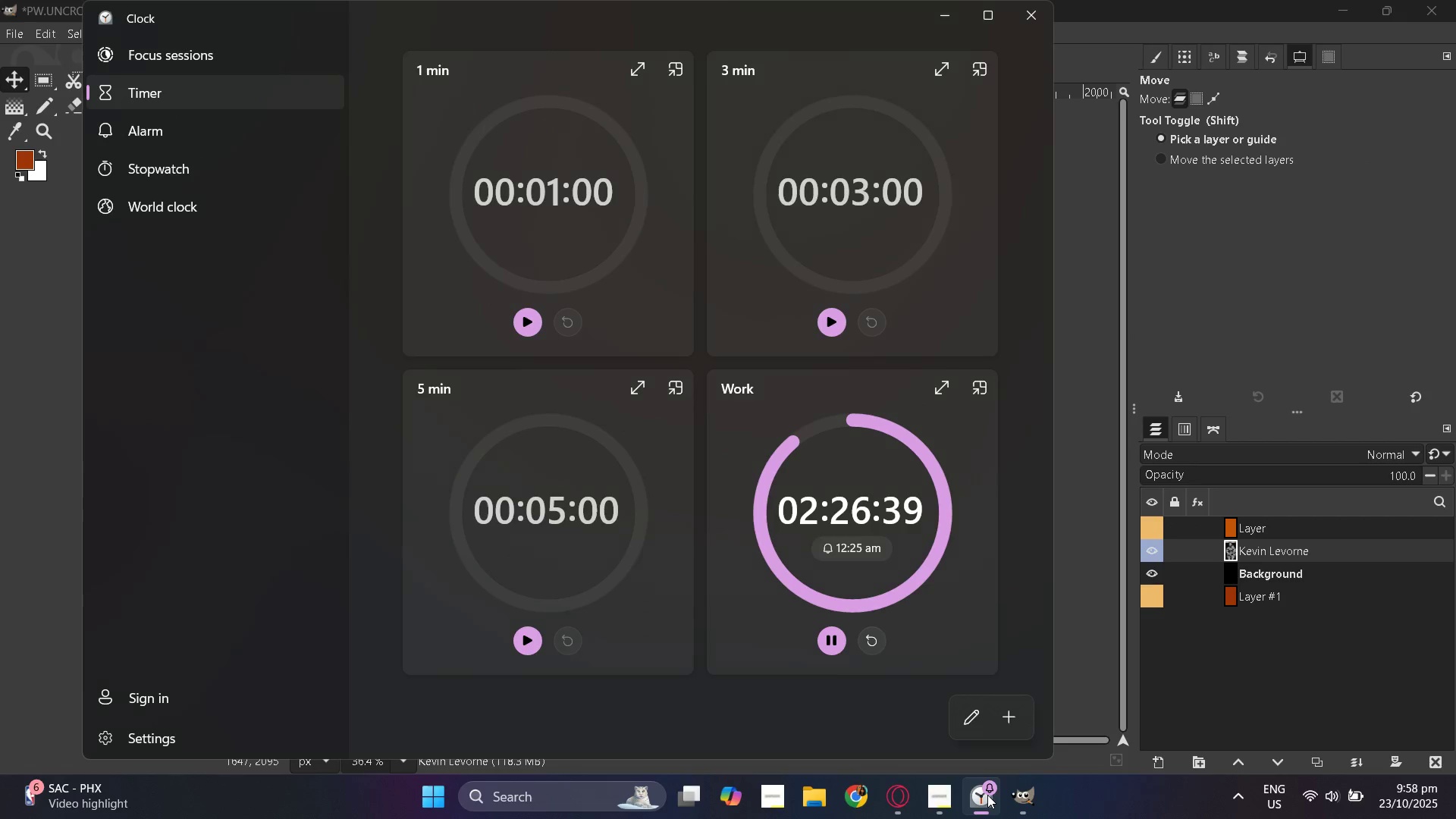 
left_click([987, 795])
 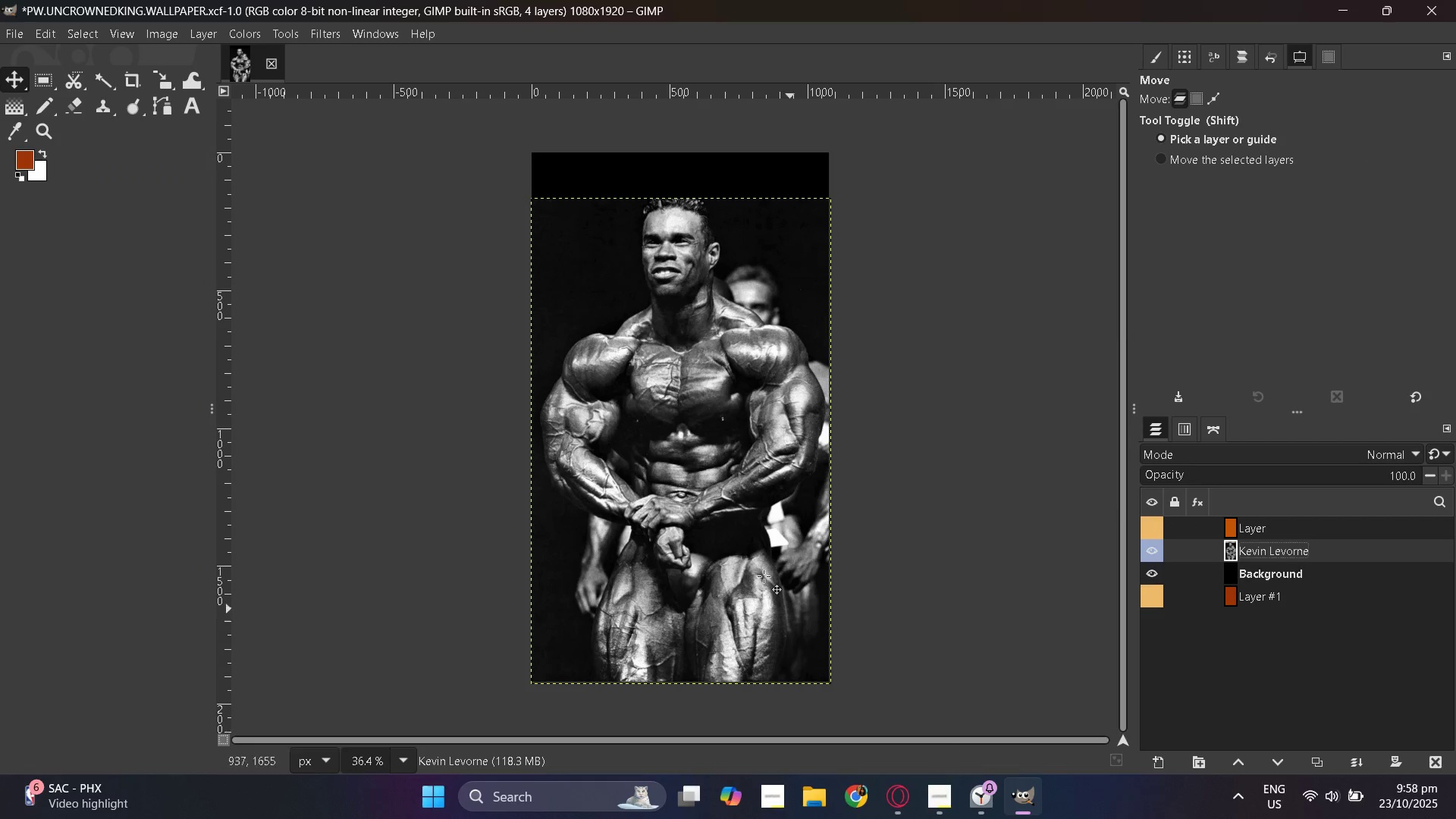 
hold_key(key=ControlLeft, duration=0.38)
scroll: coordinate [766, 572], scroll_direction: up, amount: 5.0
 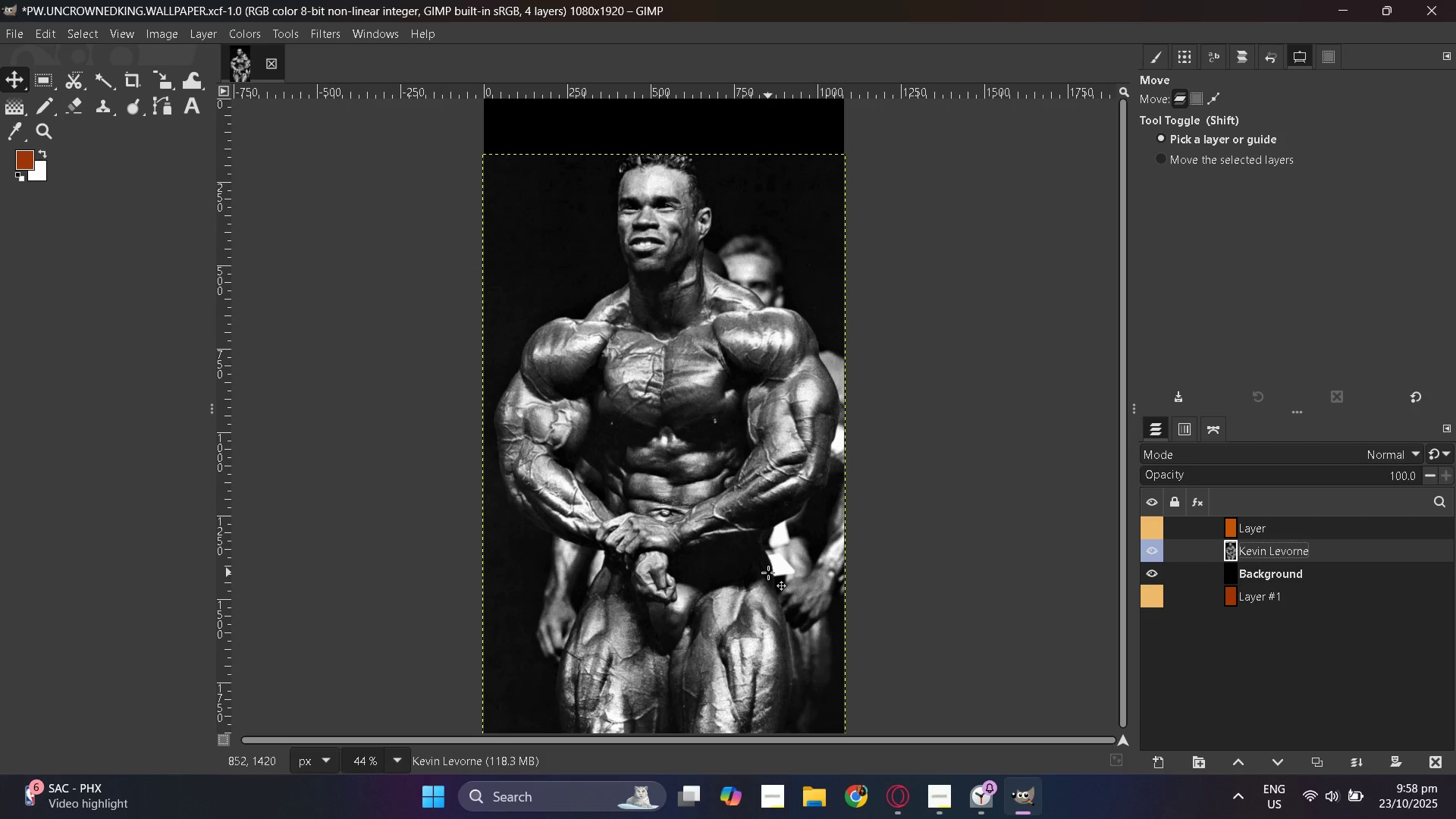 
scroll: coordinate [770, 585], scroll_direction: down, amount: 2.0
 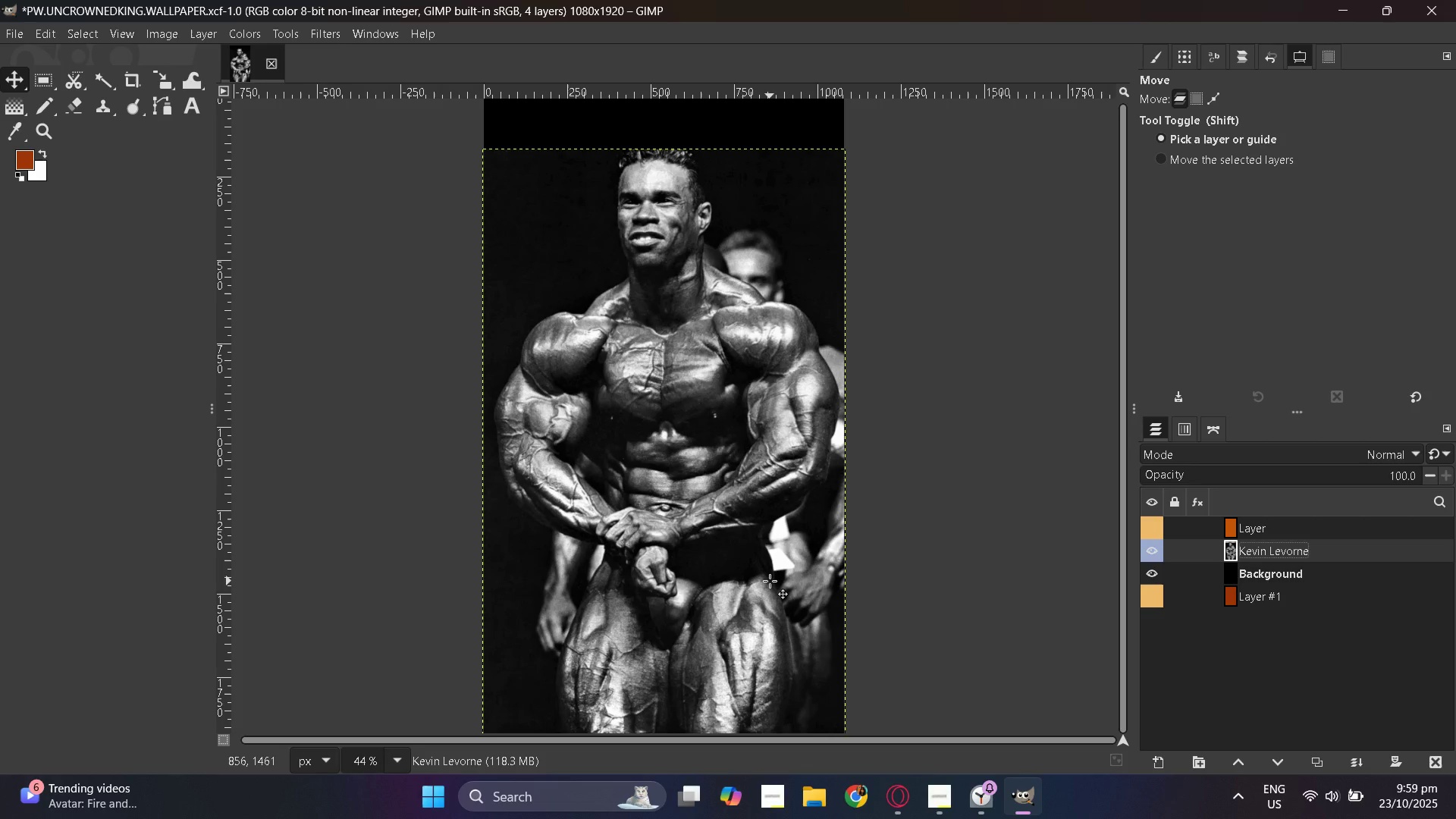 
wait(64.42)
 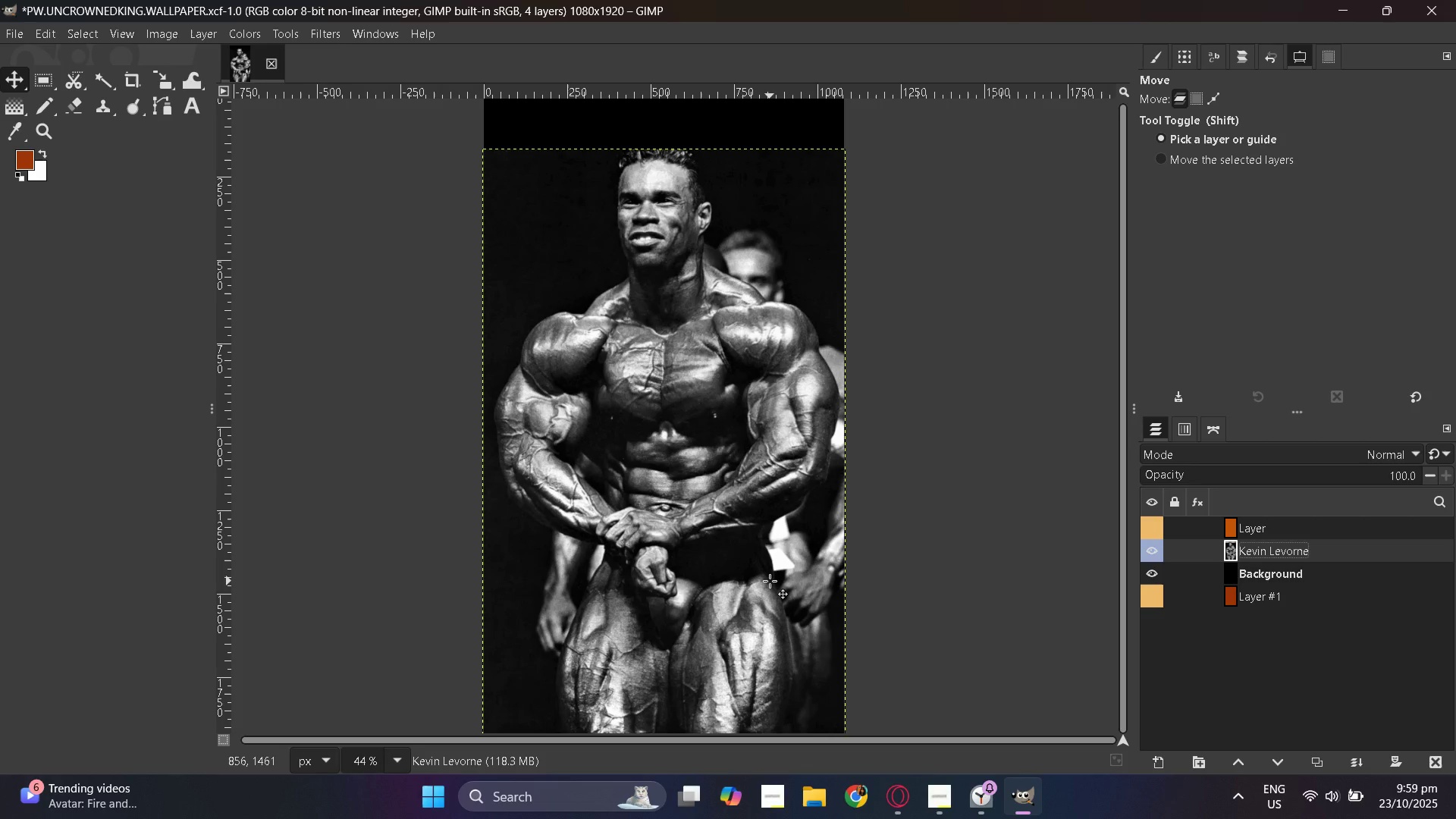 
scroll: coordinate [733, 429], scroll_direction: up, amount: 5.0
 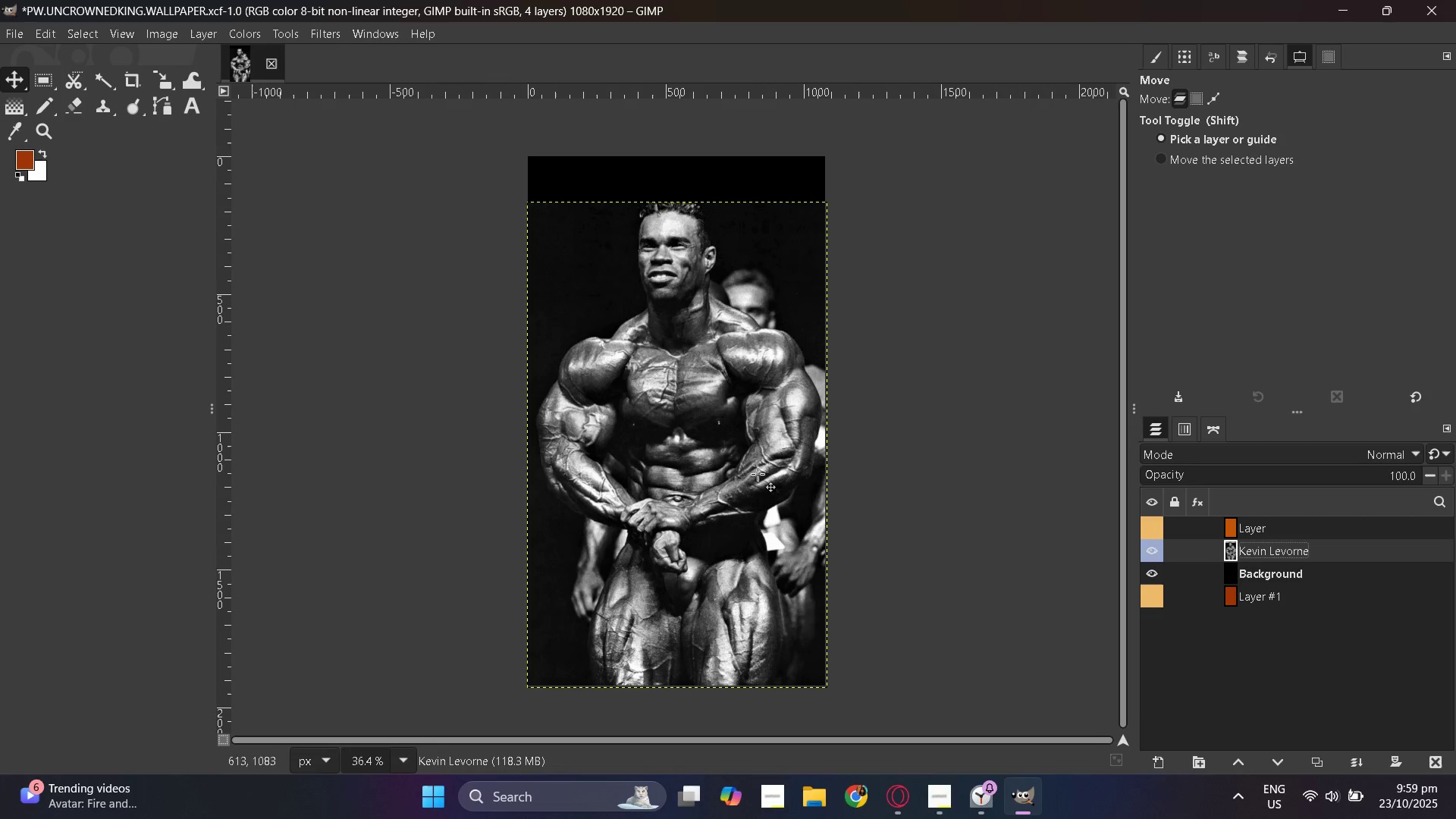 
hold_key(key=ControlLeft, duration=0.42)
 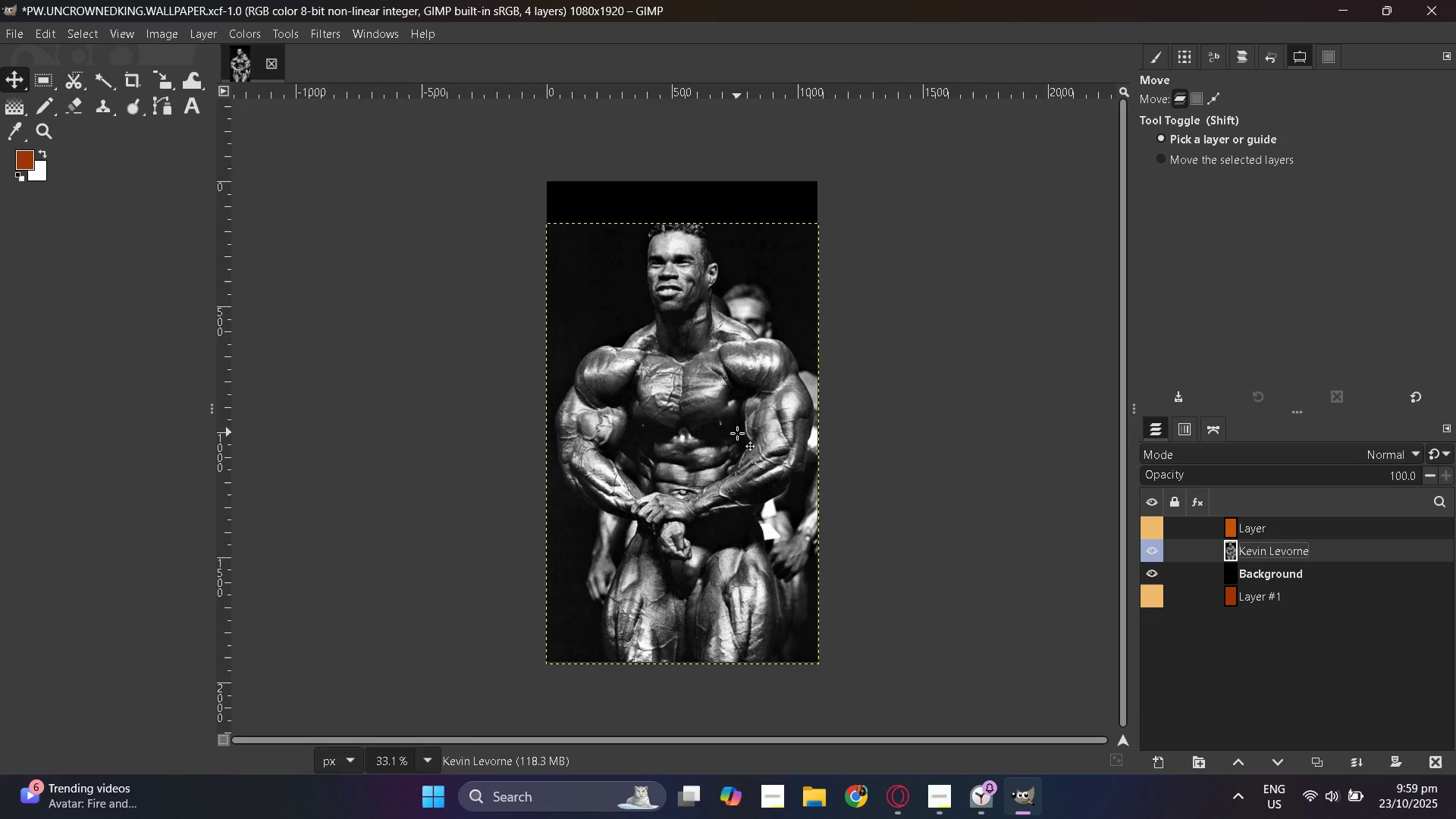 
hold_key(key=ControlLeft, duration=0.38)
 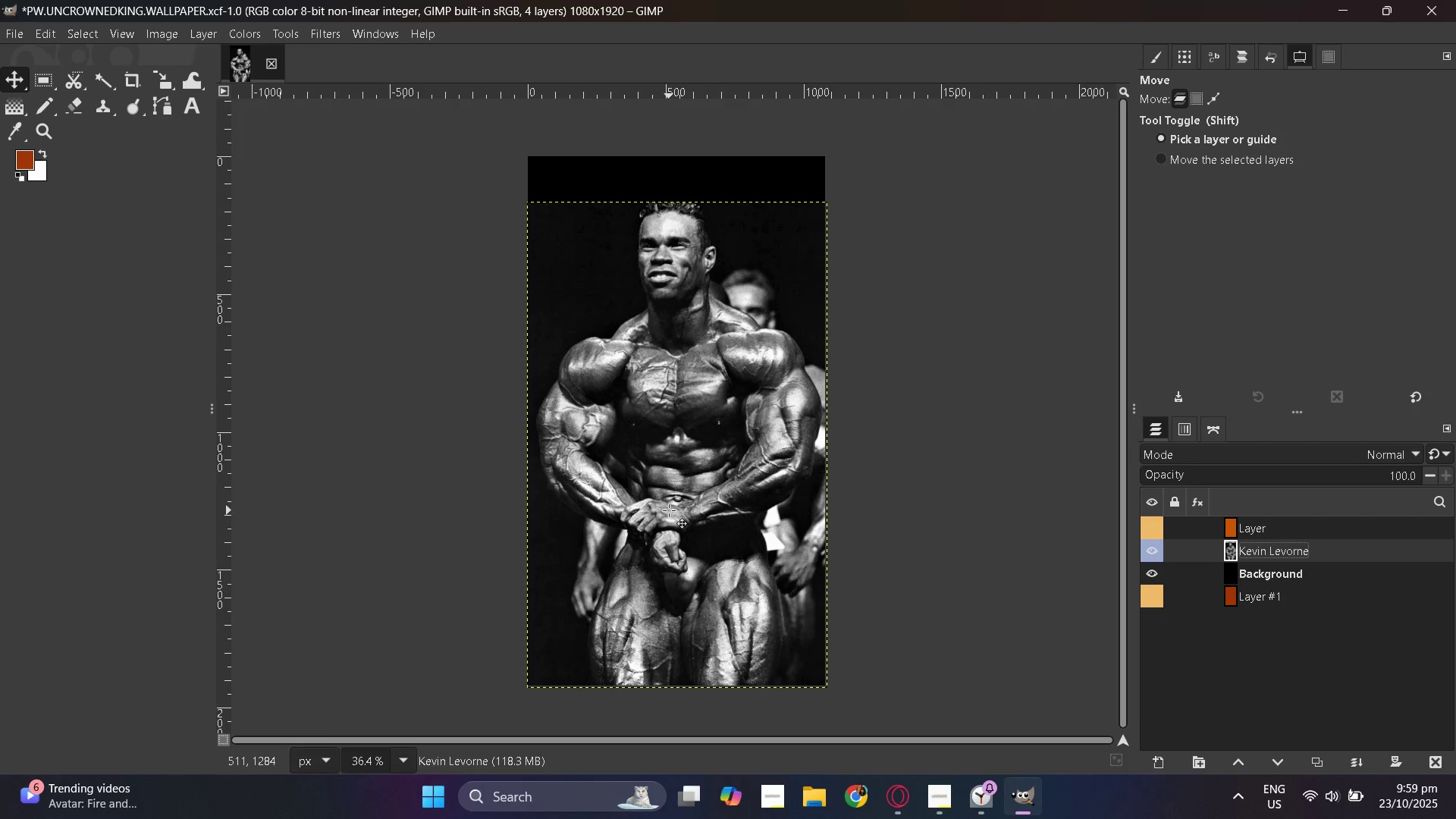 
wait(12.2)
 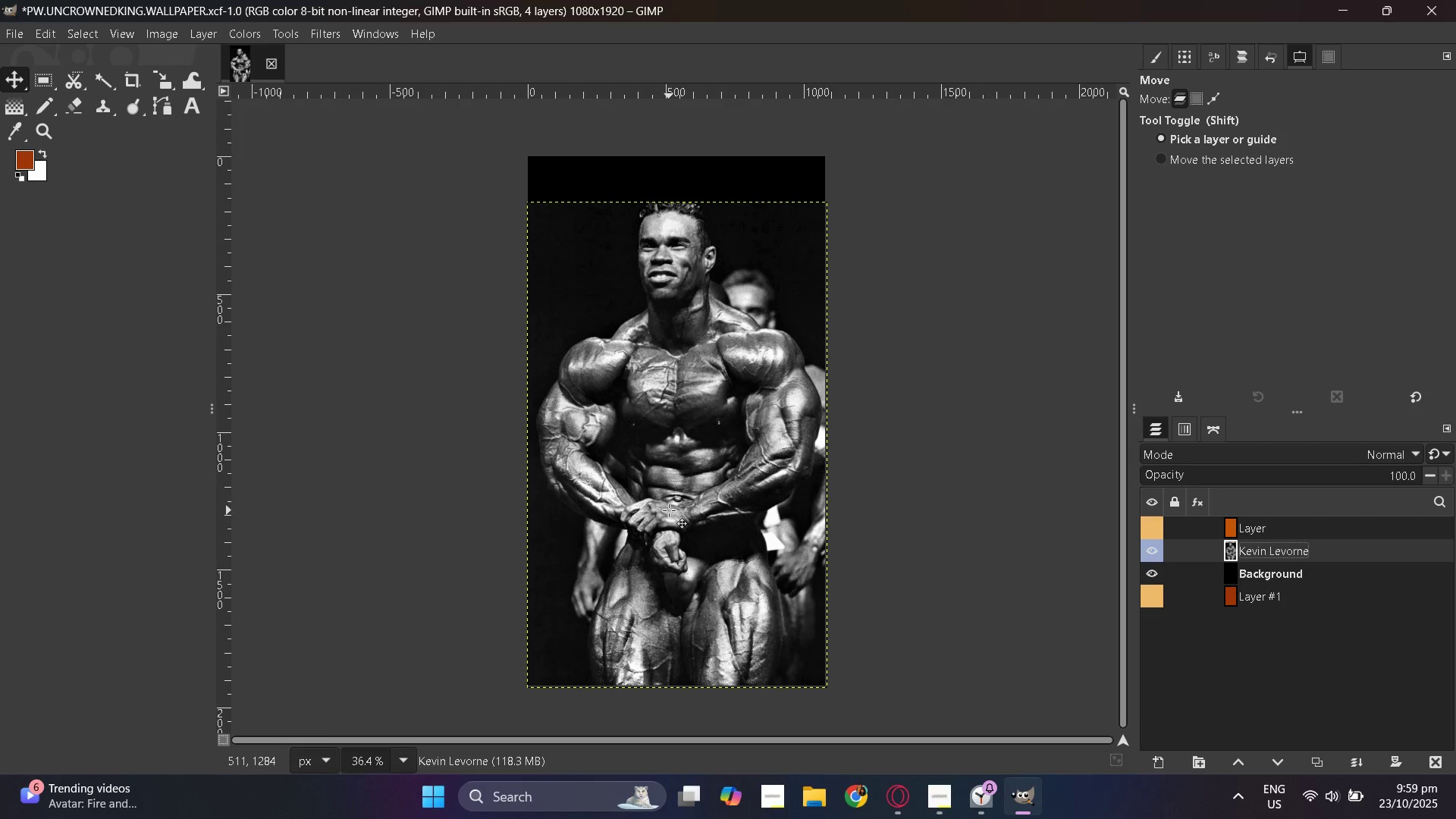 
left_click_drag(start_coordinate=[689, 93], to_coordinate=[734, 171])
 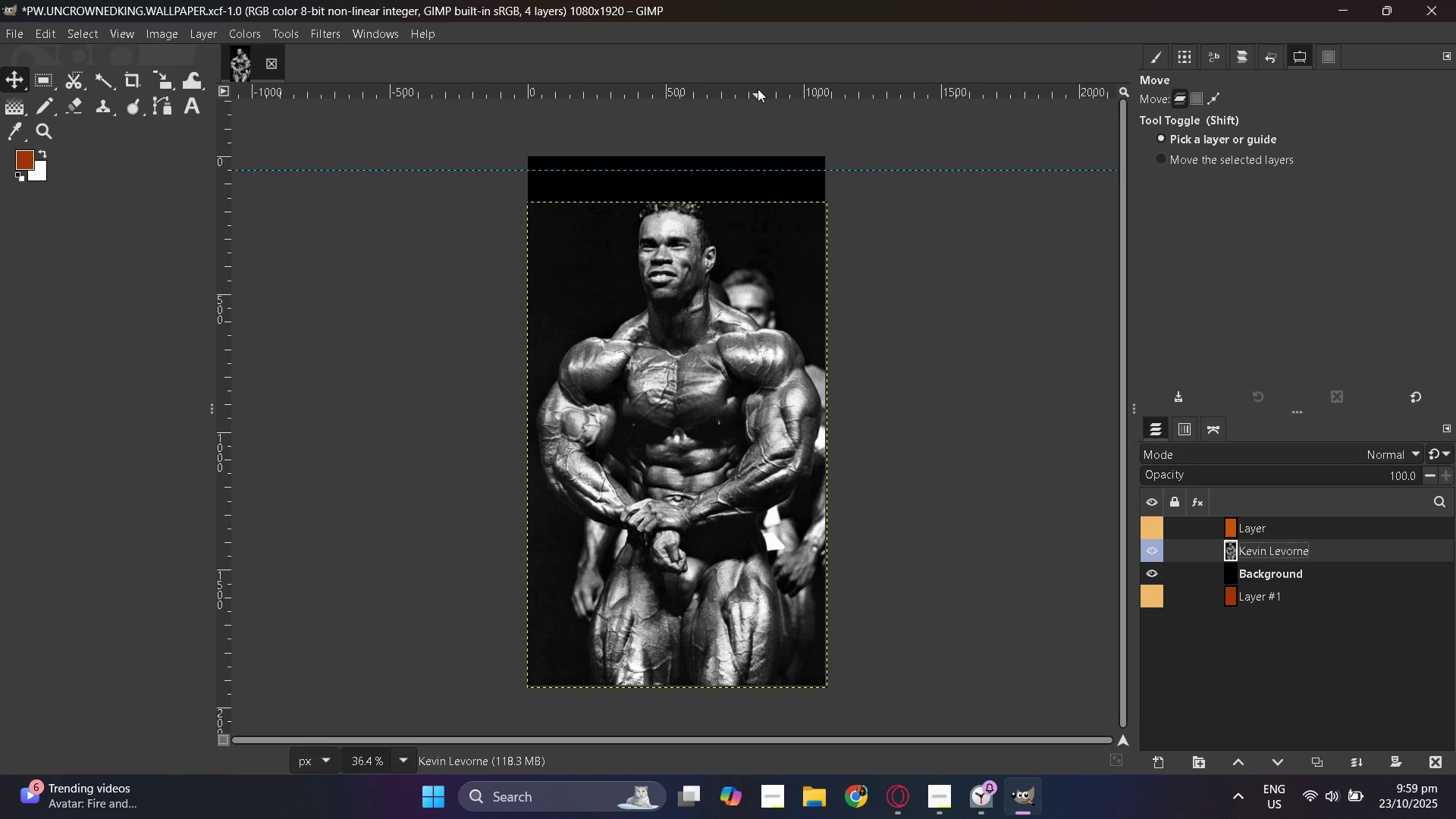 
left_click_drag(start_coordinate=[758, 89], to_coordinate=[829, 668])
 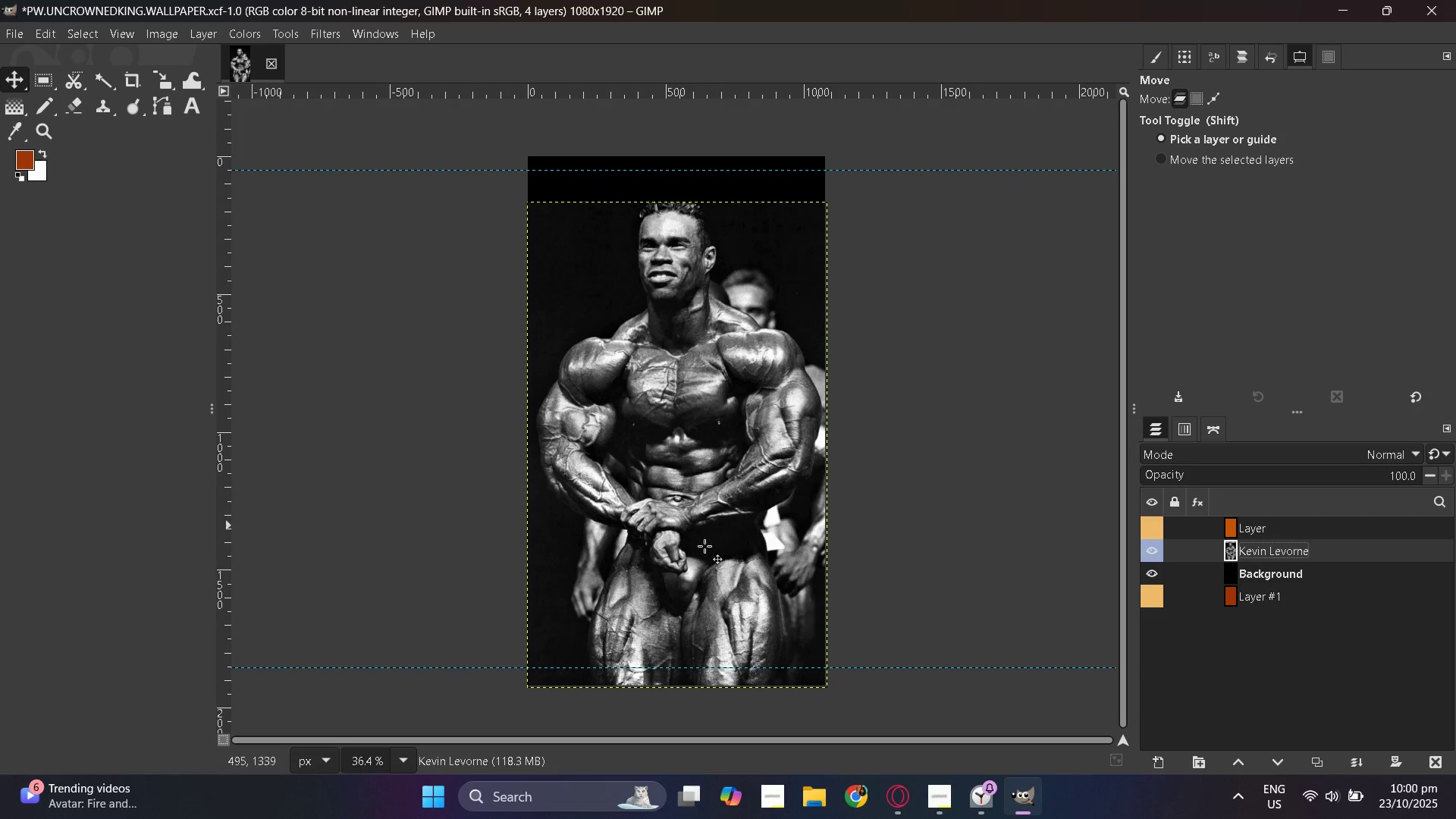 
hold_key(key=ControlLeft, duration=0.8)
scroll: coordinate [635, 600], scroll_direction: up, amount: 1.0
 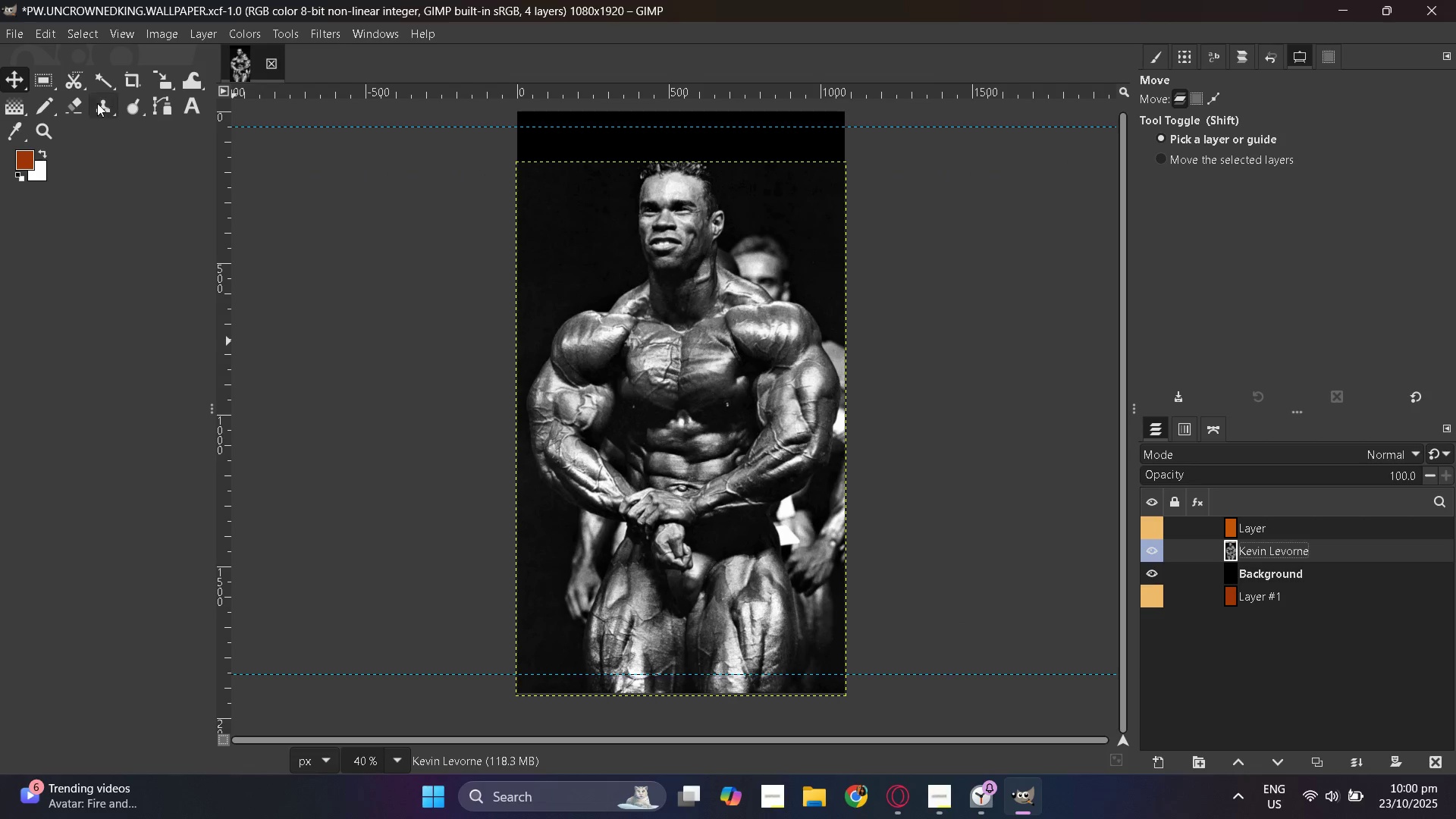 
left_click([197, 111])
 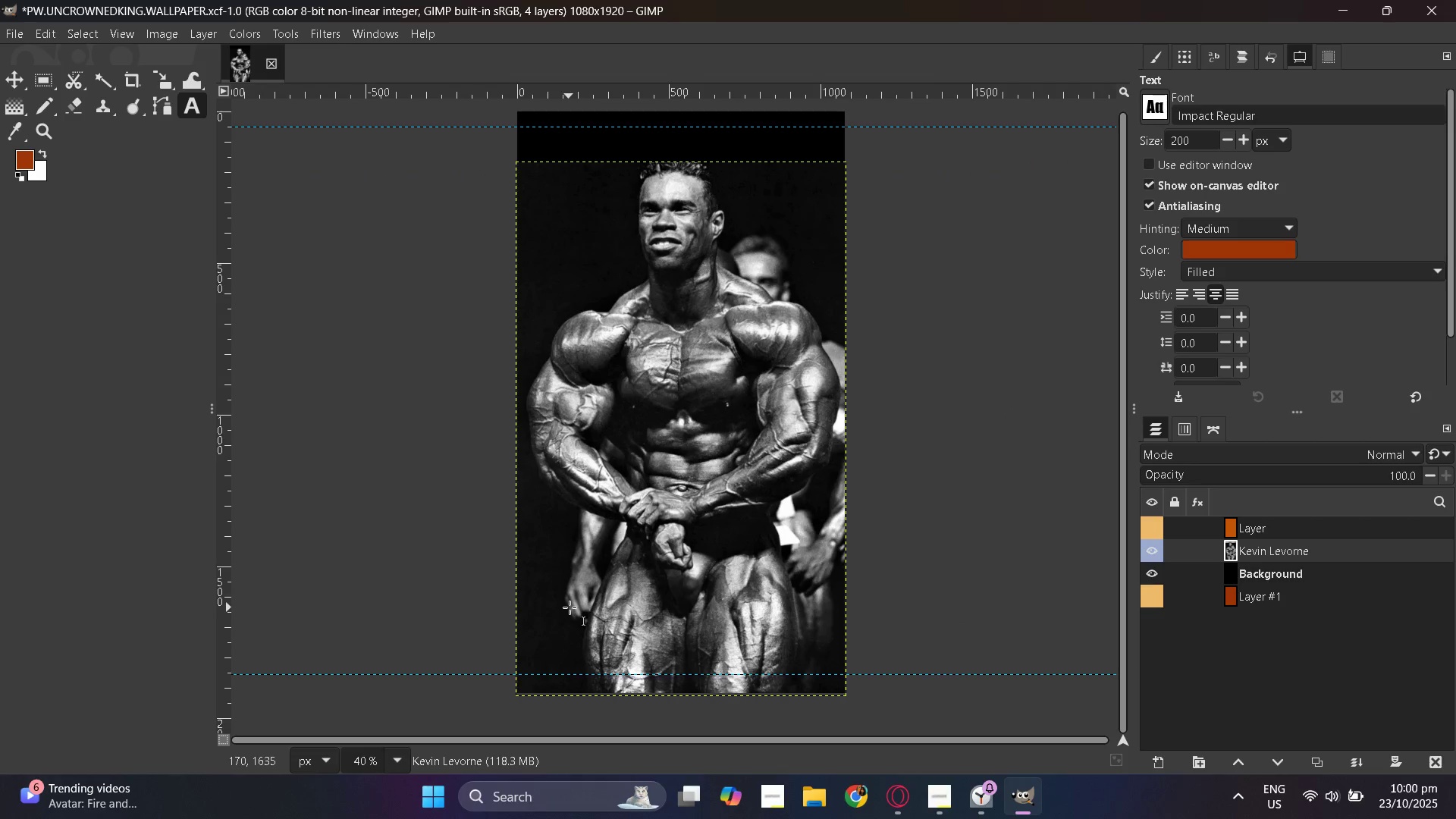 
left_click_drag(start_coordinate=[230, 450], to_coordinate=[548, 524])
 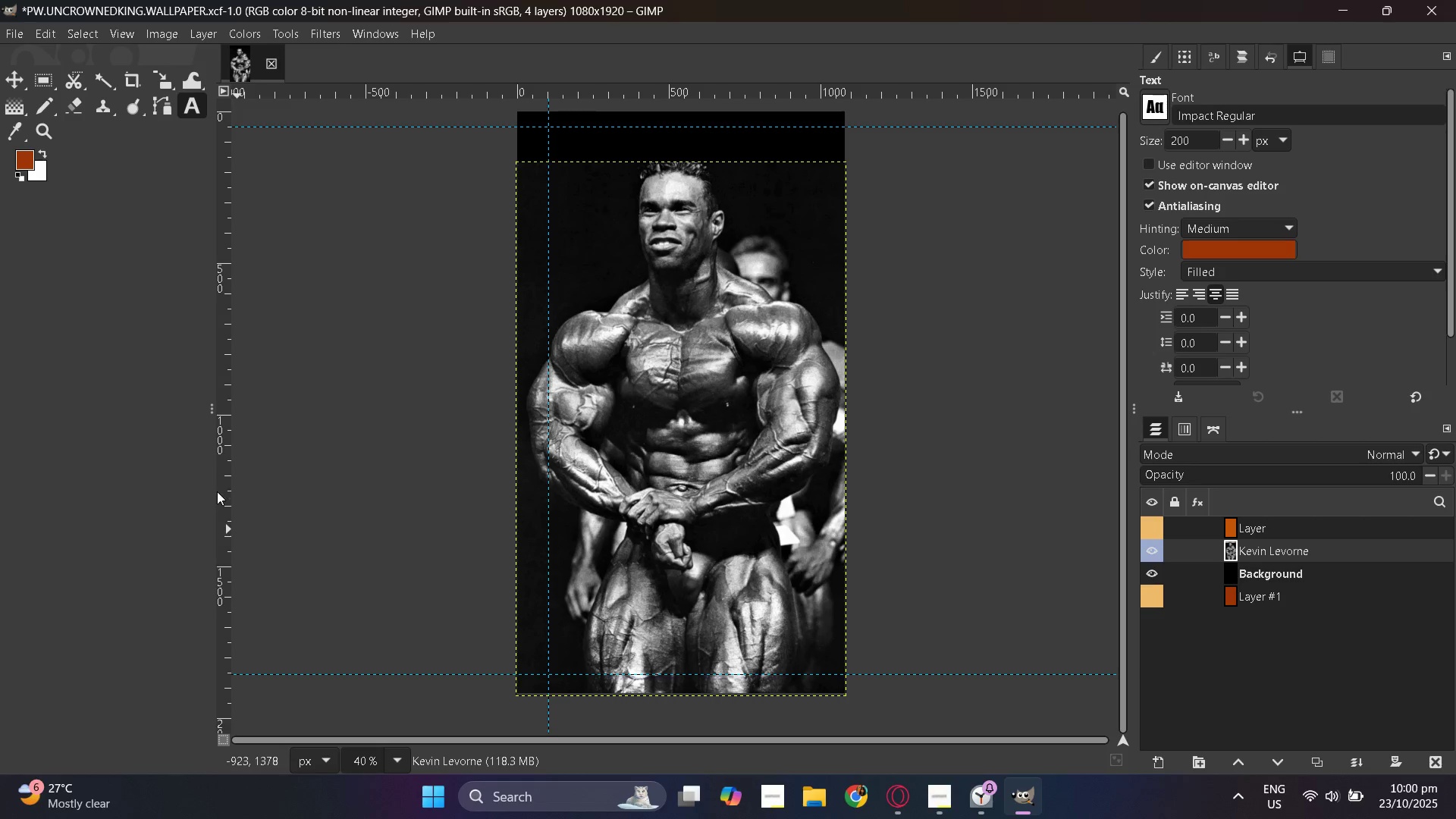 
left_click_drag(start_coordinate=[234, 488], to_coordinate=[253, 490])
 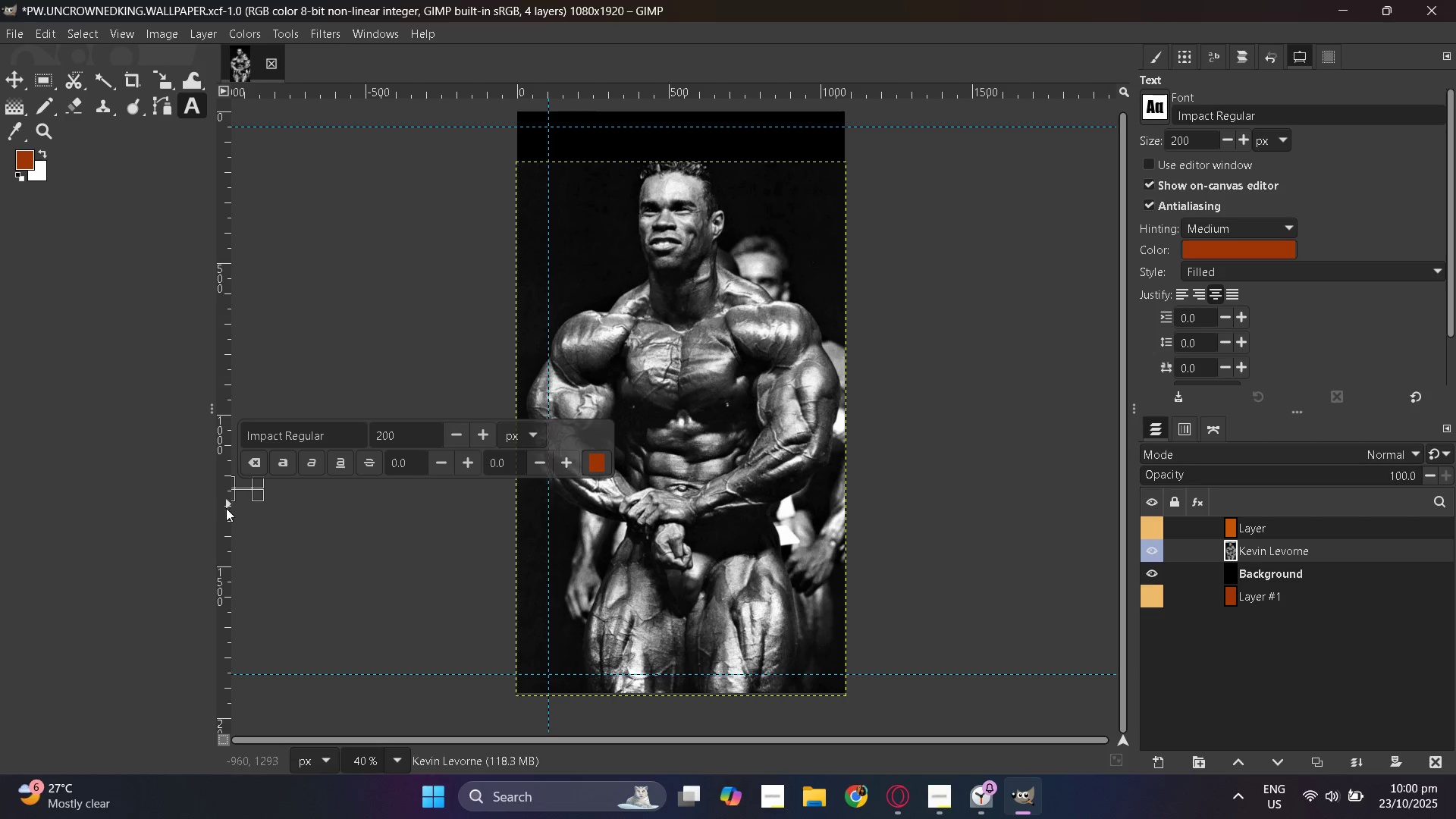 
left_click_drag(start_coordinate=[224, 519], to_coordinate=[821, 584])
 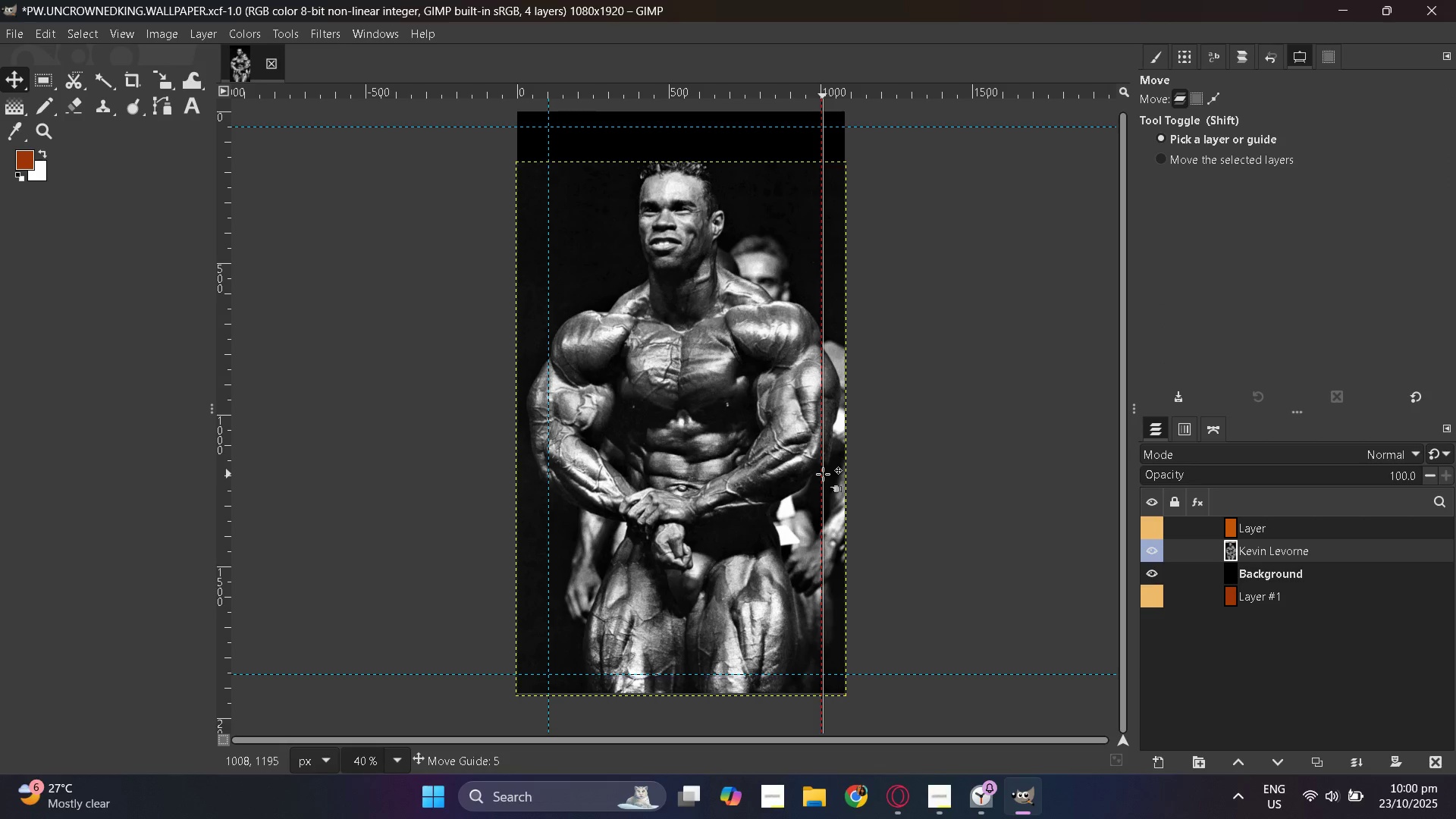 
wait(12.05)
 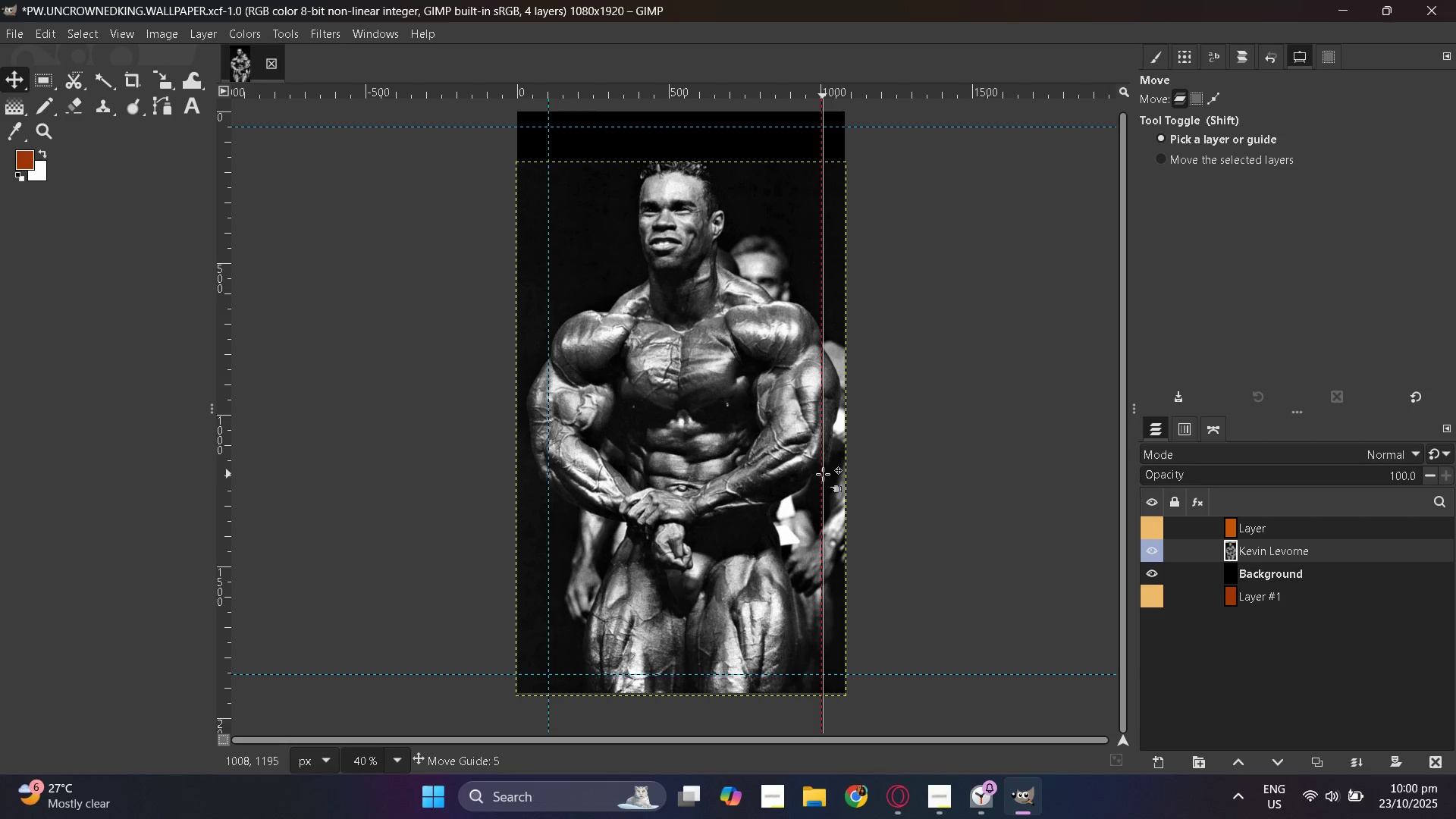 
left_click_drag(start_coordinate=[827, 370], to_coordinate=[821, 372])
 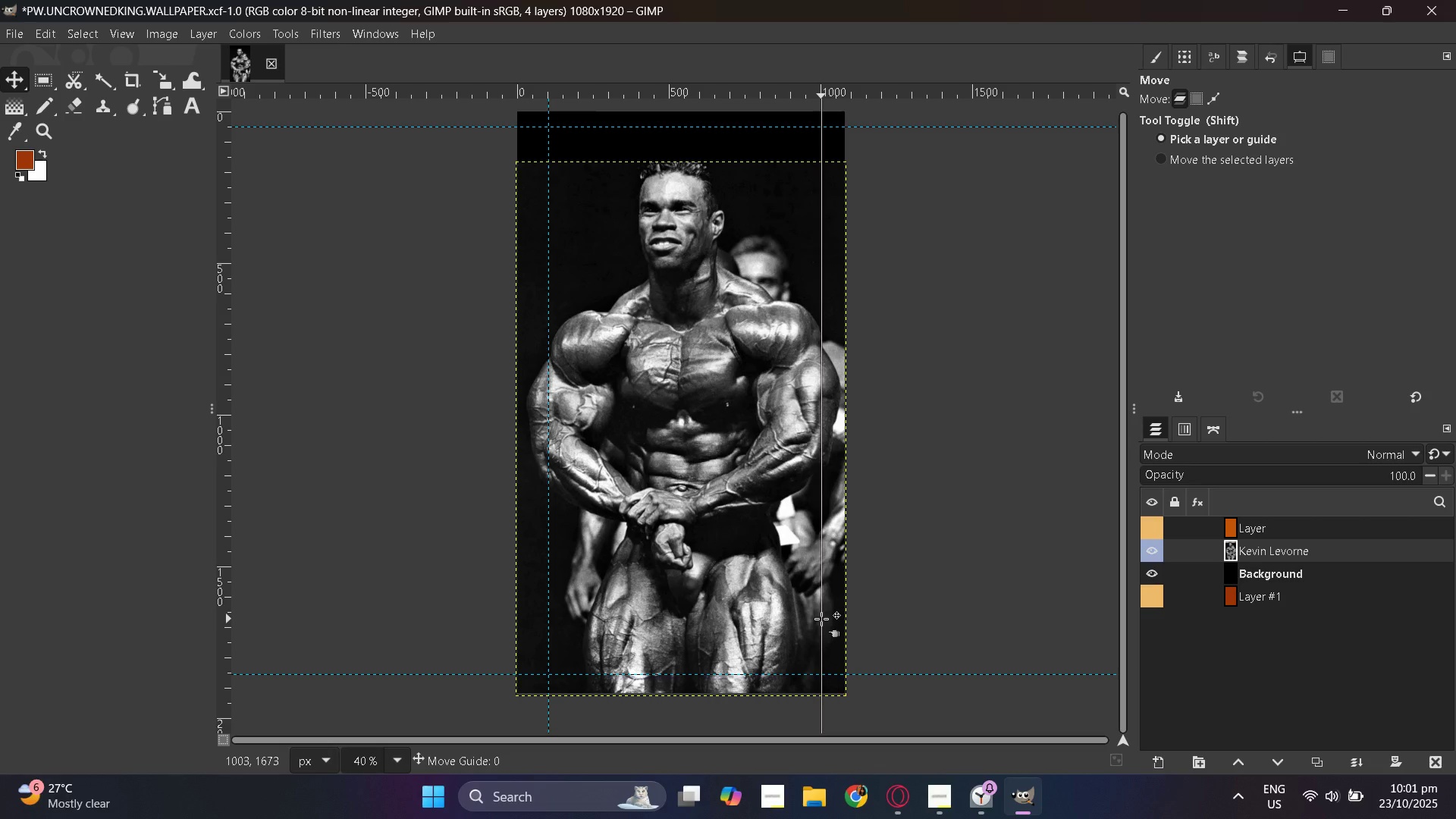 
wait(20.83)
 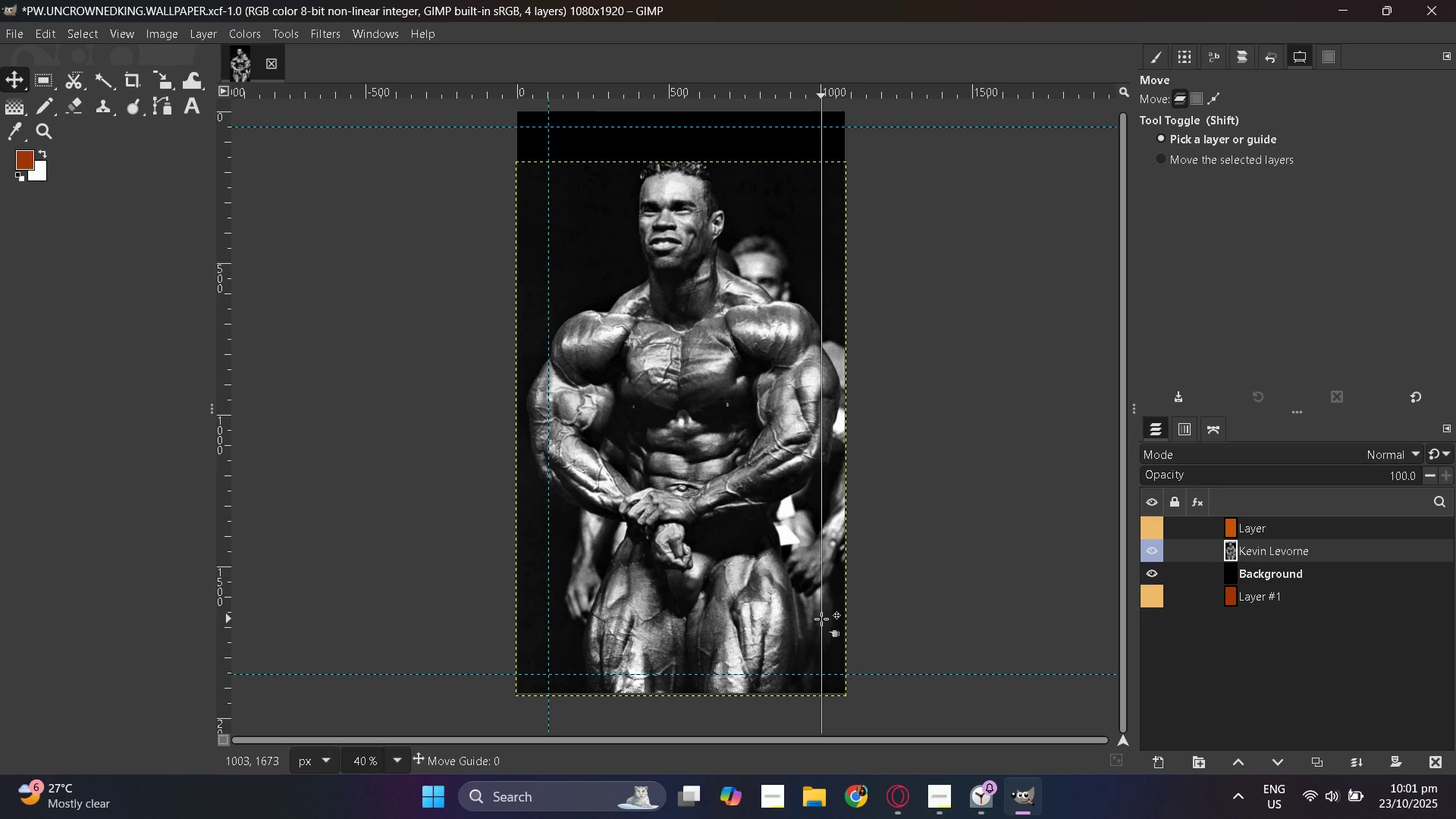 
hold_key(key=ControlLeft, duration=0.31)
scroll: coordinate [563, 370], scroll_direction: up, amount: 14.0
 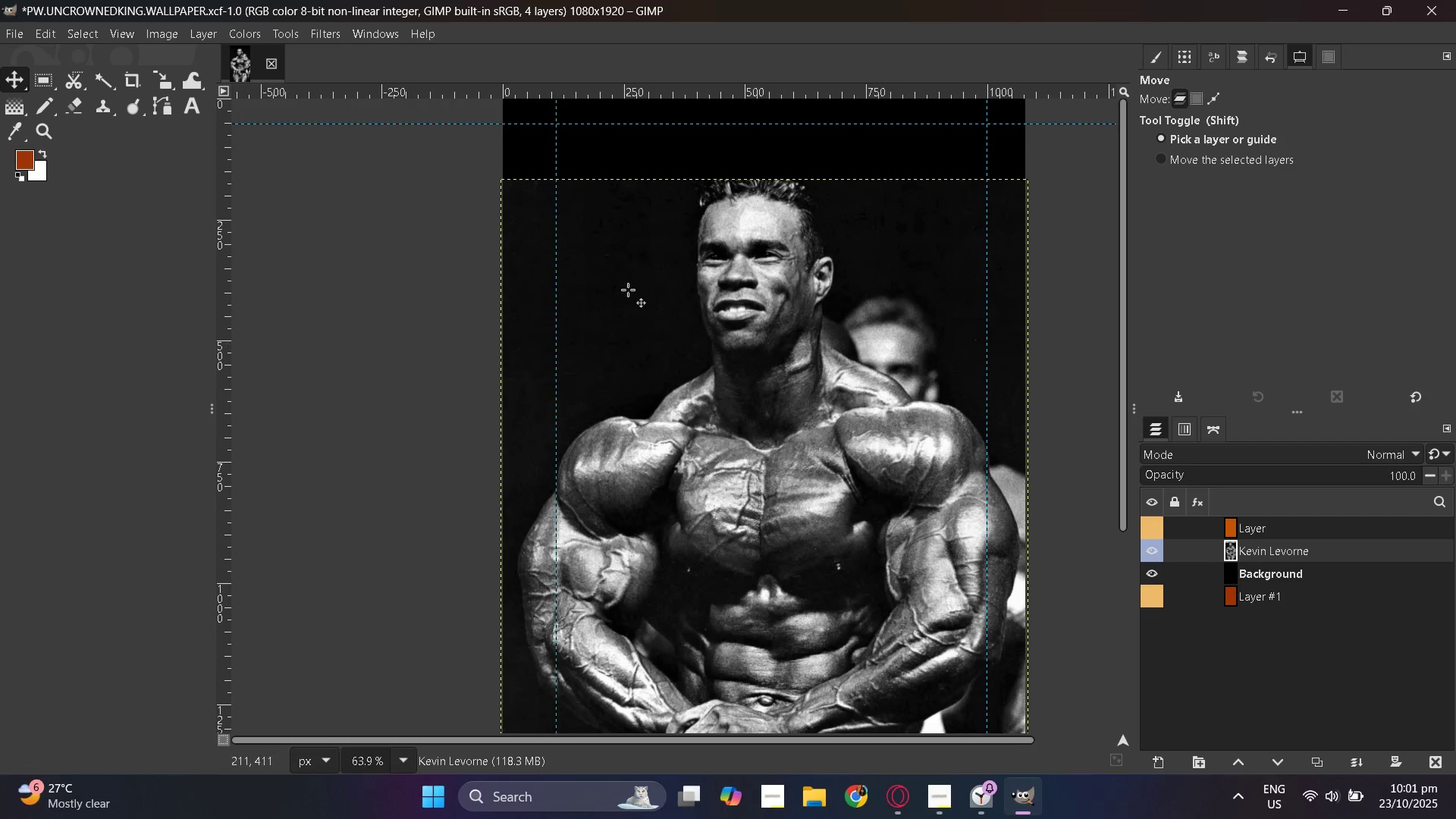 
hold_key(key=ControlLeft, duration=0.7)
scroll: coordinate [611, 332], scroll_direction: down, amount: 5.0
 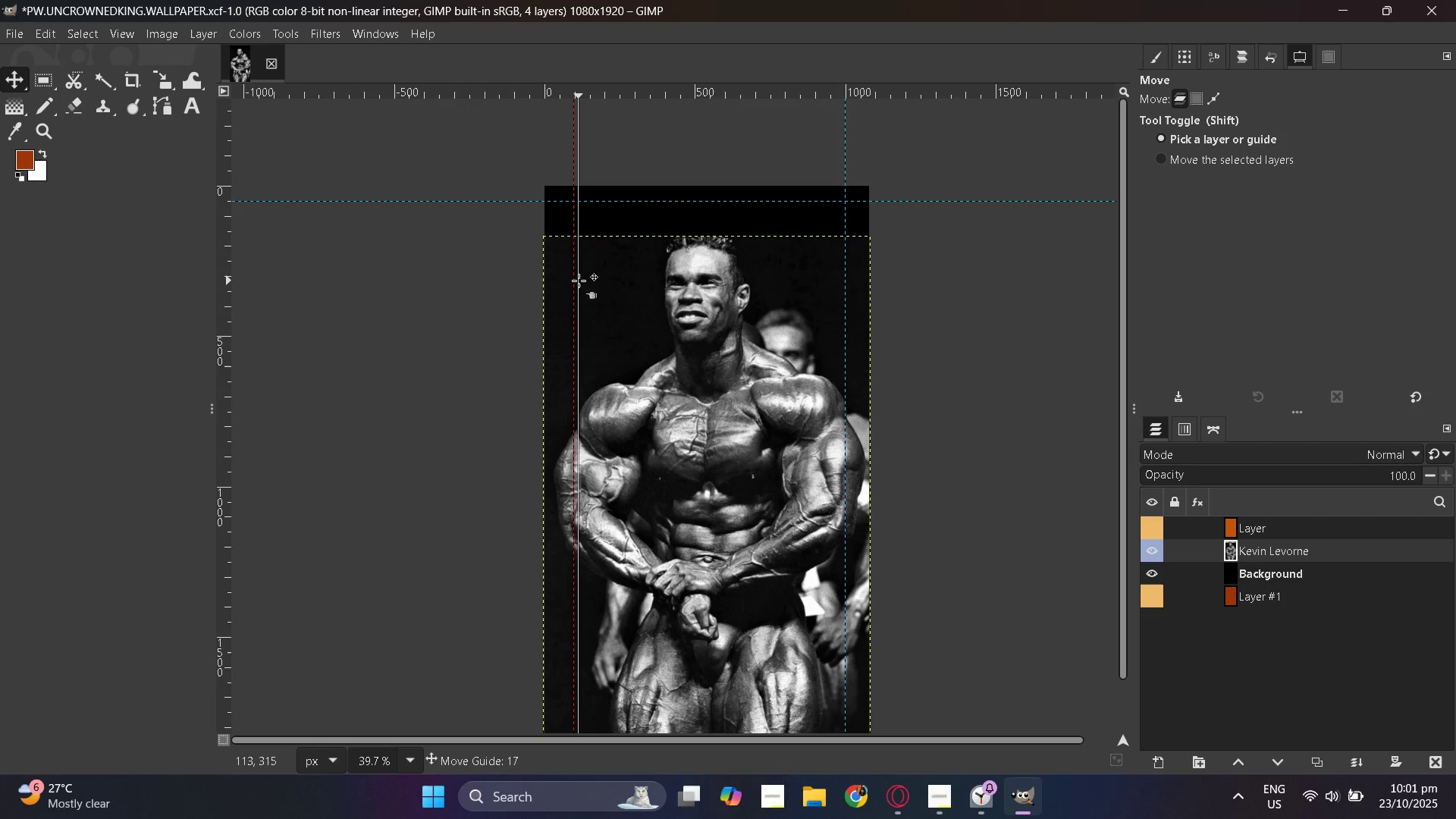 
wait(10.65)
 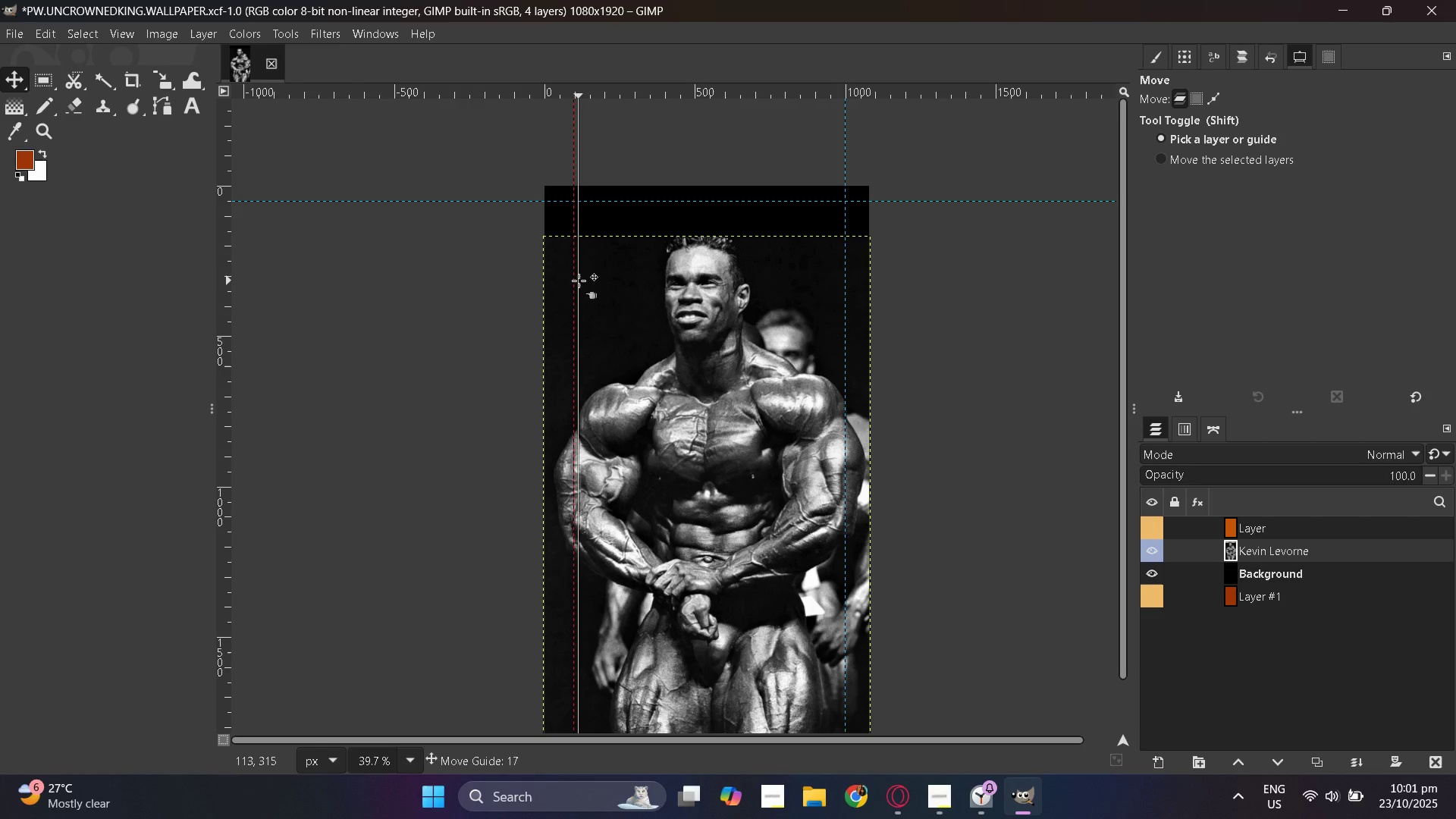 
scroll: coordinate [645, 306], scroll_direction: up, amount: 2.0
 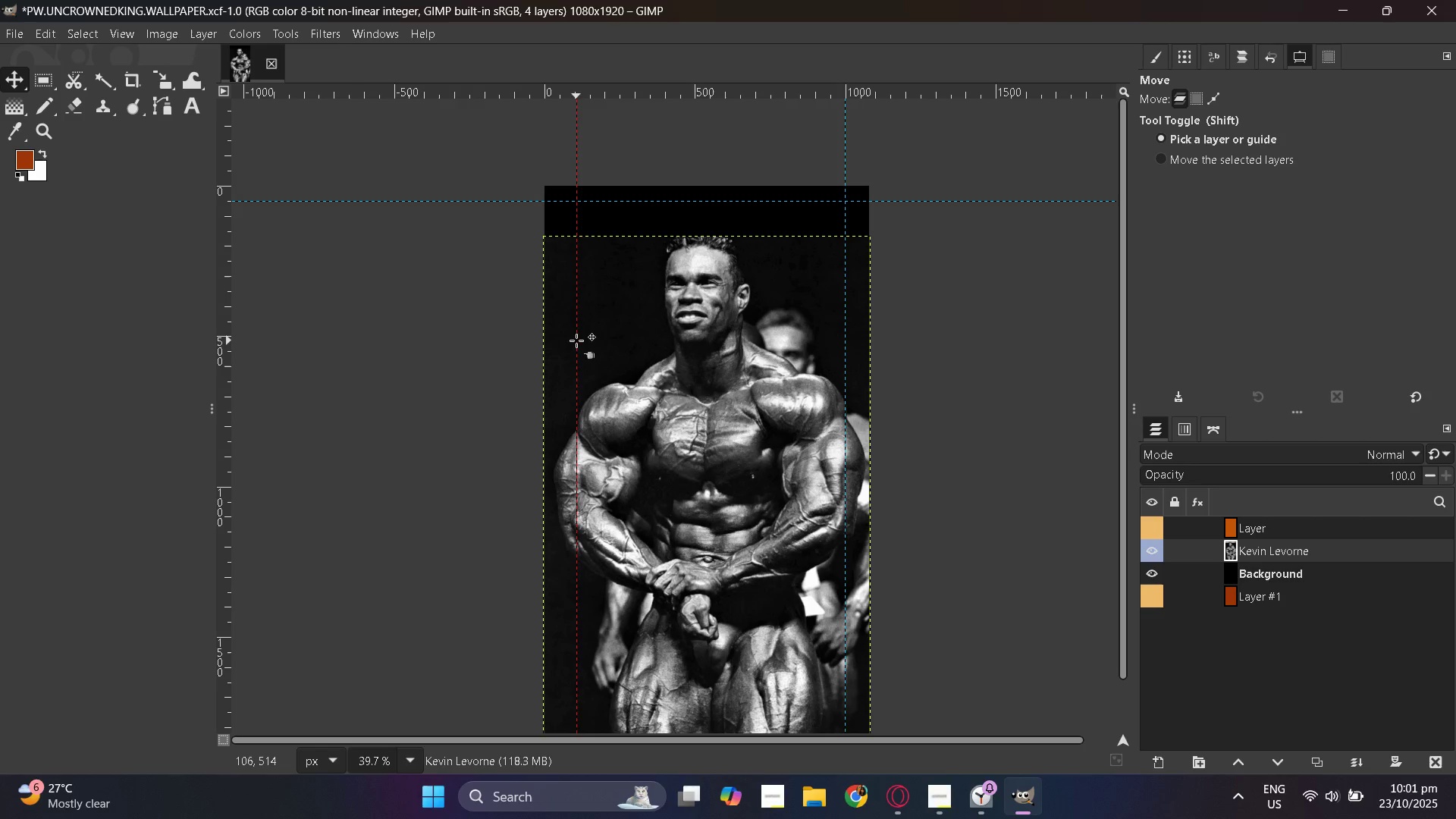 
key(Control+ControlLeft)
 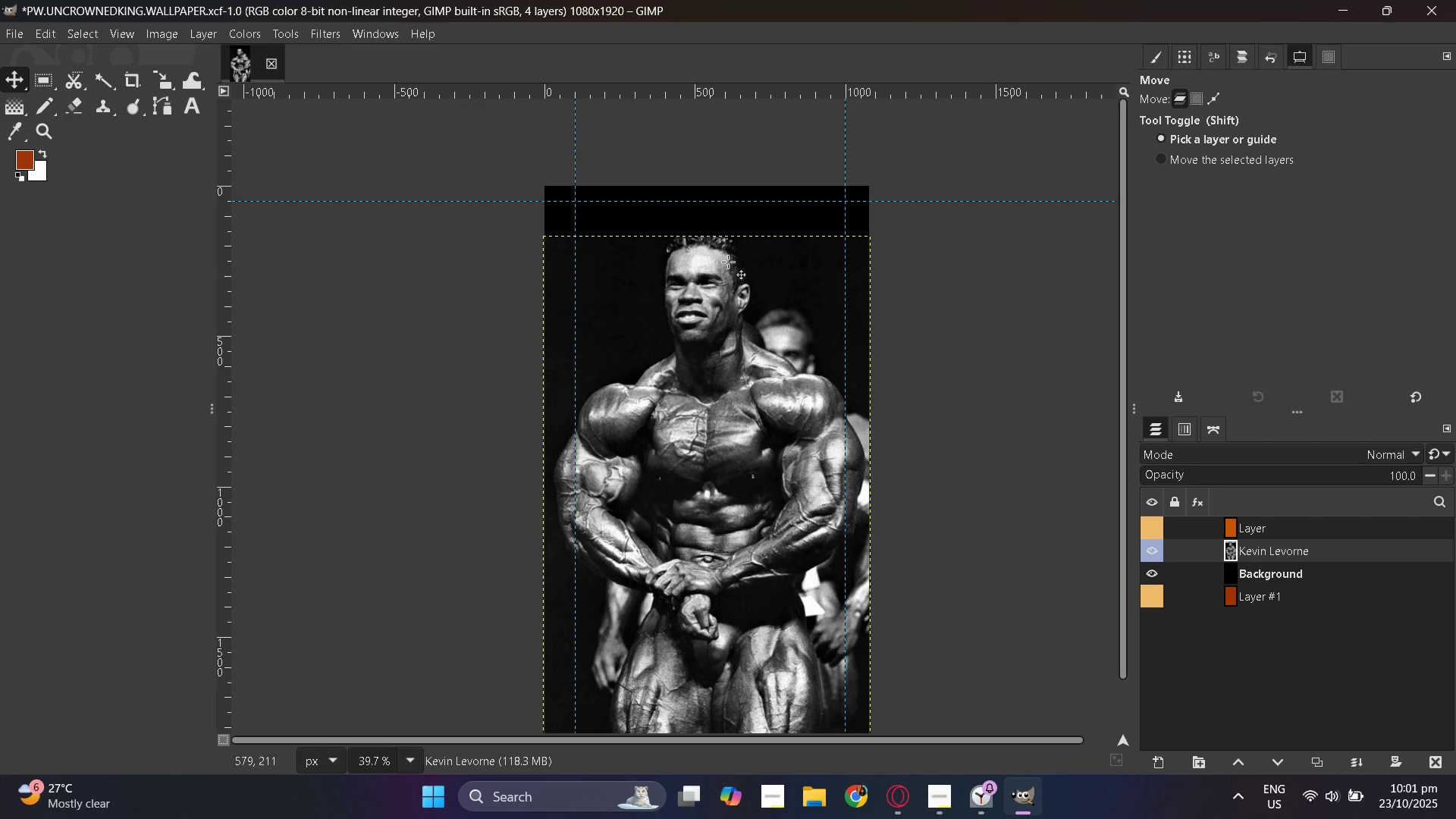 
scroll: coordinate [667, 425], scroll_direction: down, amount: 10.0
 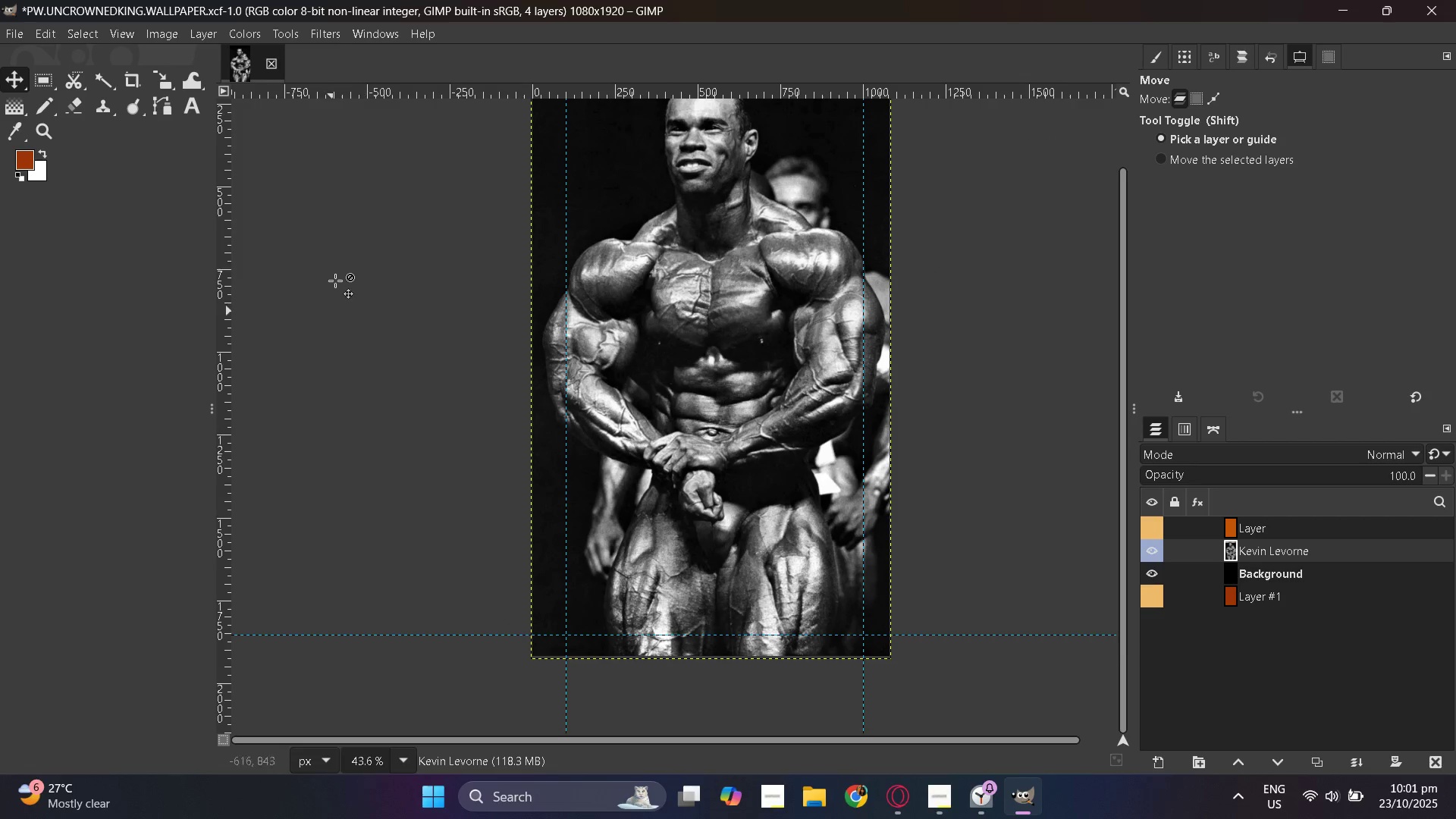 
hold_key(key=ControlLeft, duration=0.37)
 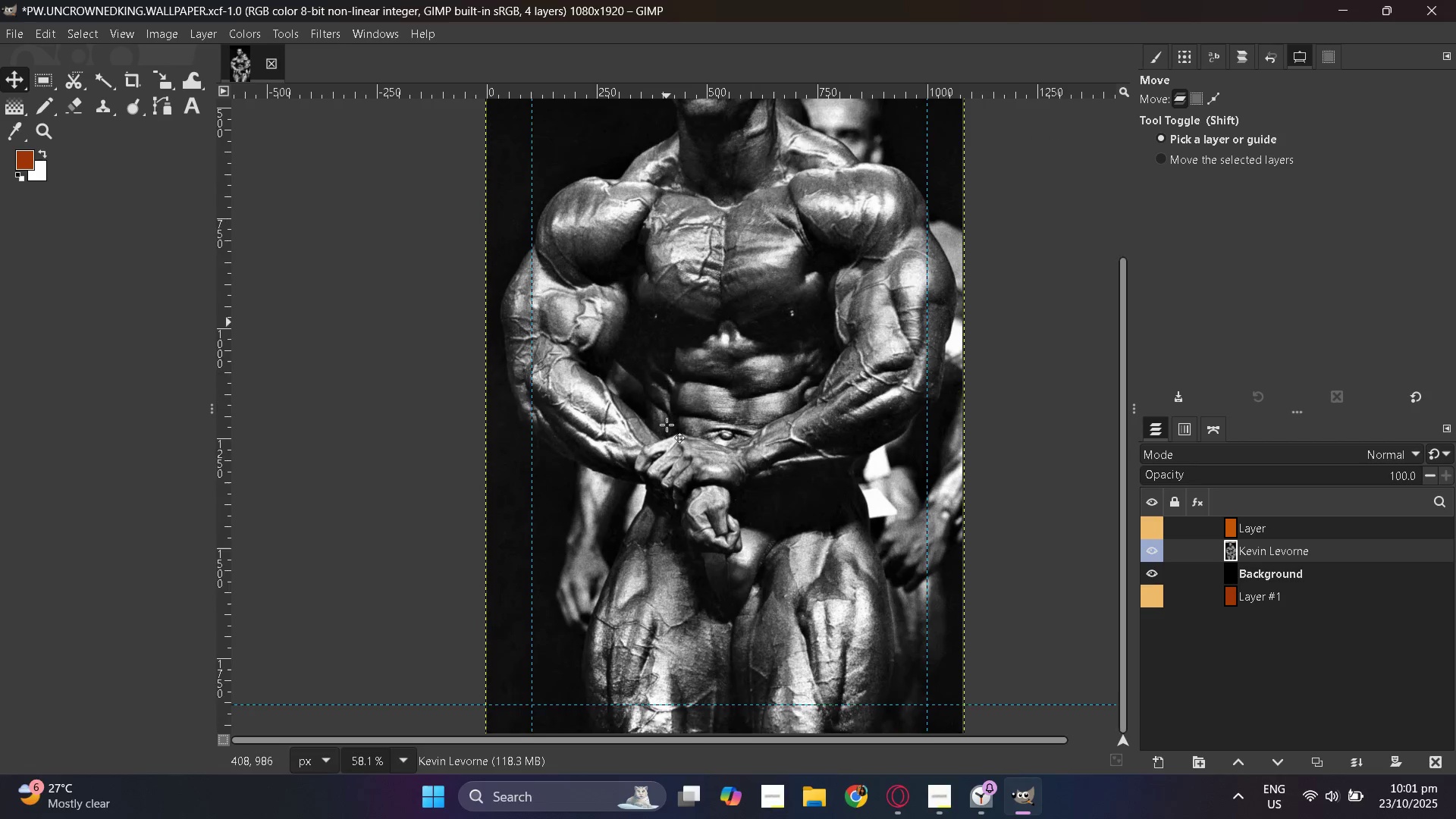 
key(Control+ControlLeft)
 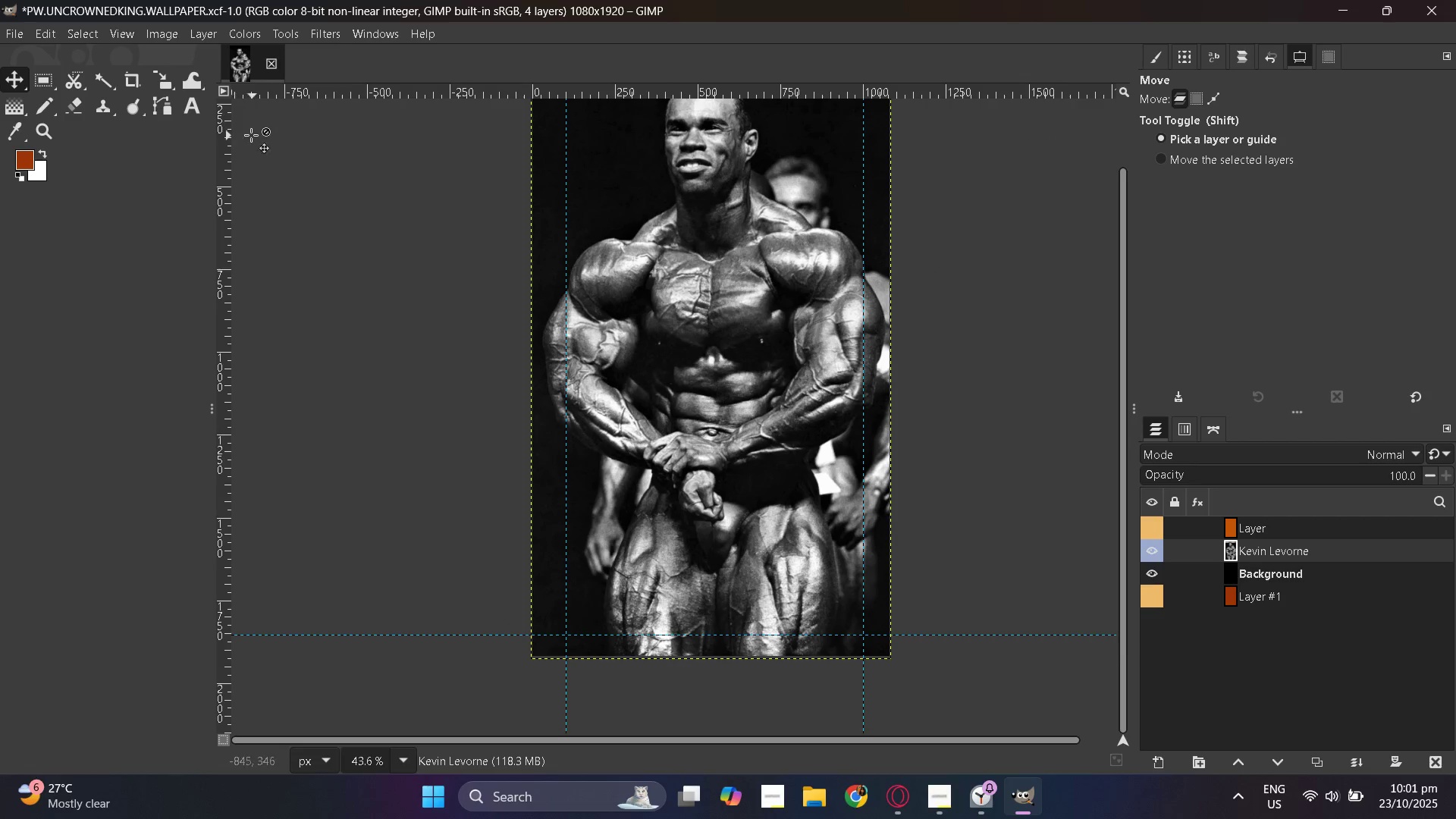 
left_click([193, 102])
 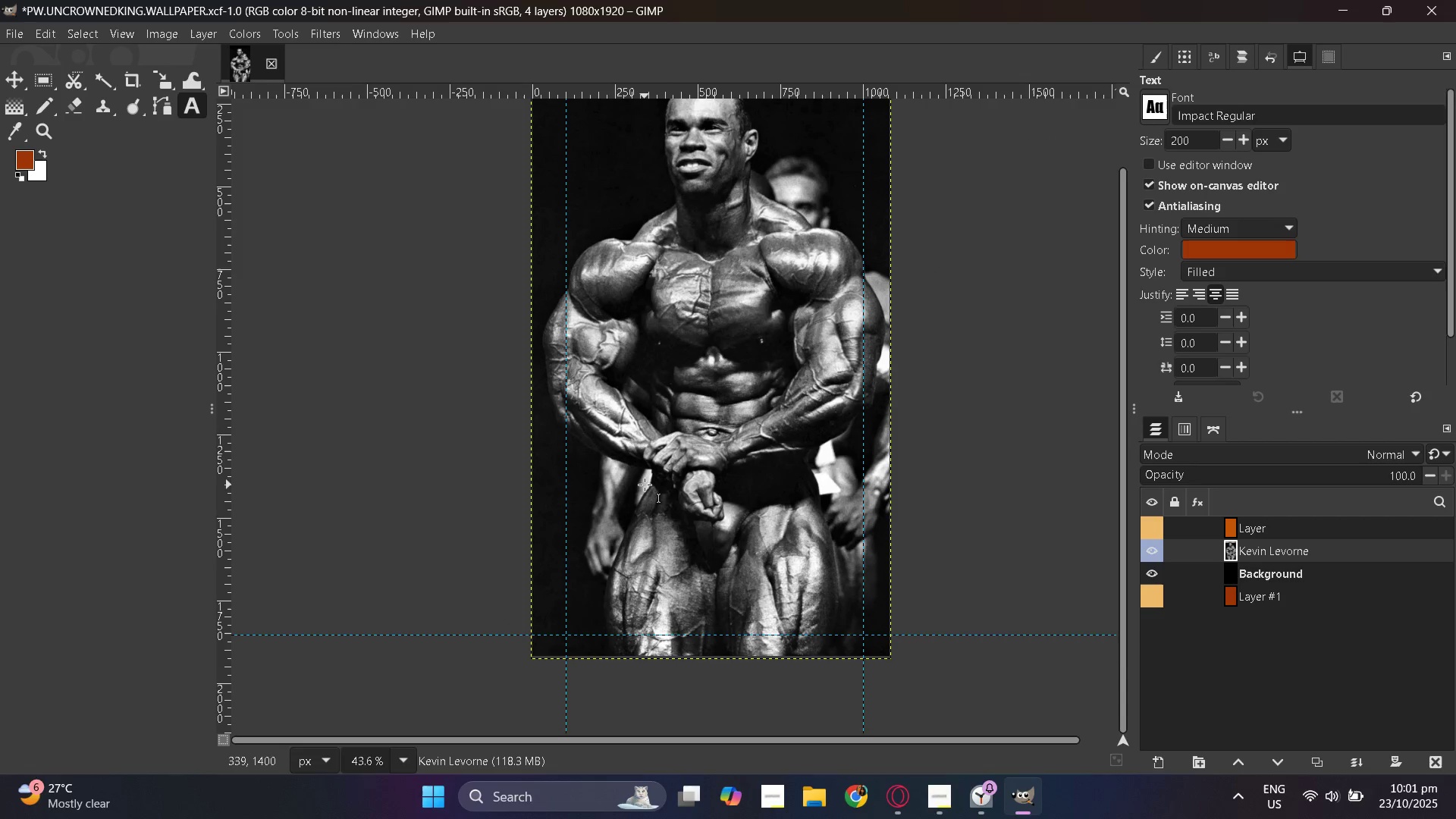 
hold_key(key=ControlLeft, duration=0.31)
scroll: coordinate [641, 497], scroll_direction: up, amount: 2.0
 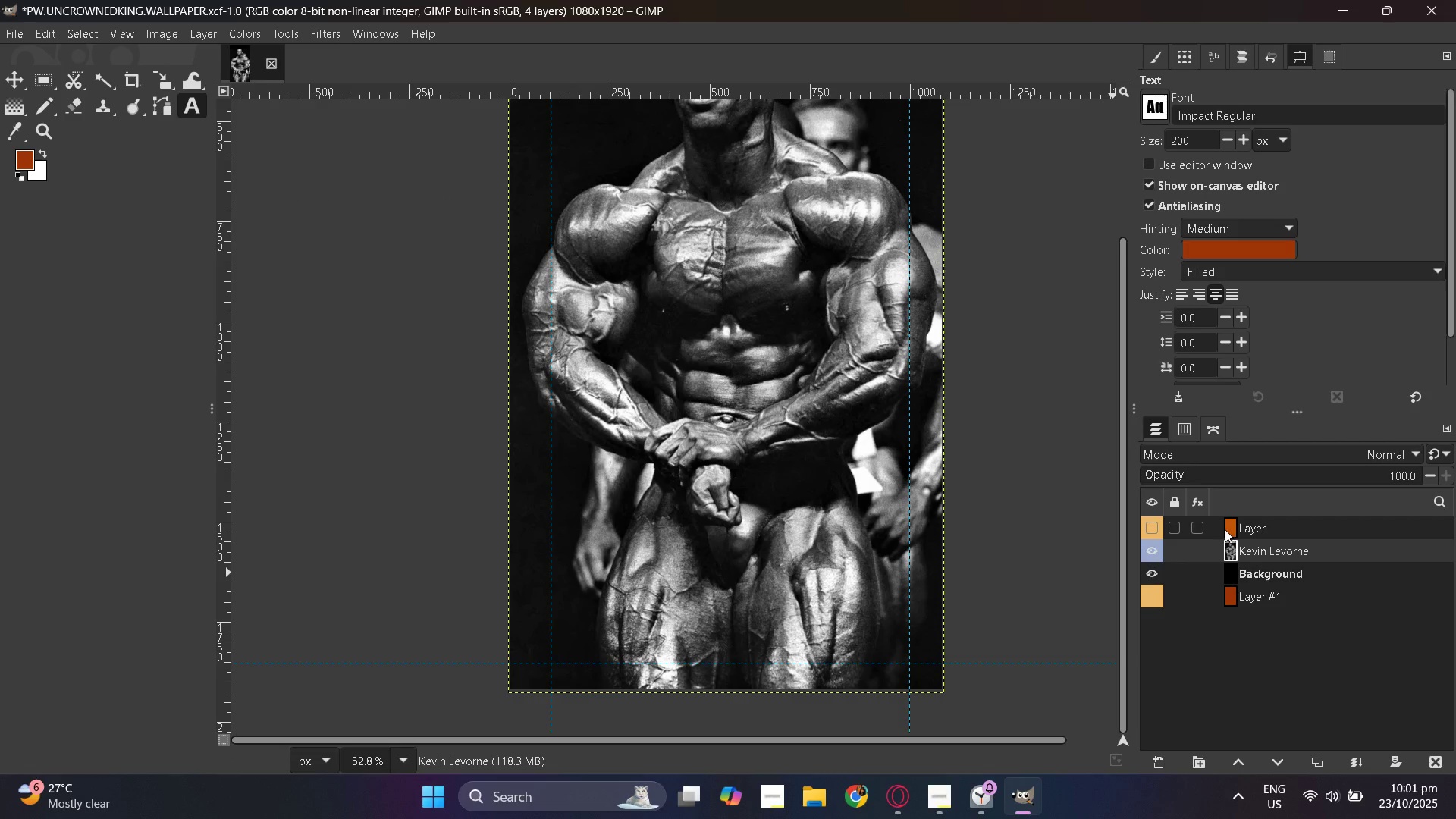 
left_click_drag(start_coordinate=[1230, 527], to_coordinate=[1230, 552])
 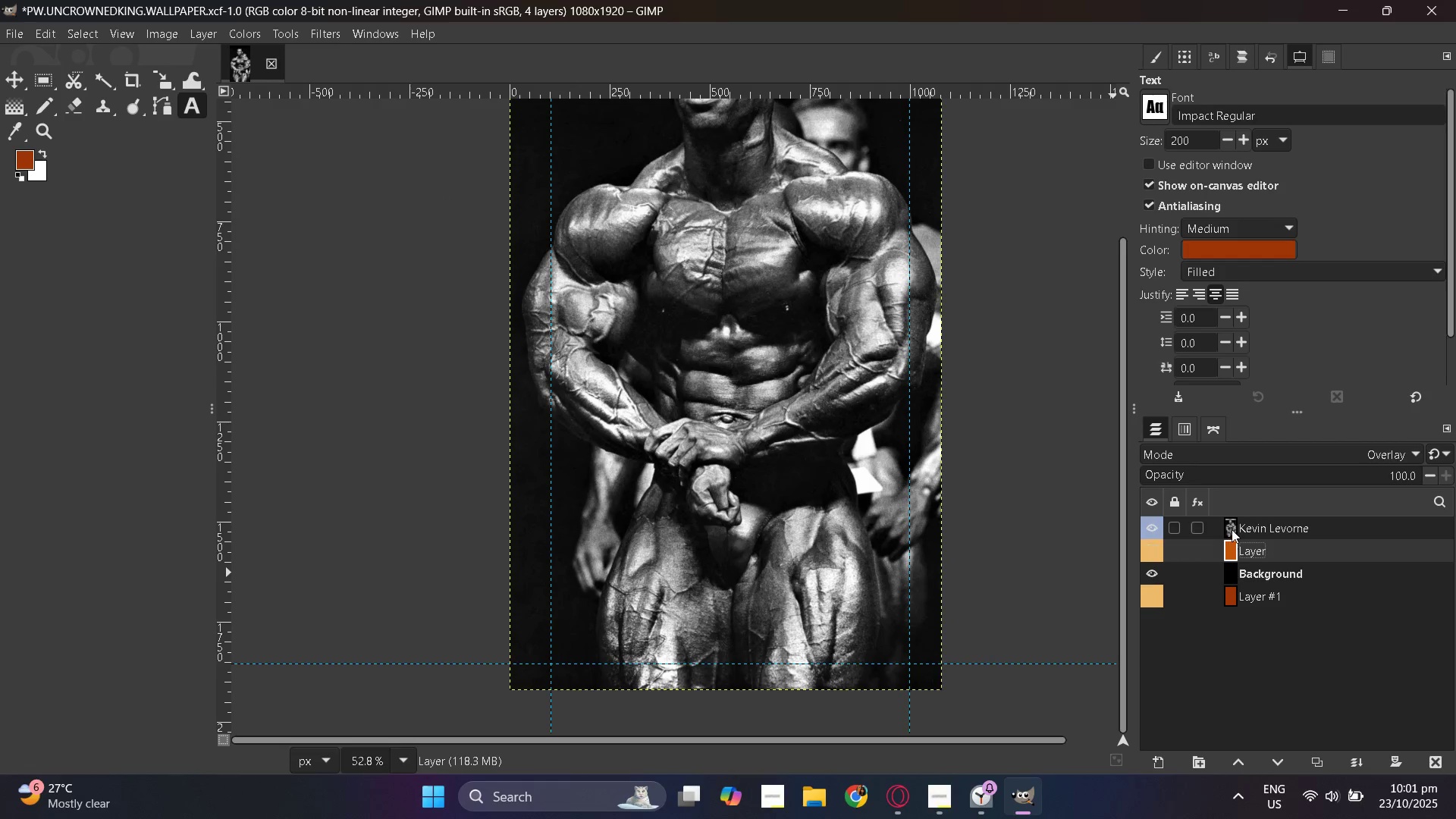 
left_click([1232, 529])
 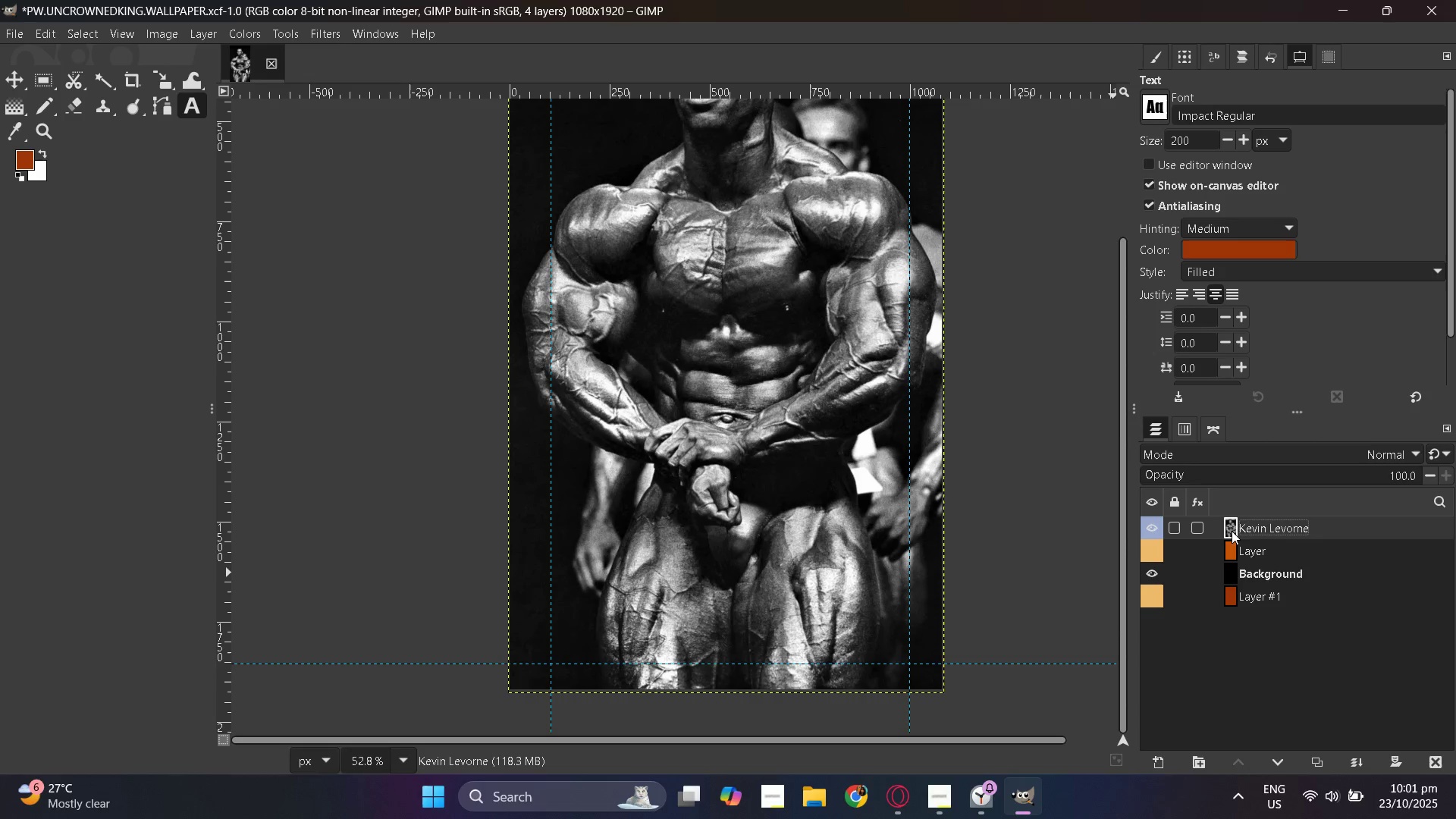 
left_click_drag(start_coordinate=[1232, 526], to_coordinate=[1232, 554])
 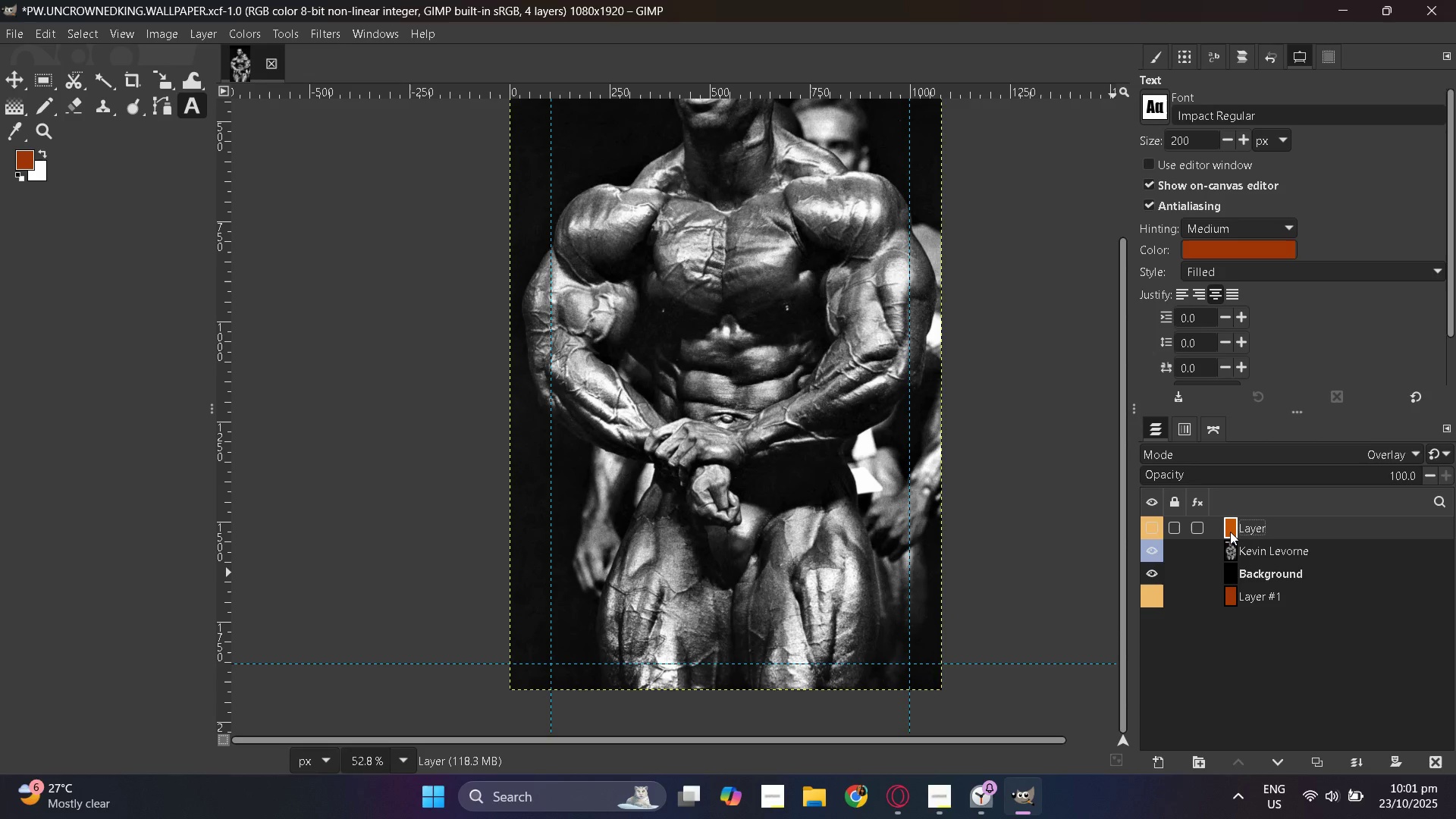 
left_click([1230, 532])
 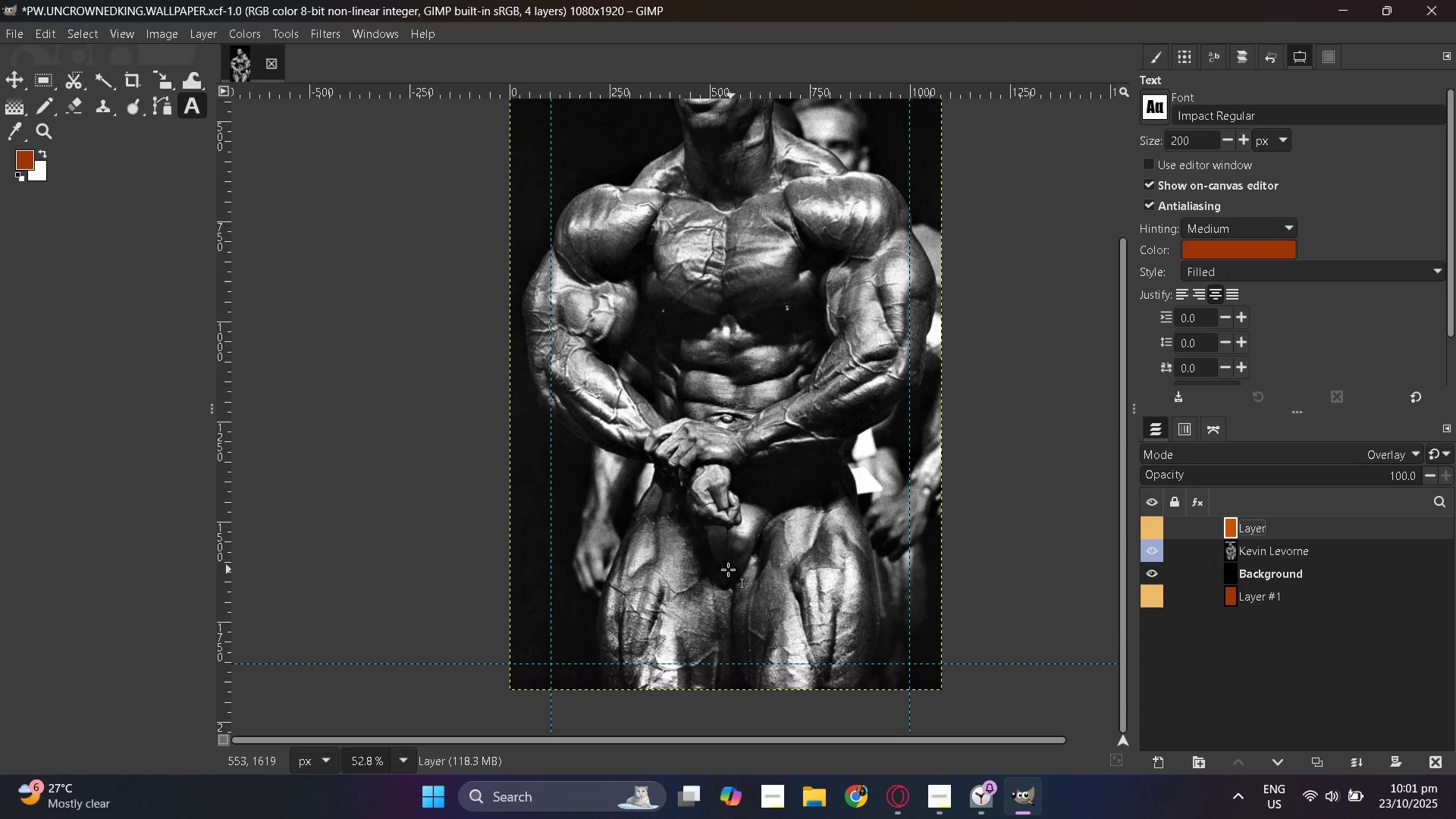 
left_click_drag(start_coordinate=[589, 562], to_coordinate=[908, 661])
 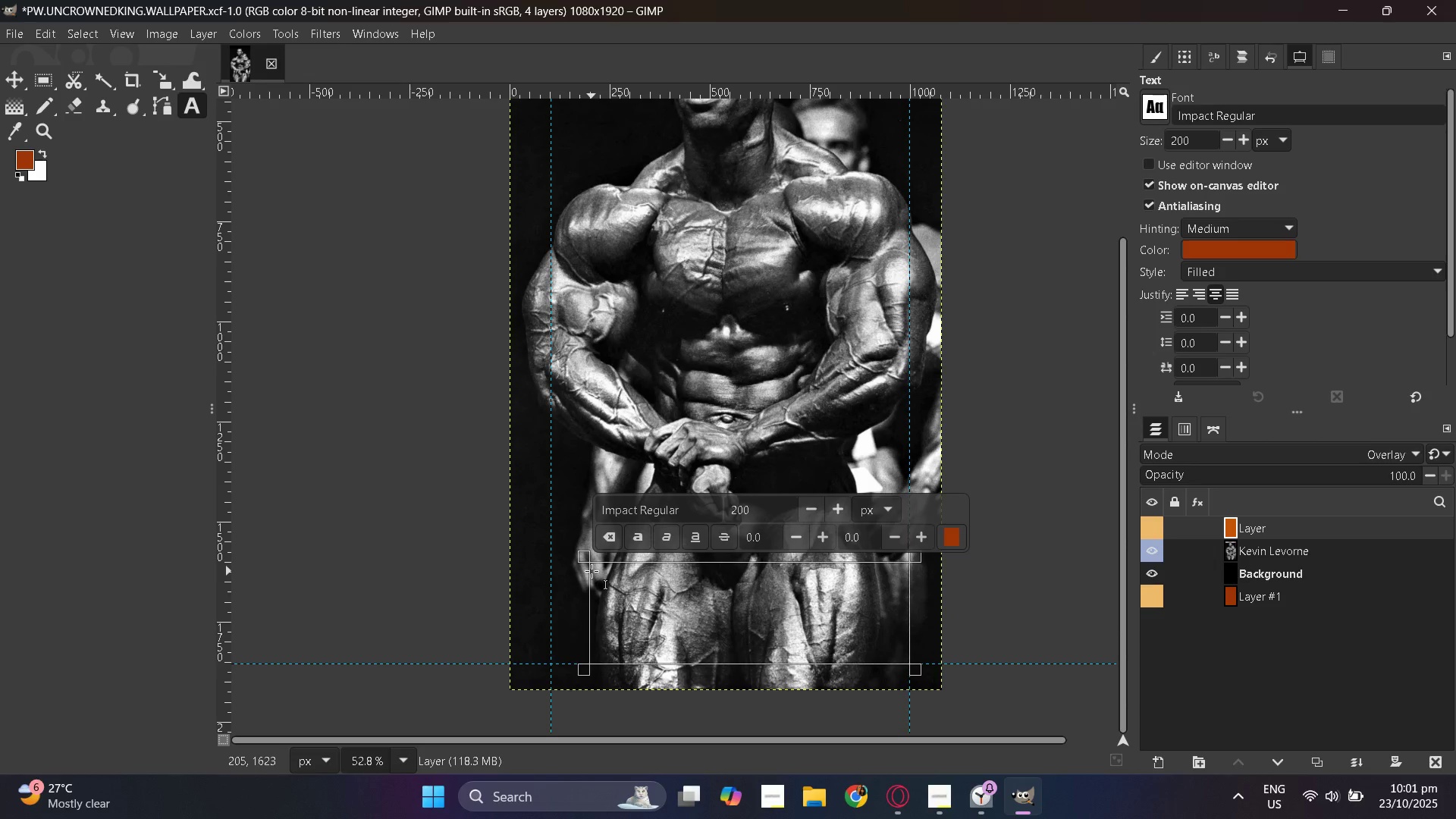 
left_click_drag(start_coordinate=[585, 579], to_coordinate=[550, 579])
 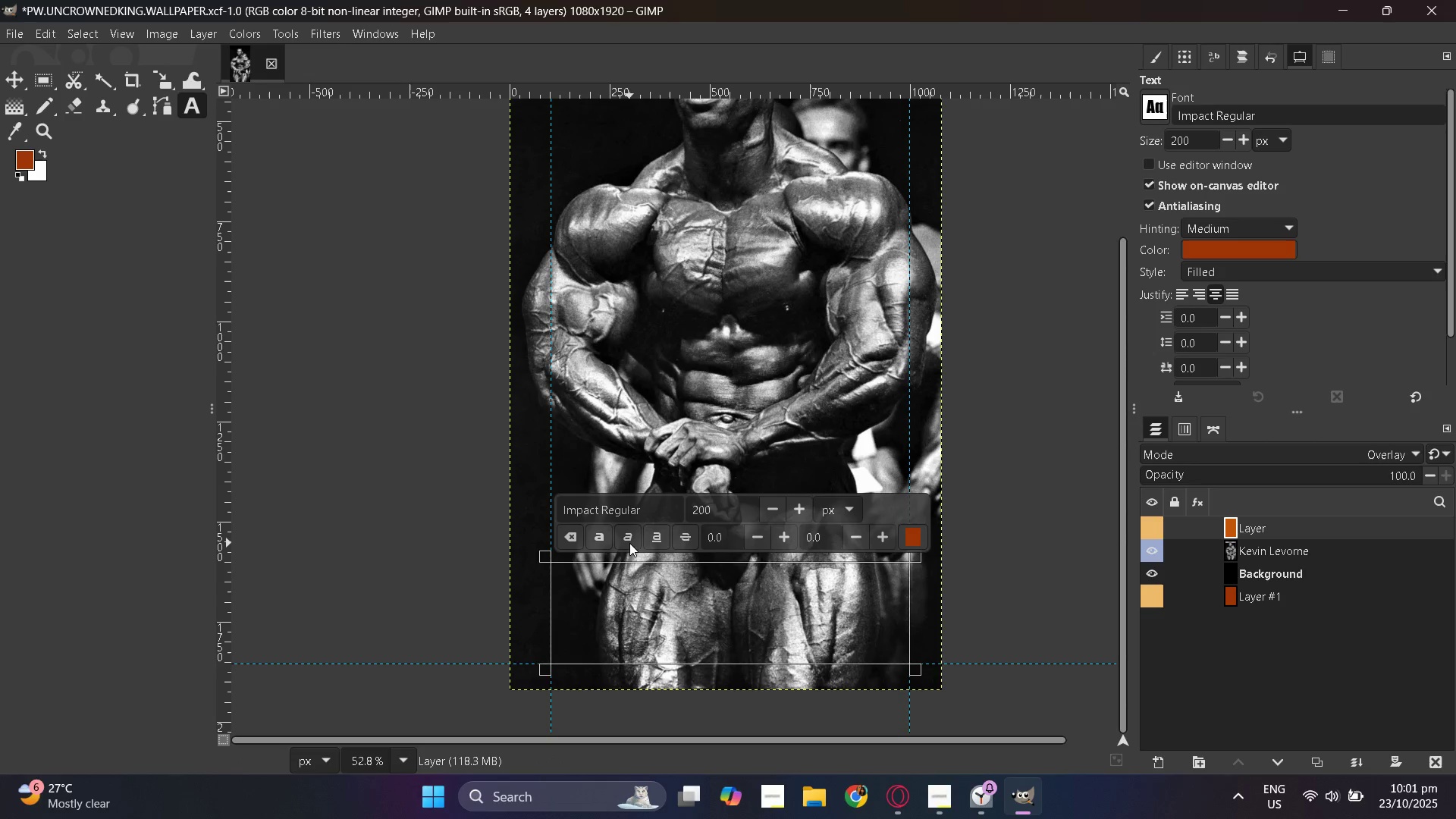 
left_click([616, 608])
 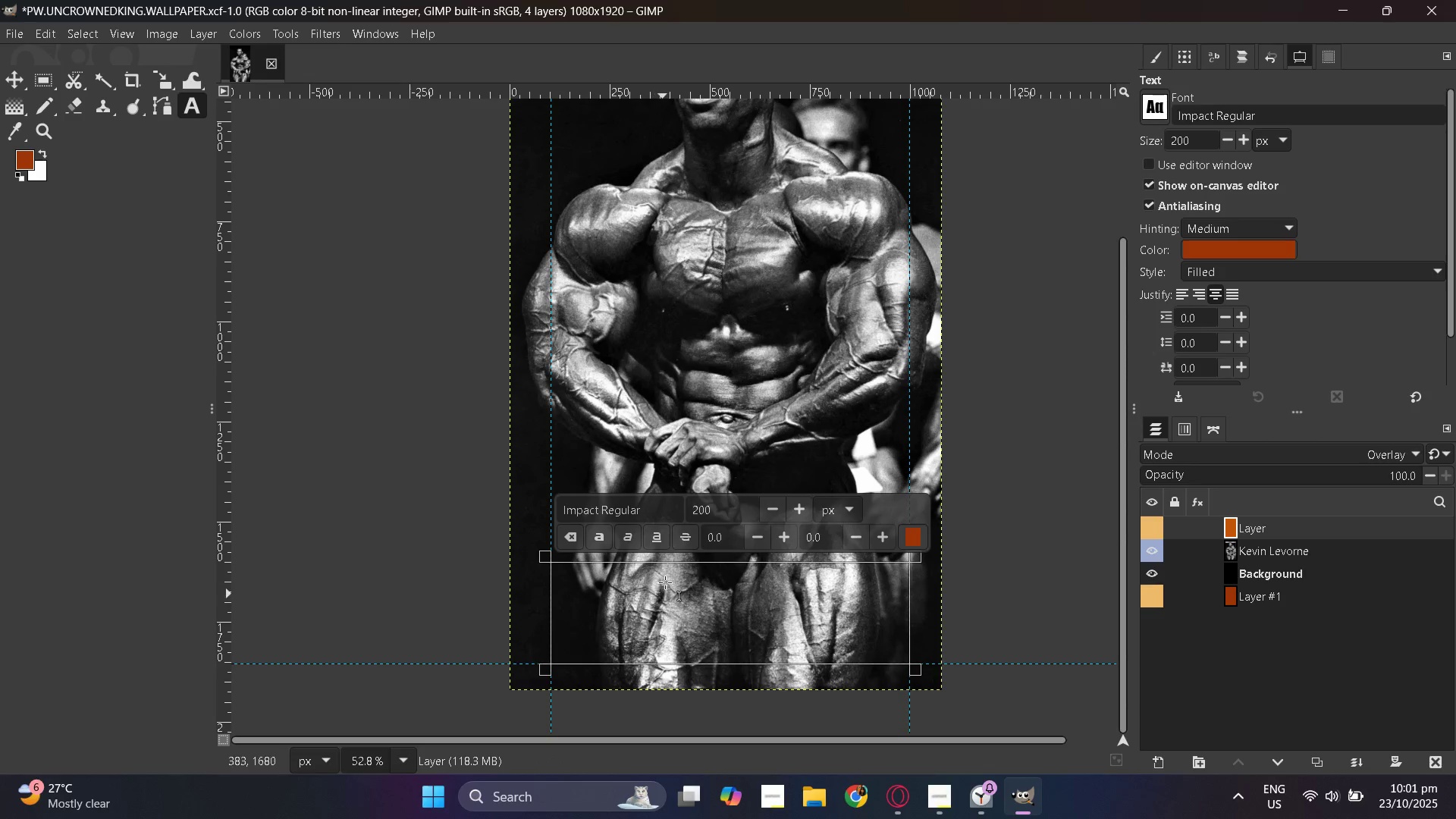 
scroll: coordinate [704, 466], scroll_direction: up, amount: 4.0
 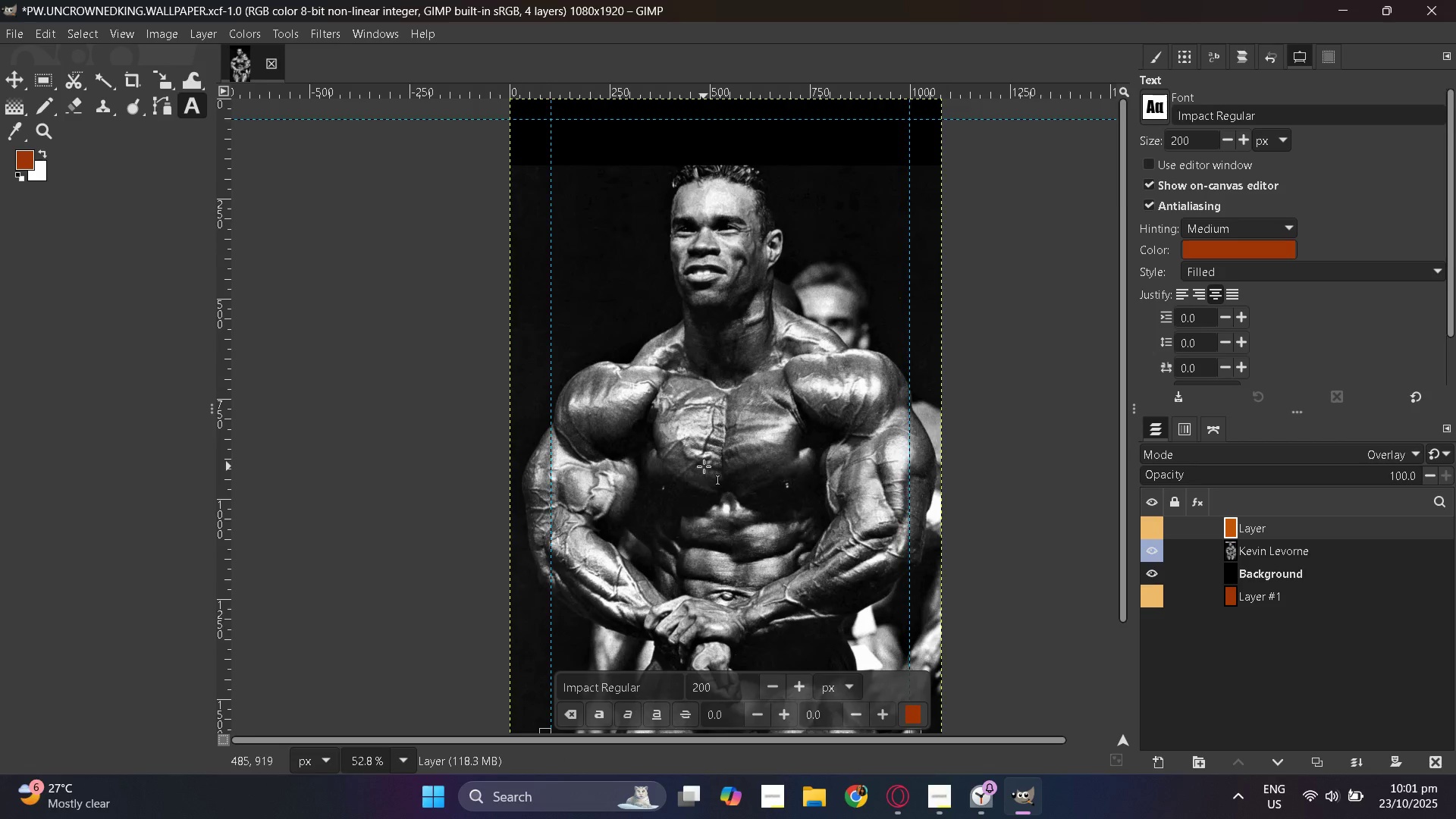 
scroll: coordinate [704, 466], scroll_direction: down, amount: 5.0
 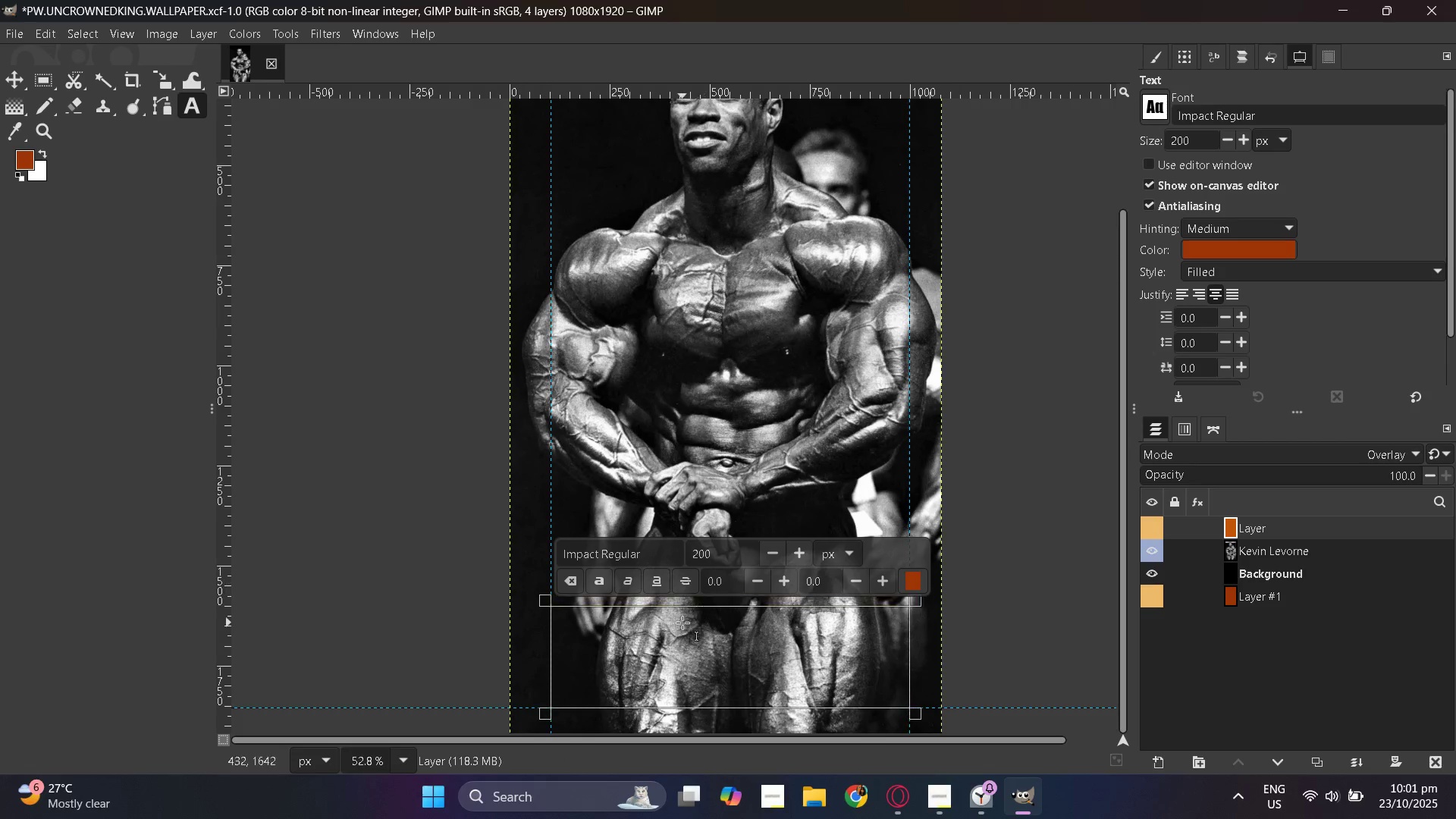 
left_click([682, 624])
 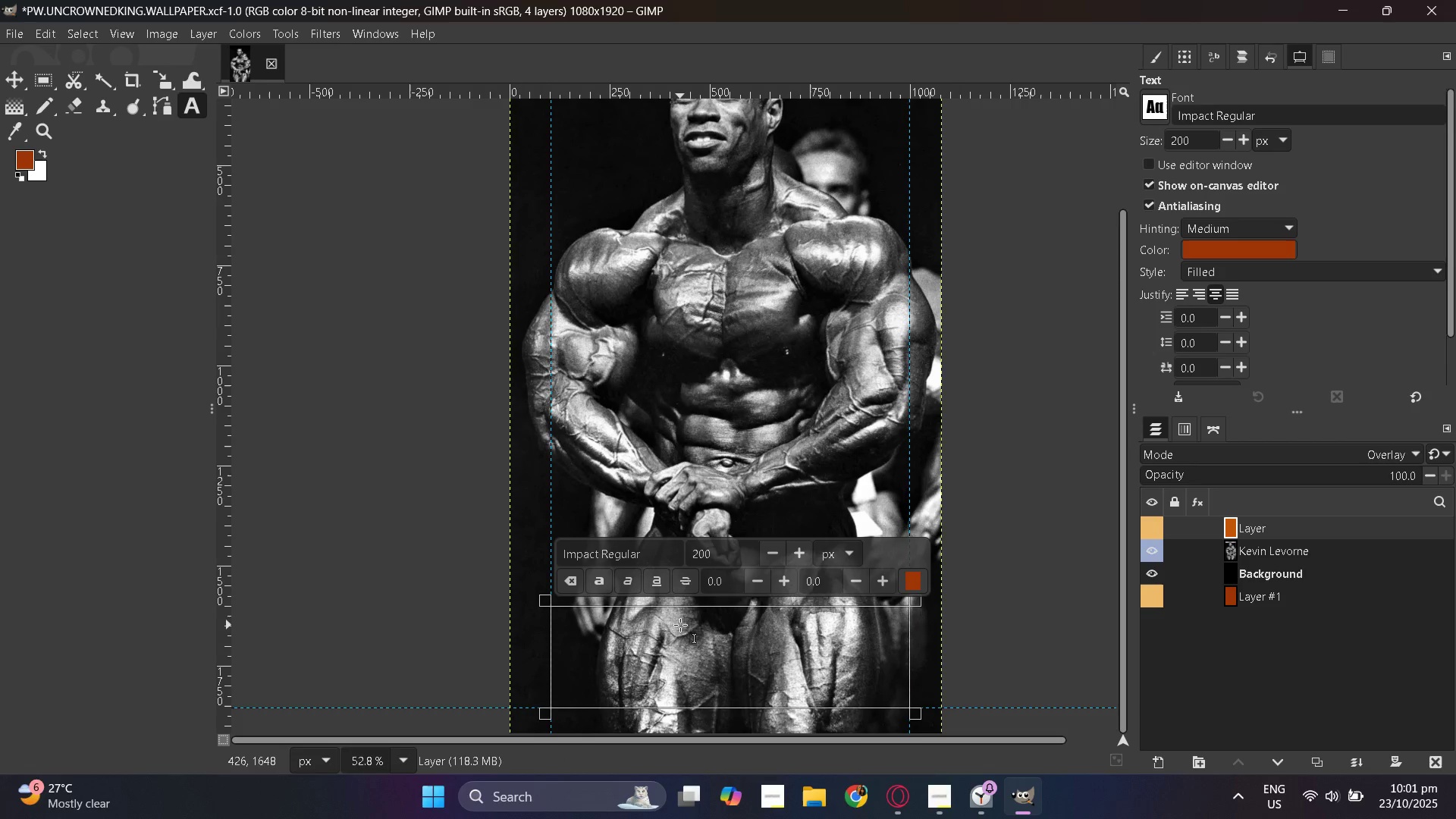 
key(Shift+ShiftLeft)
 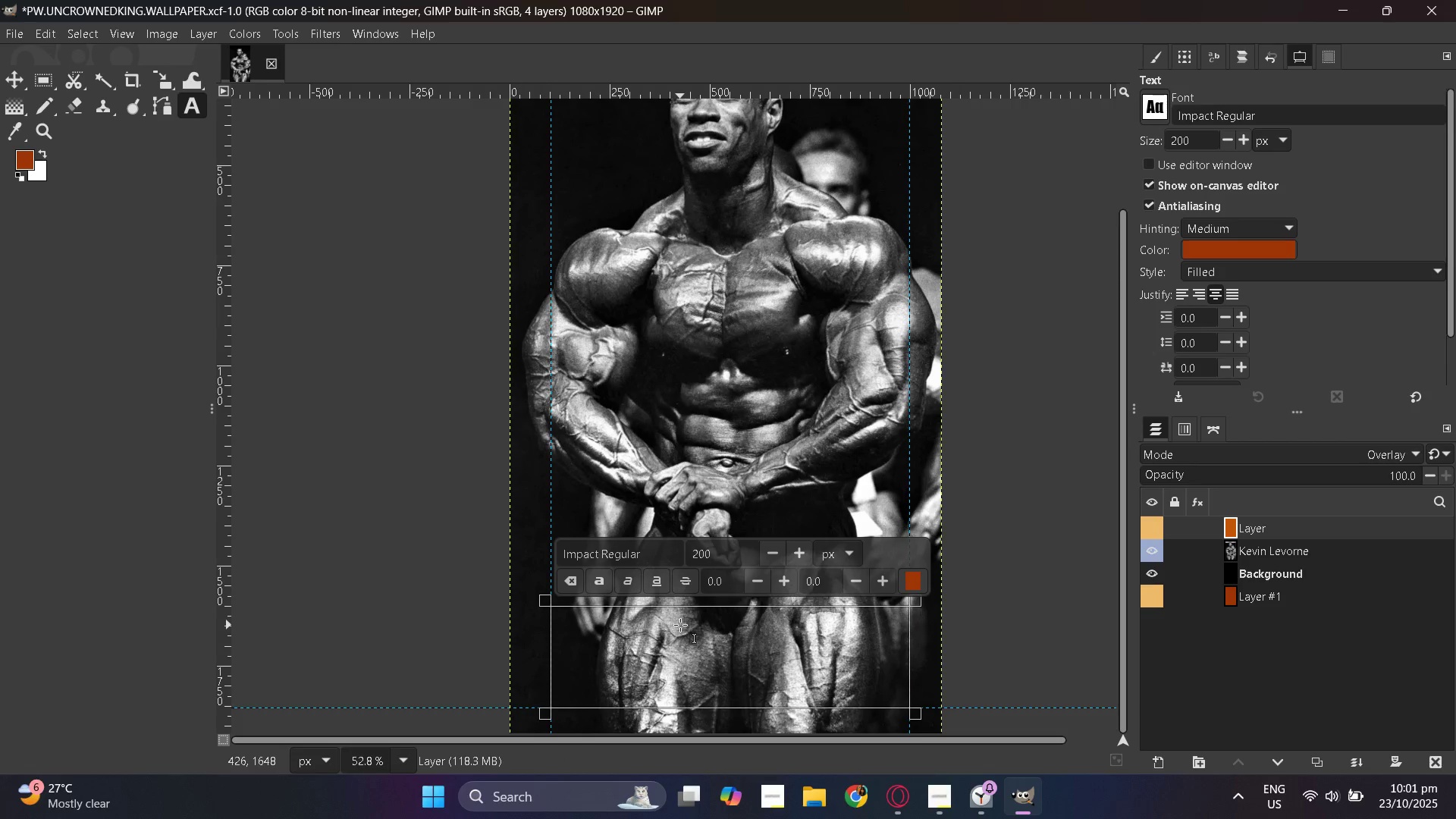 
key(Shift+D)
 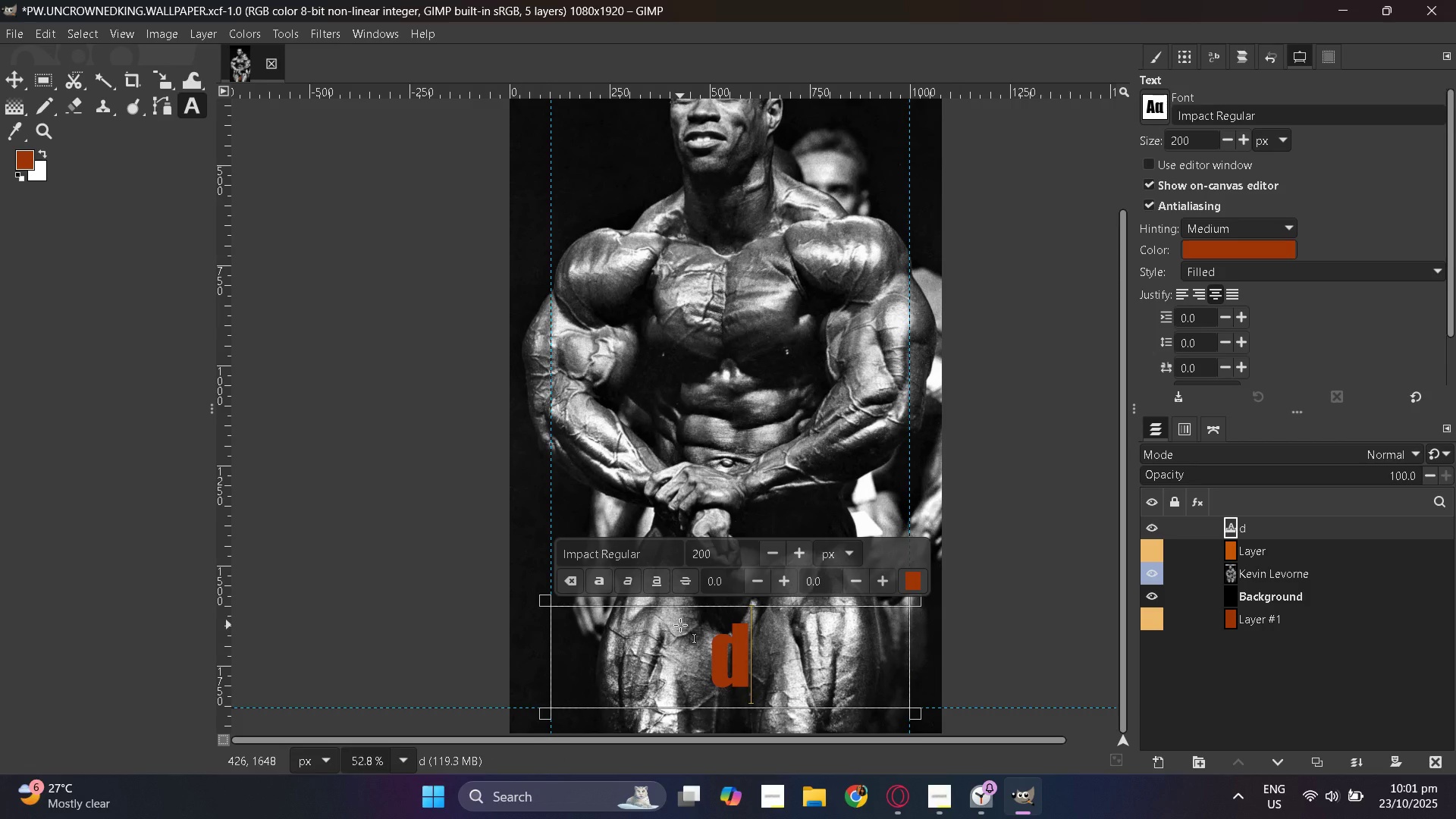 
key(Backspace)
 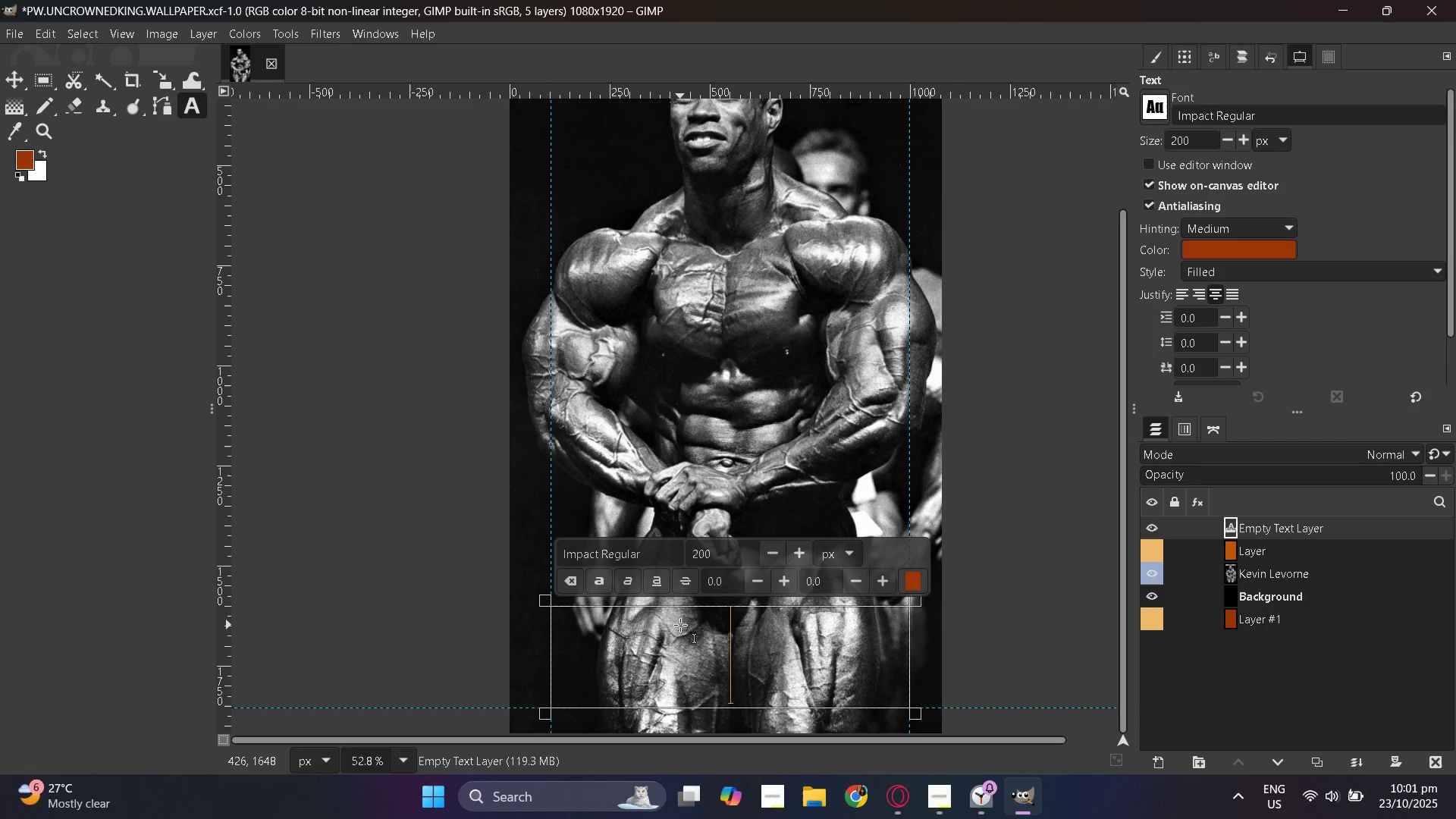 
key(Backspace)
 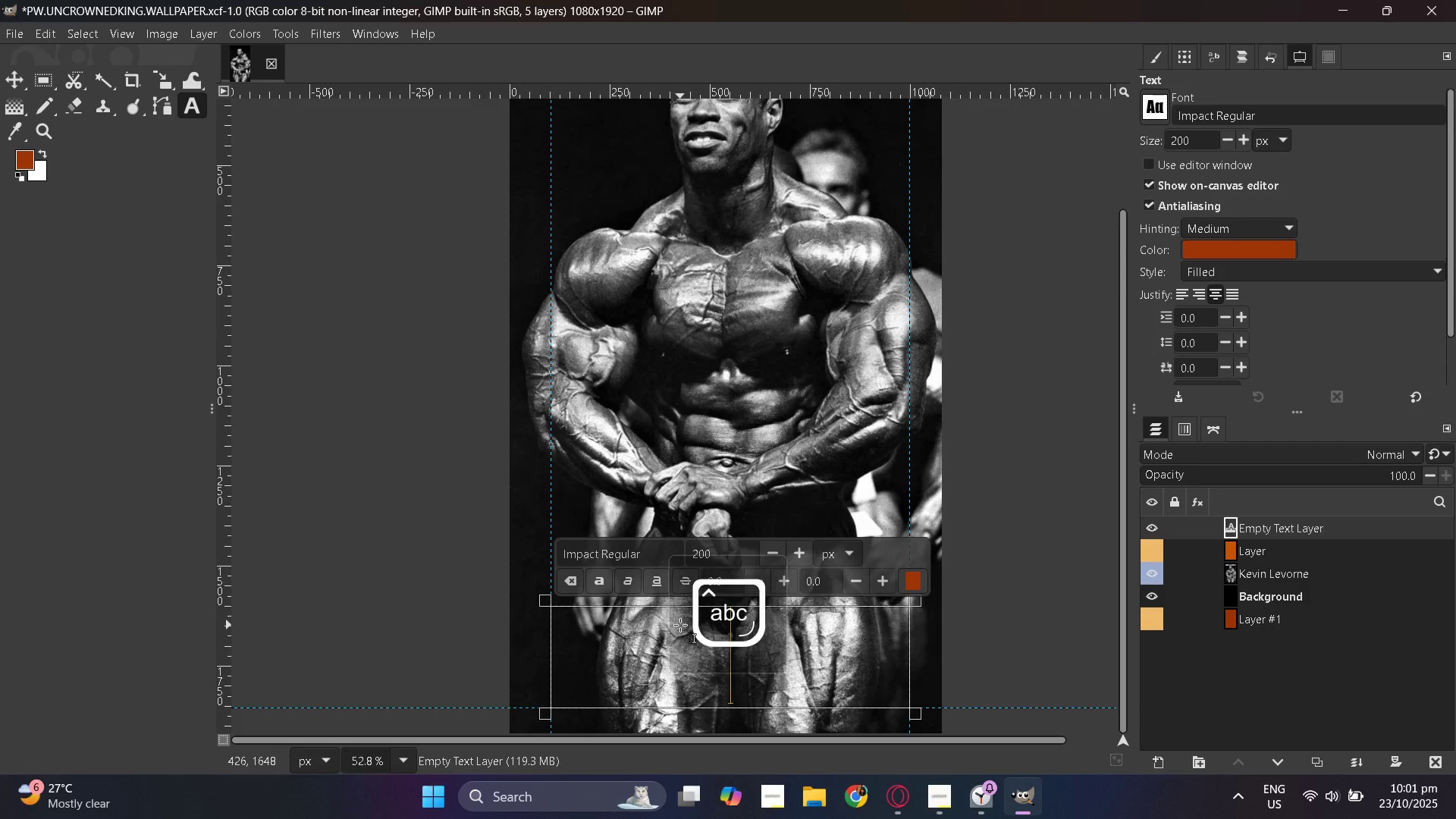 
key(CapsLock)
 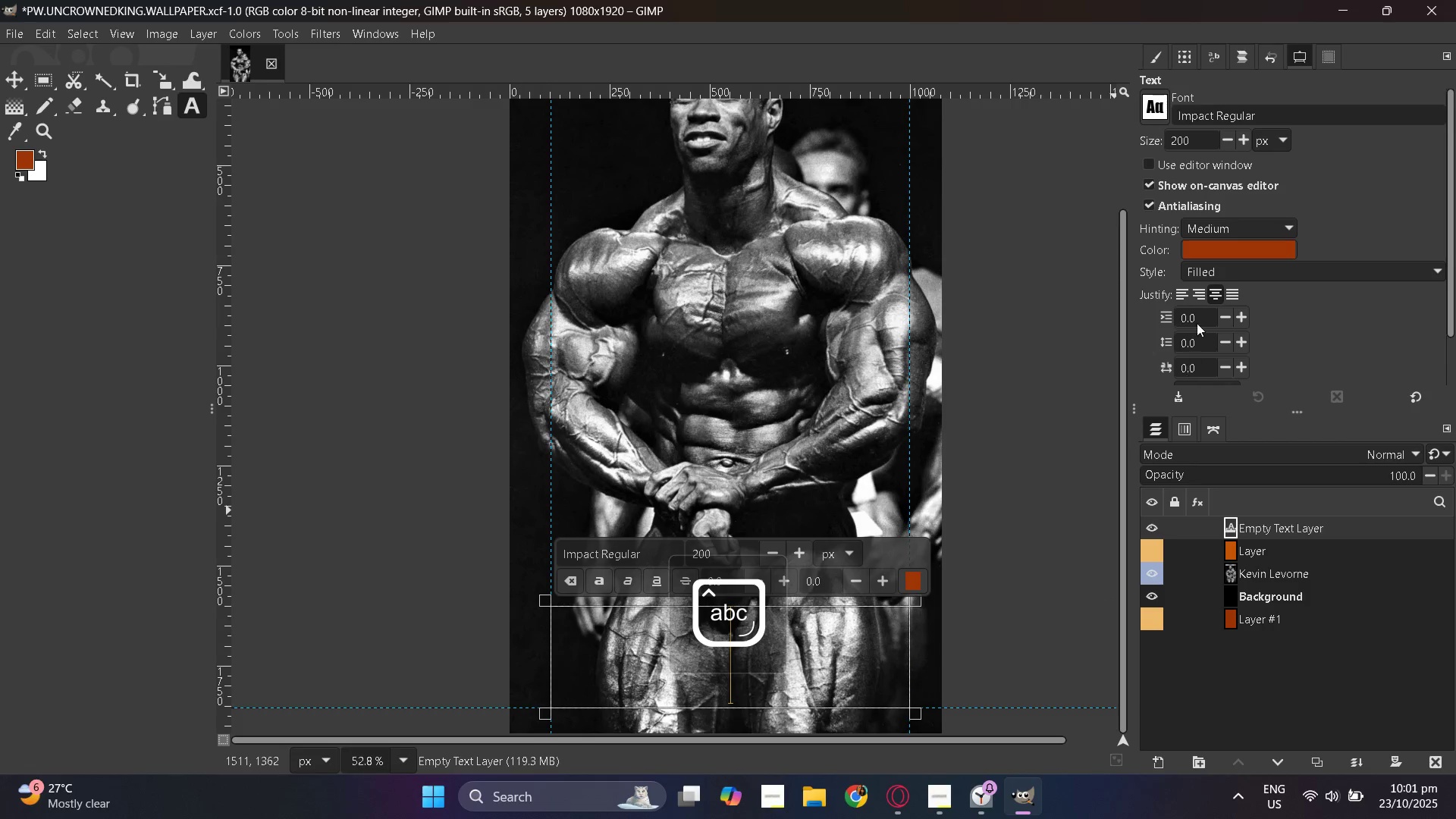 
left_click([1219, 251])
 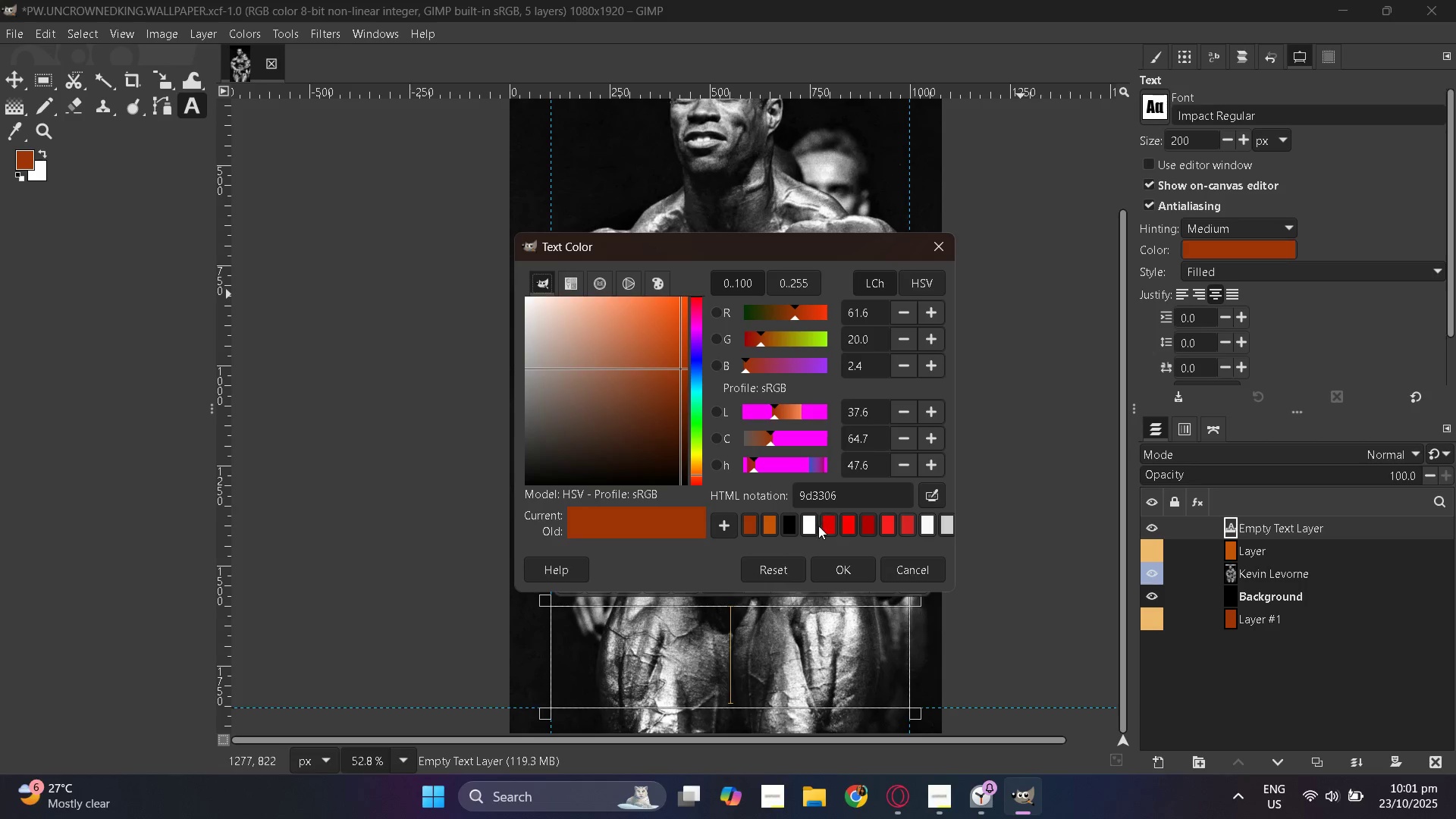 
double_click([829, 504])
 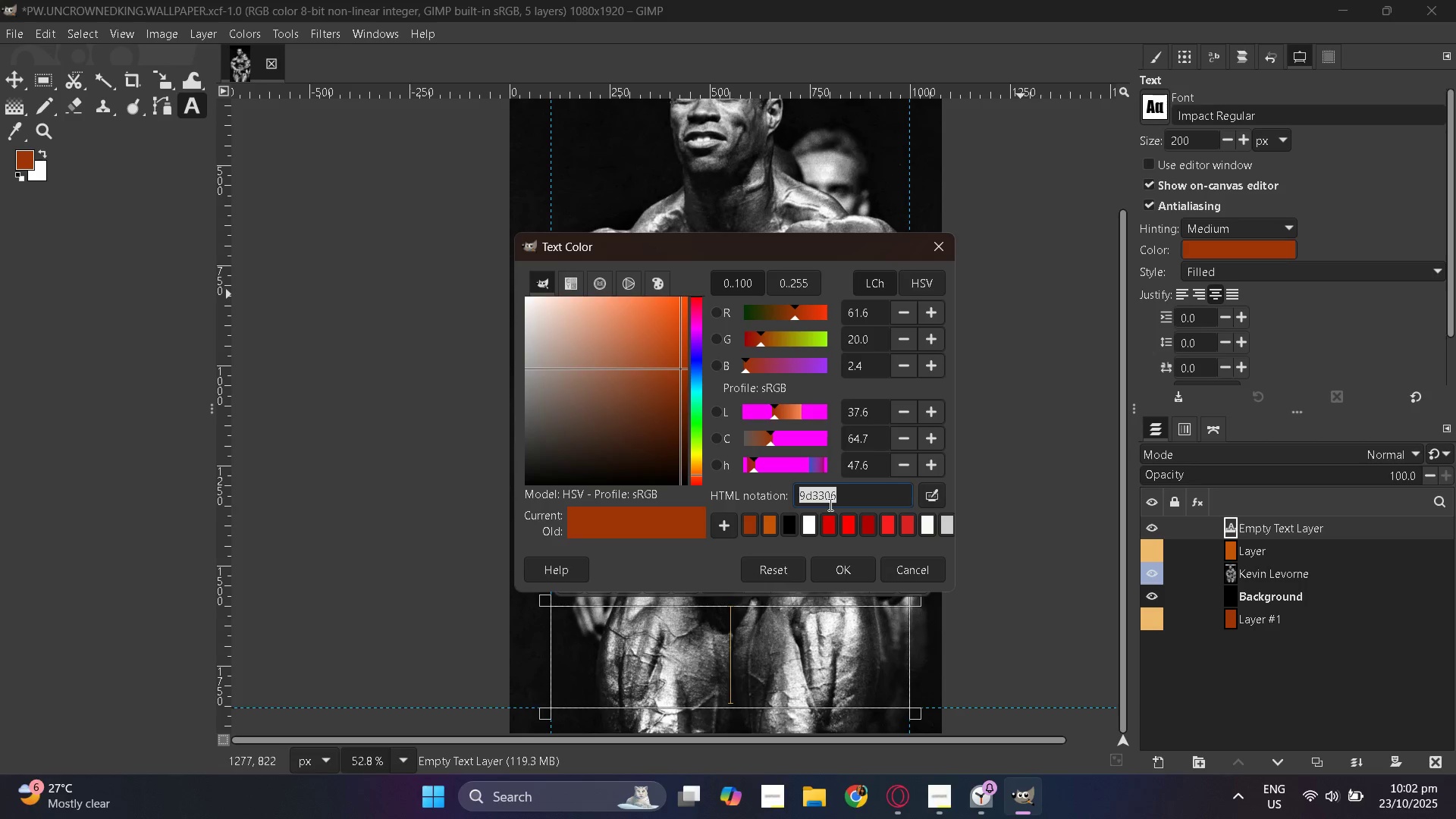 
triple_click([829, 504])
 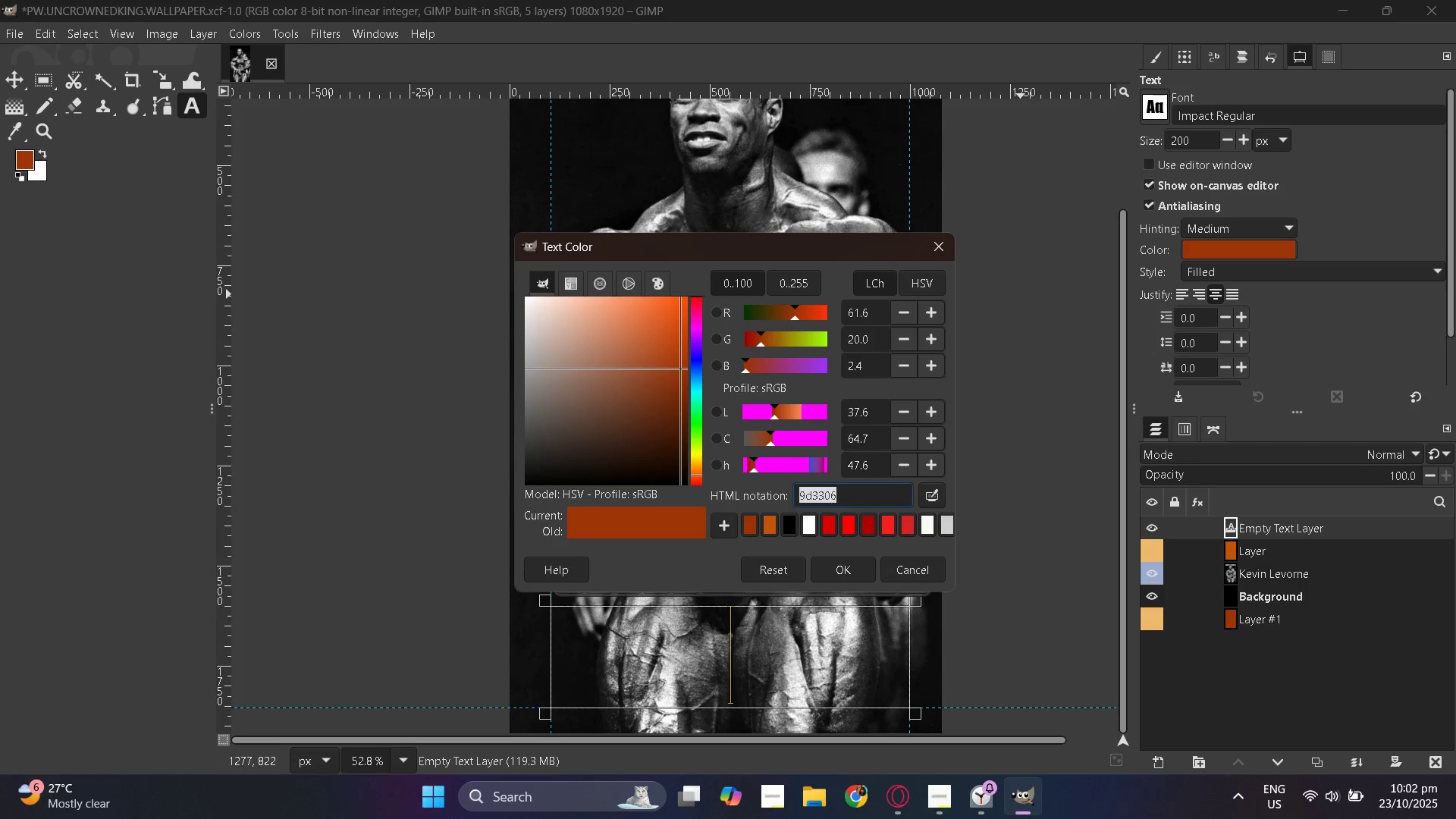 
hold_key(key=F, duration=0.72)
 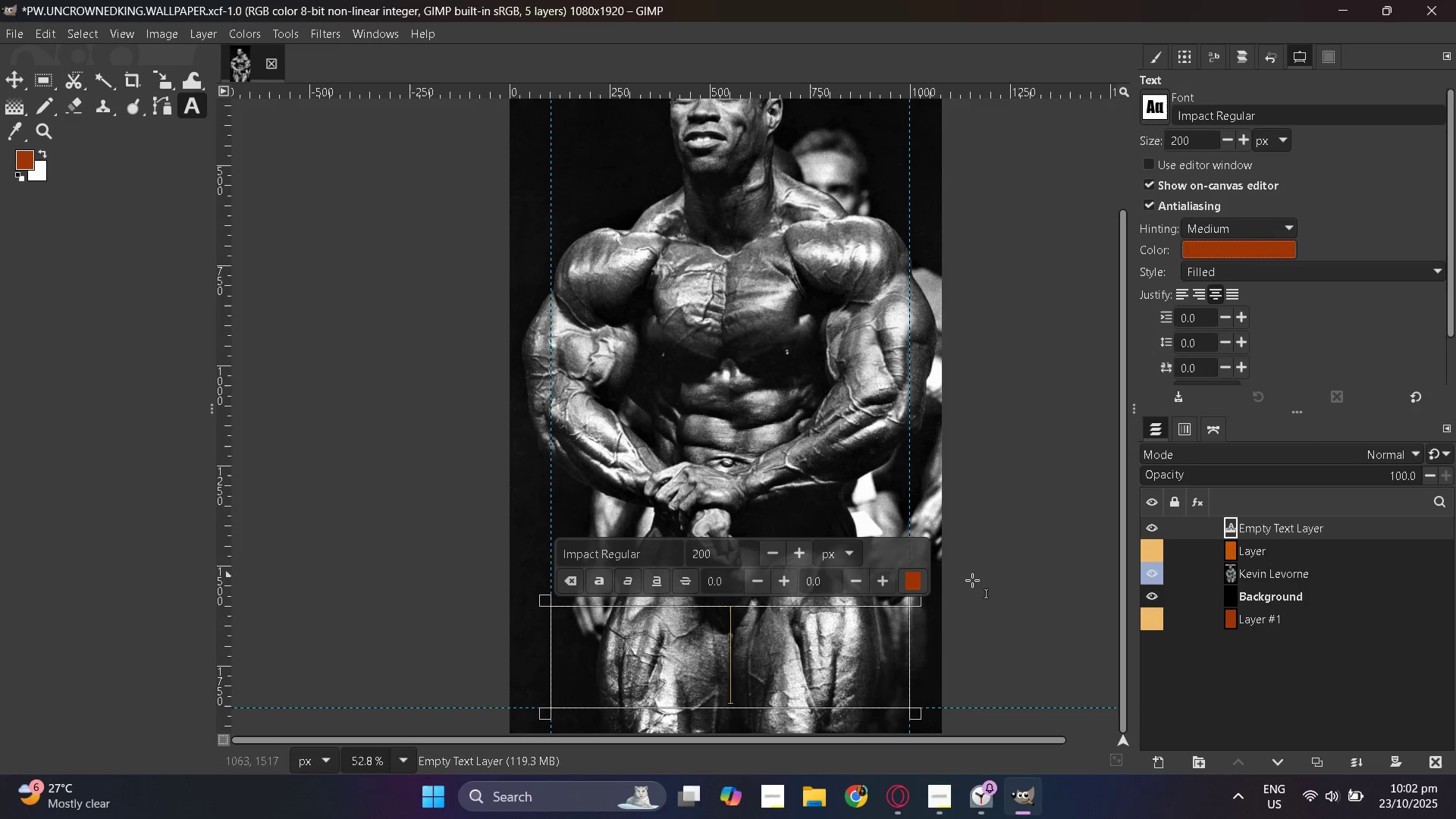 
left_click([1200, 256])
 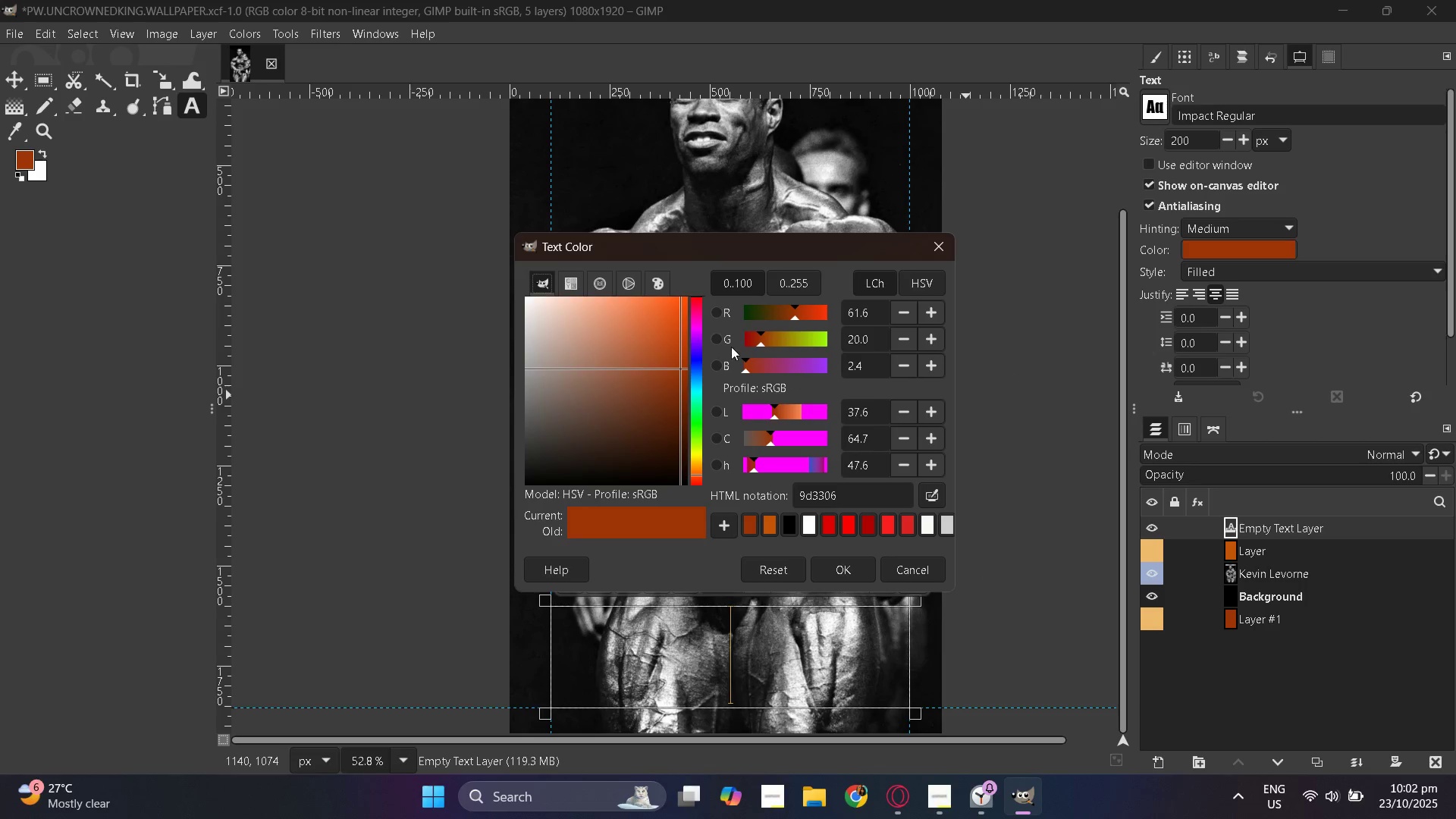 
left_click_drag(start_coordinate=[661, 335], to_coordinate=[463, 241])
 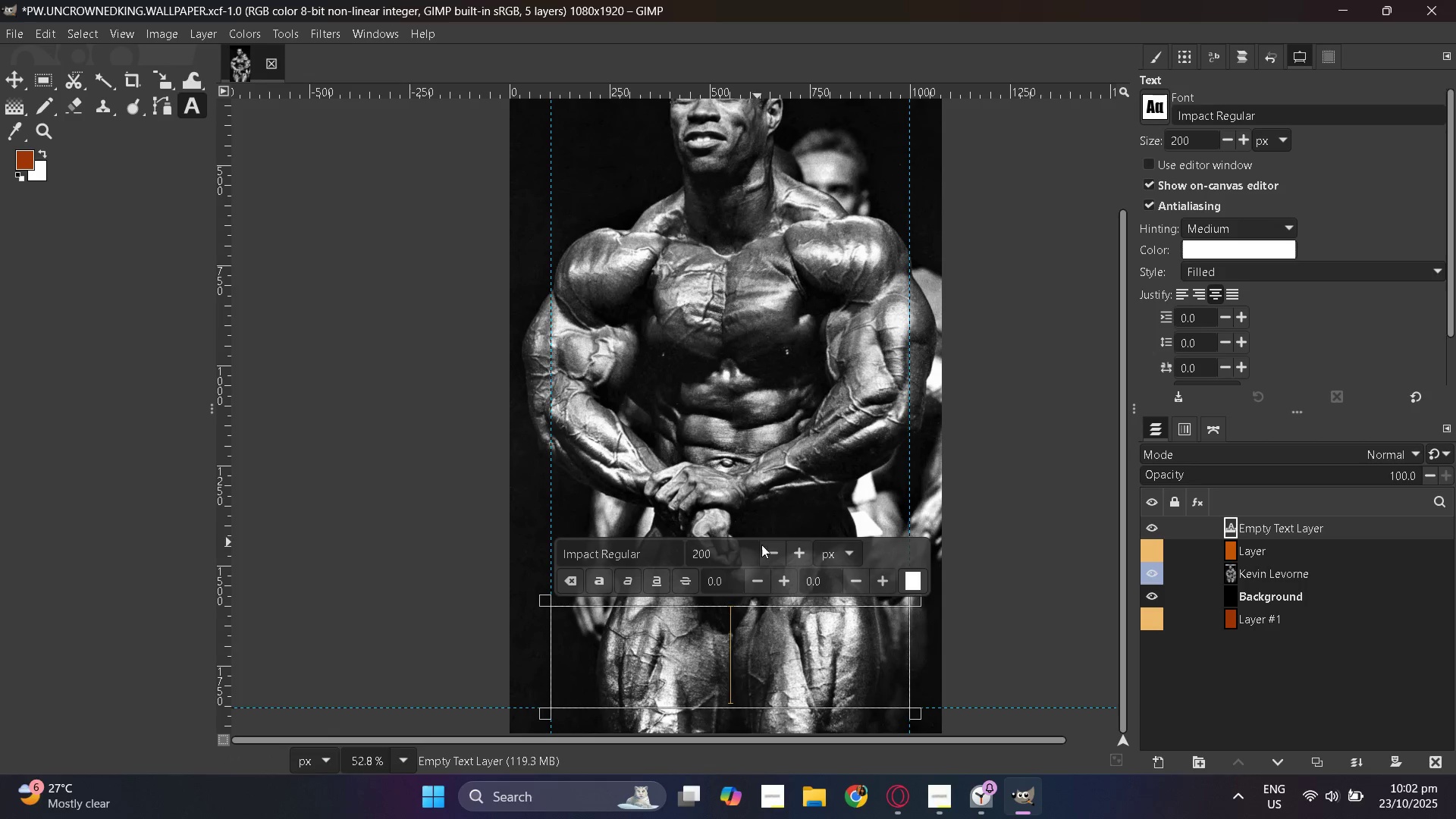 
key(D)
 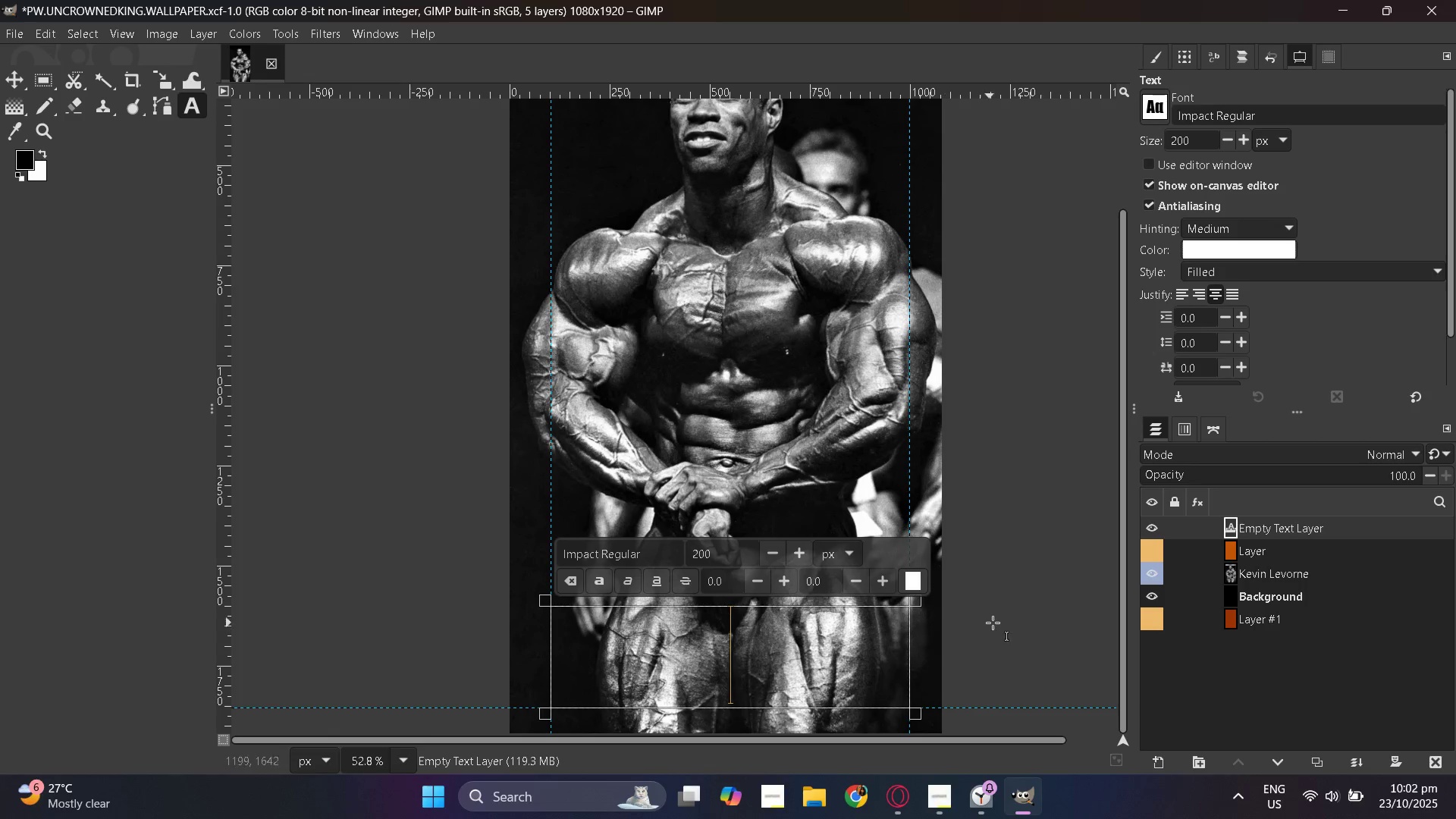 
left_click([811, 655])
 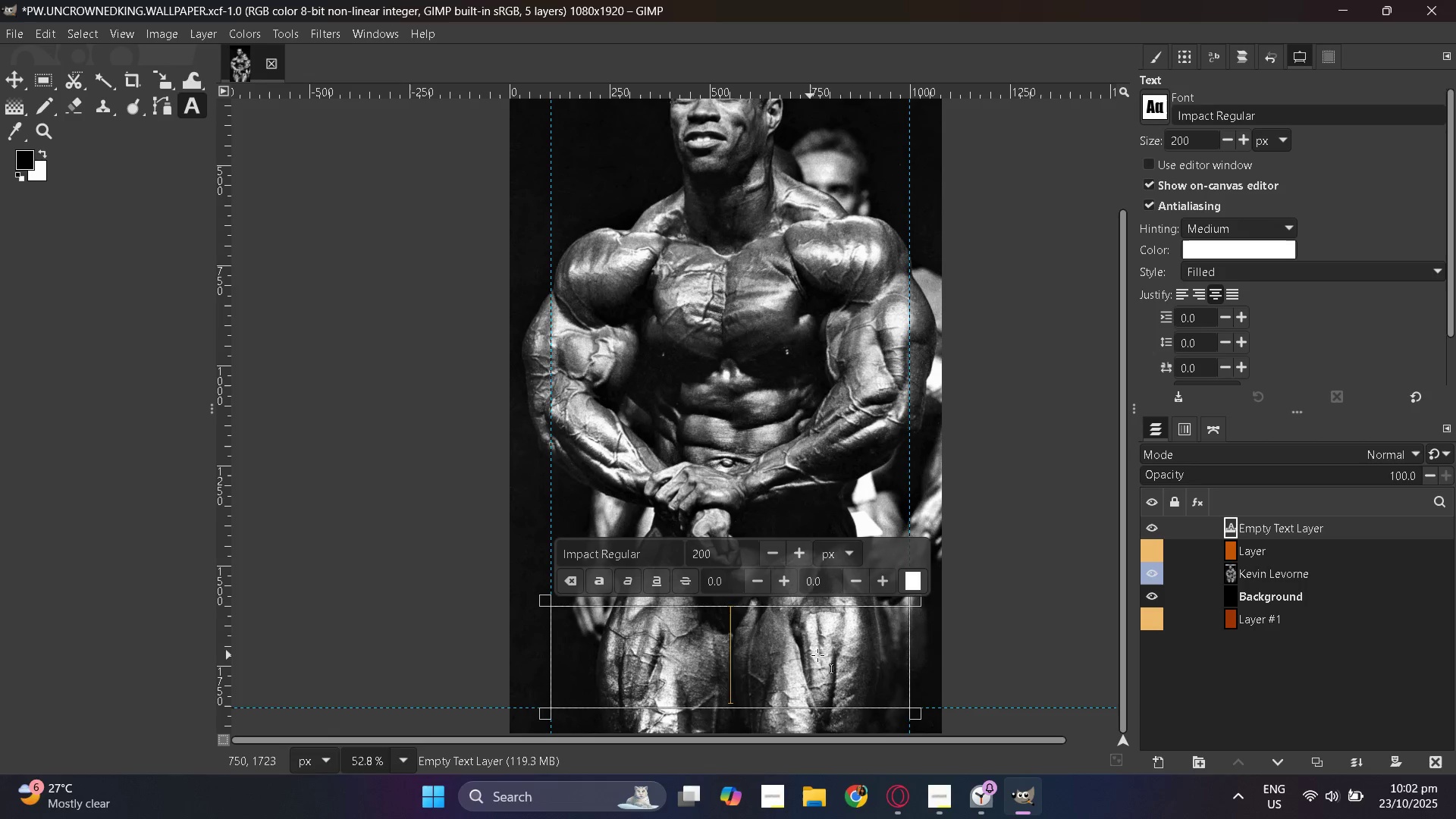 
type(d)
key(Backspace)
type(DONT STOP)
 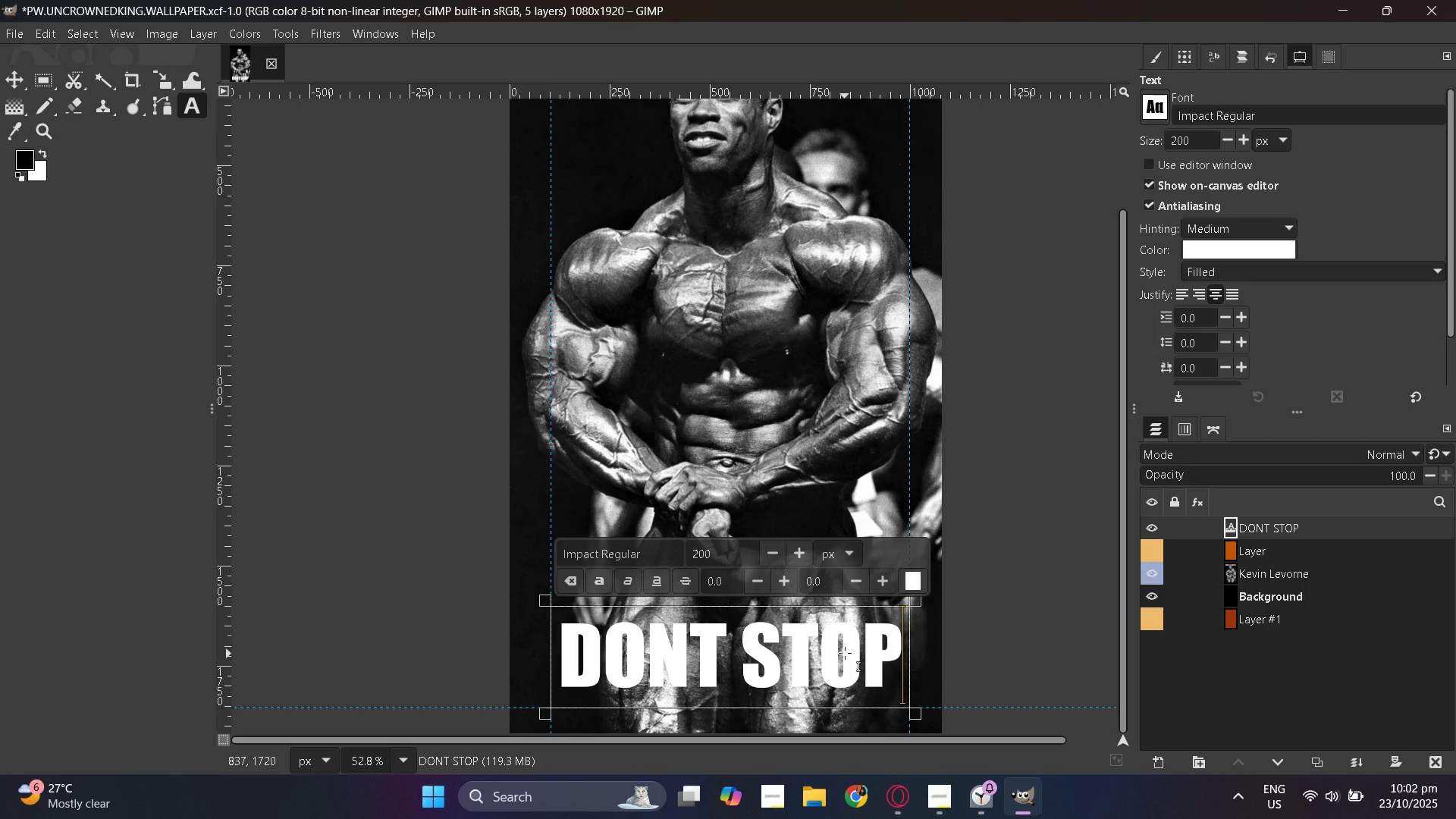 
wait(5.33)
 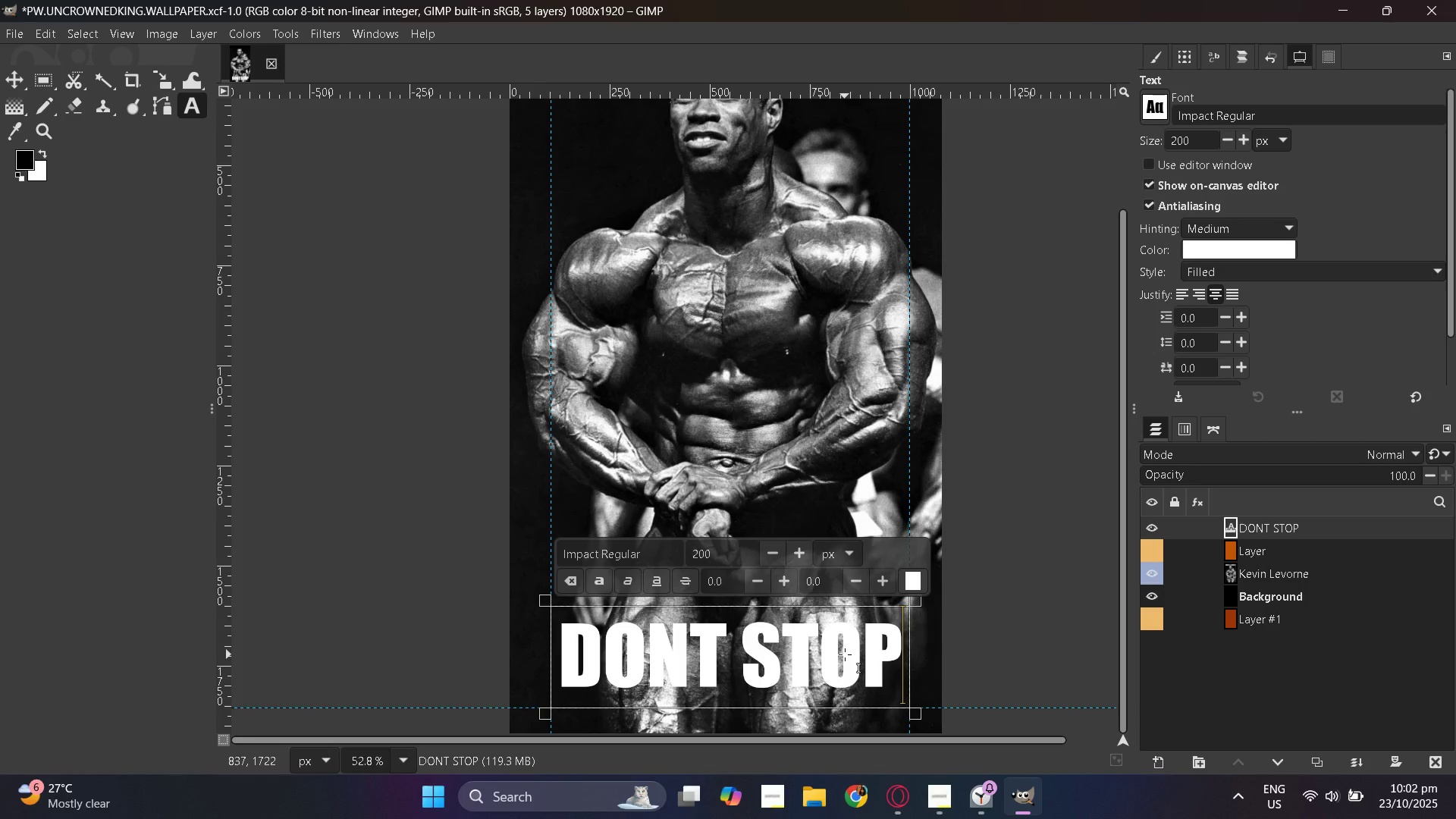 
double_click([802, 550])
 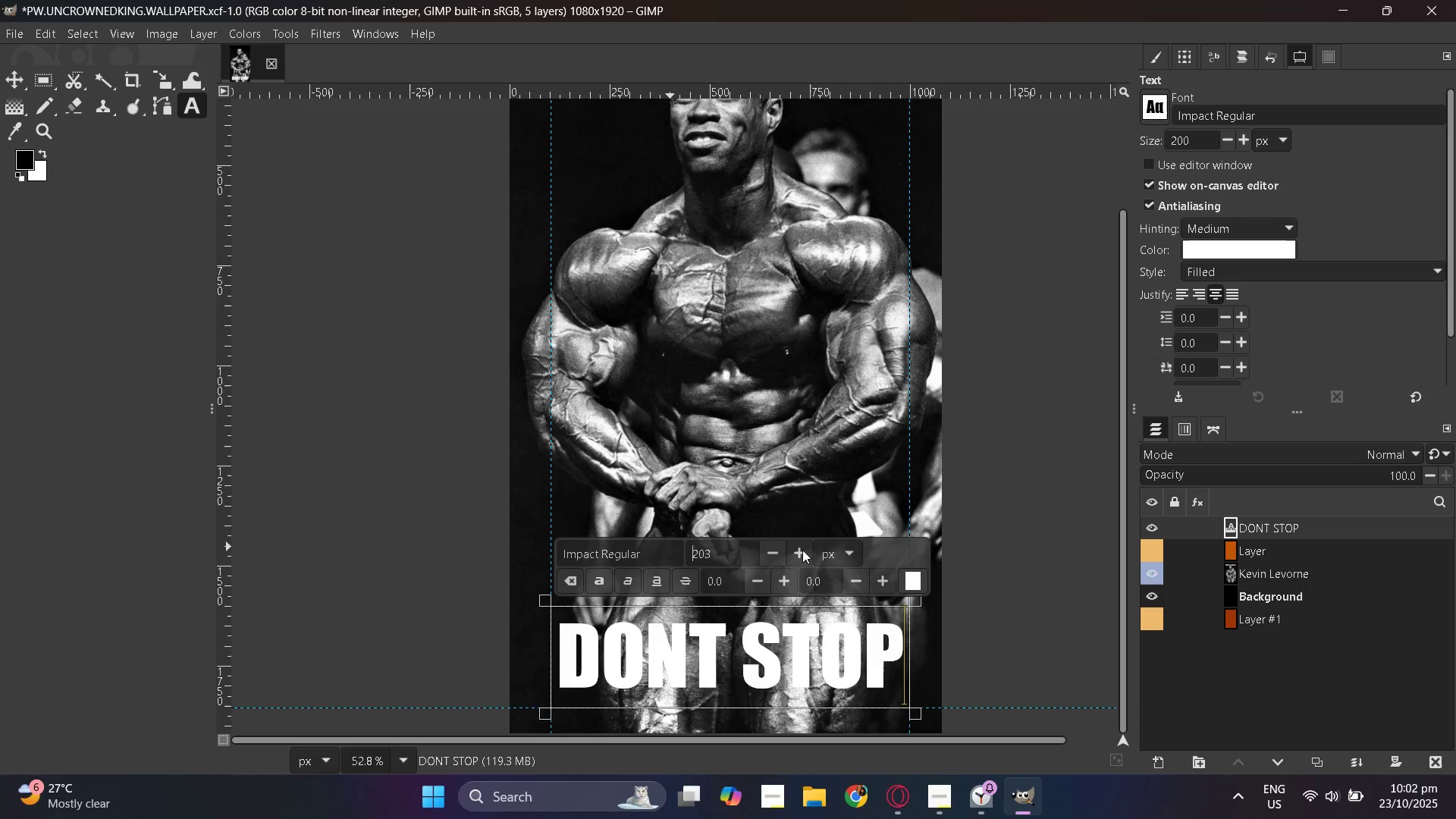 
triple_click([802, 550])
 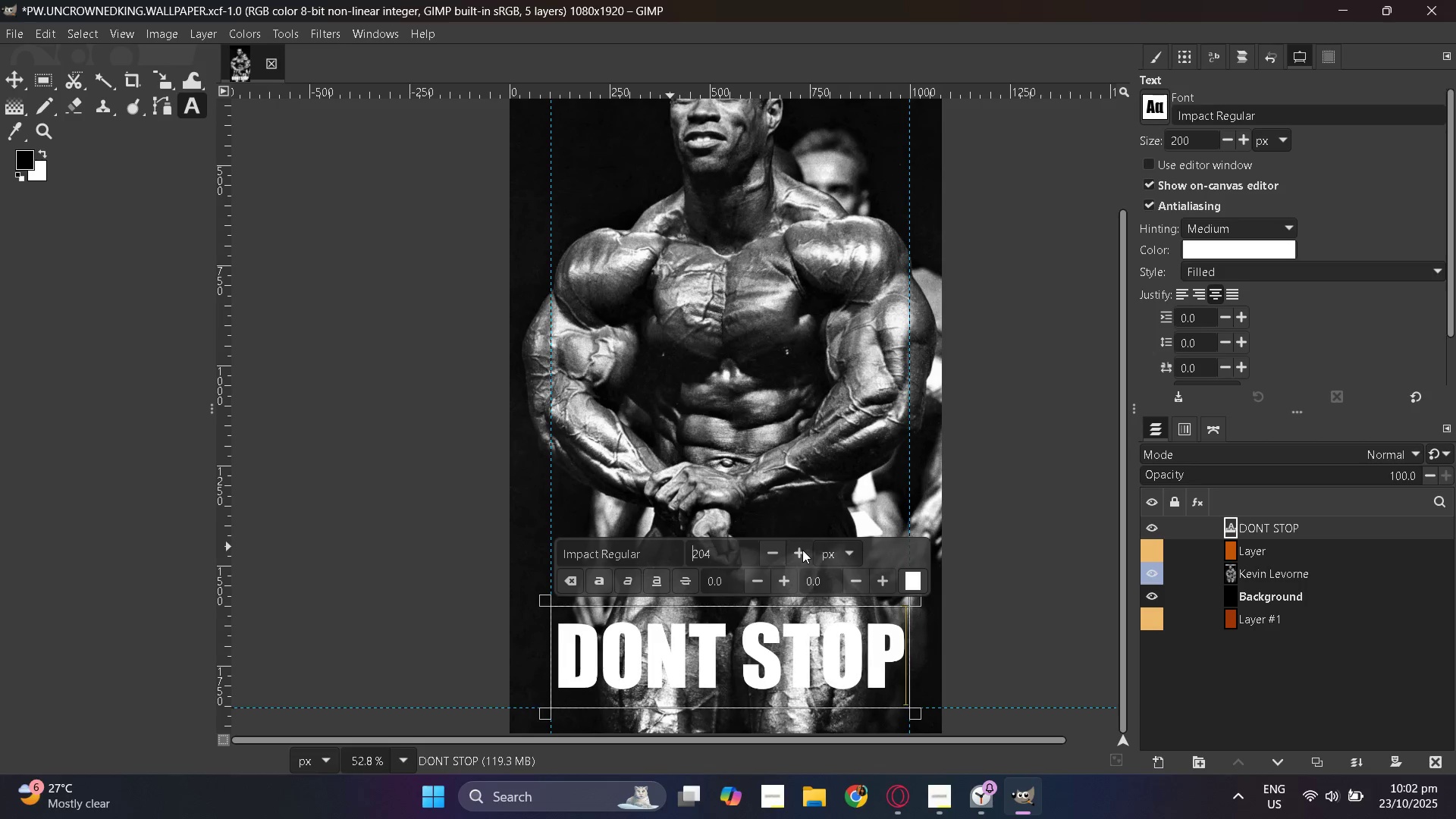 
triple_click([802, 550])
 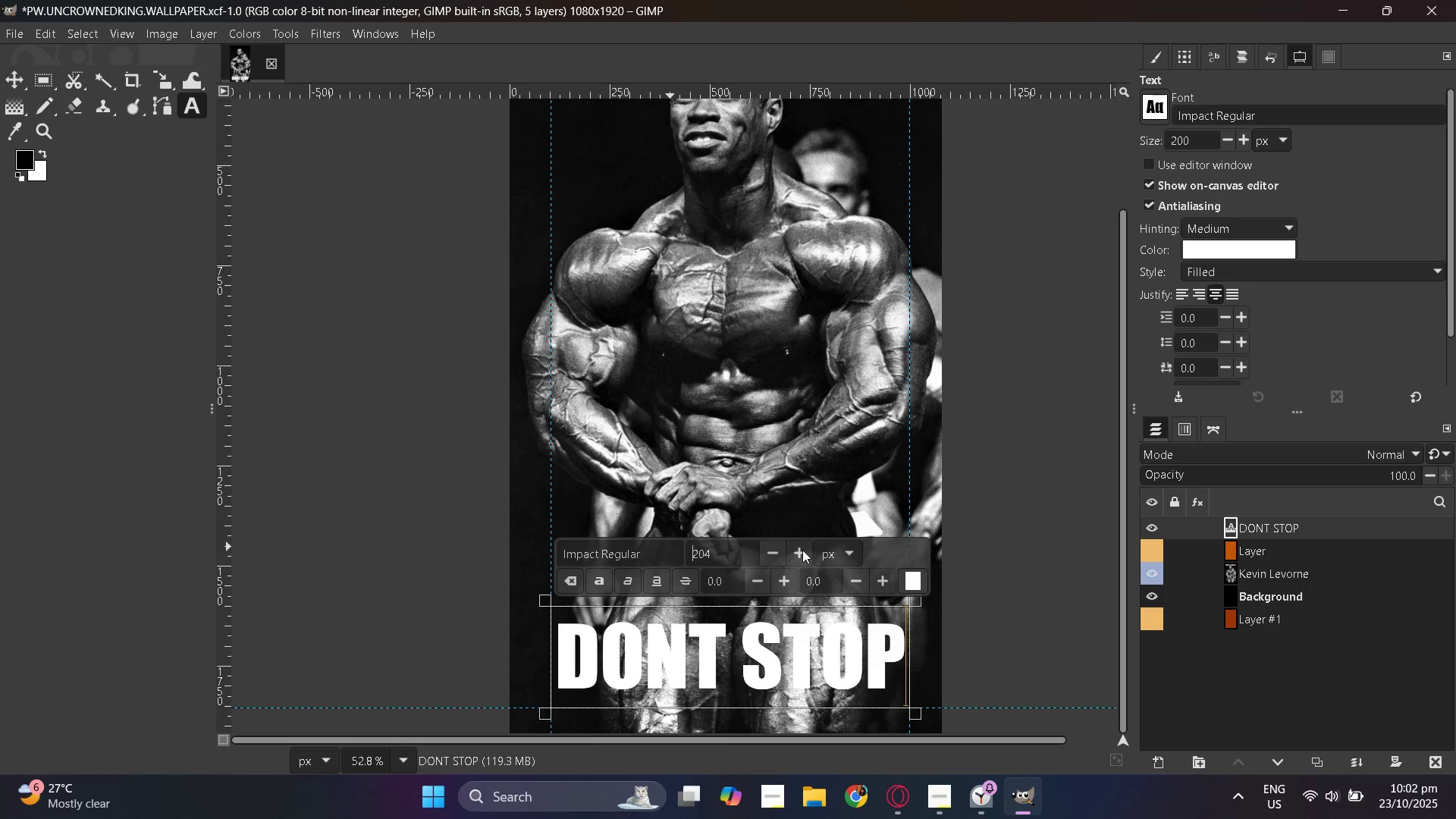 
triple_click([802, 550])
 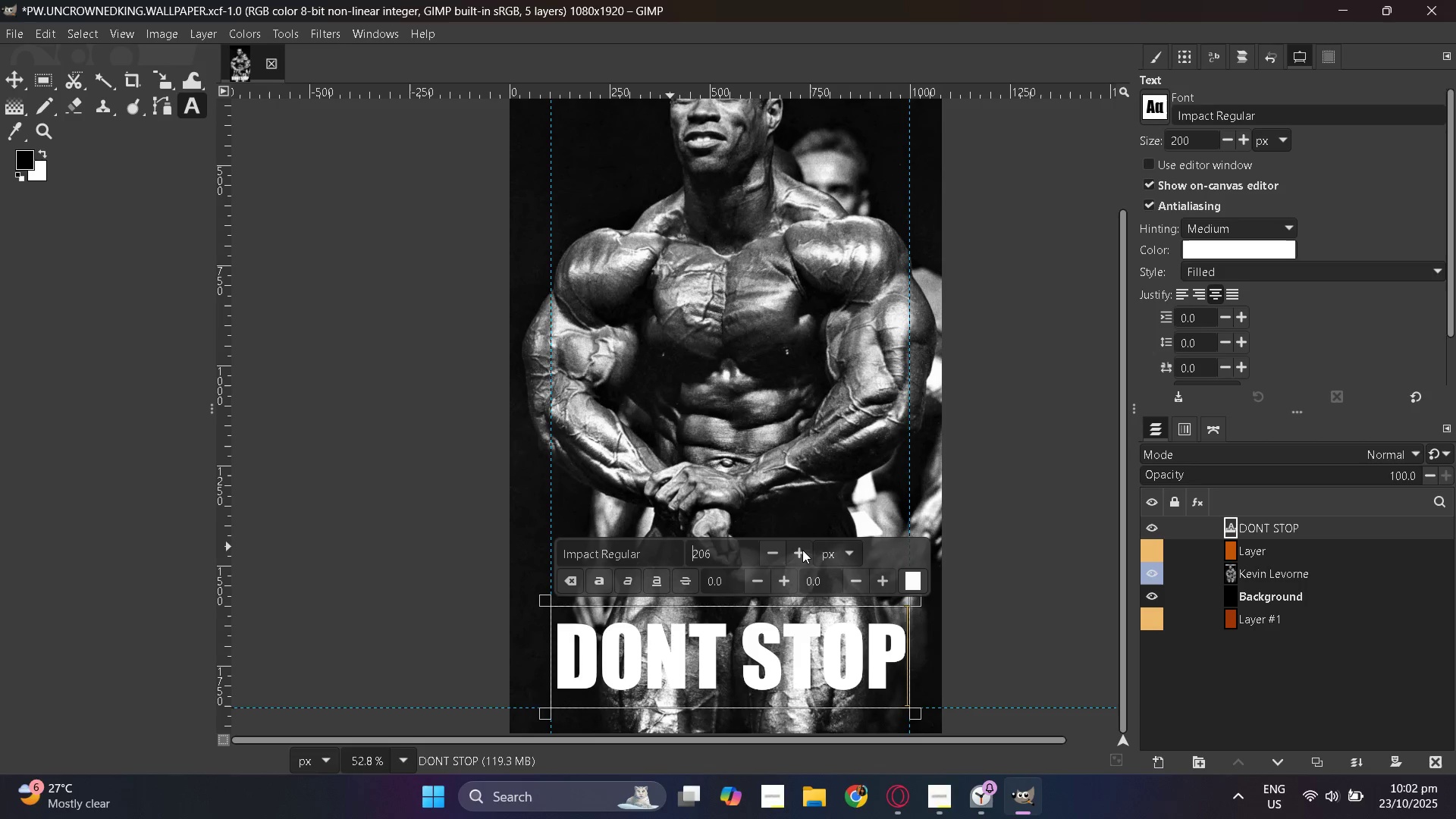 
triple_click([802, 550])
 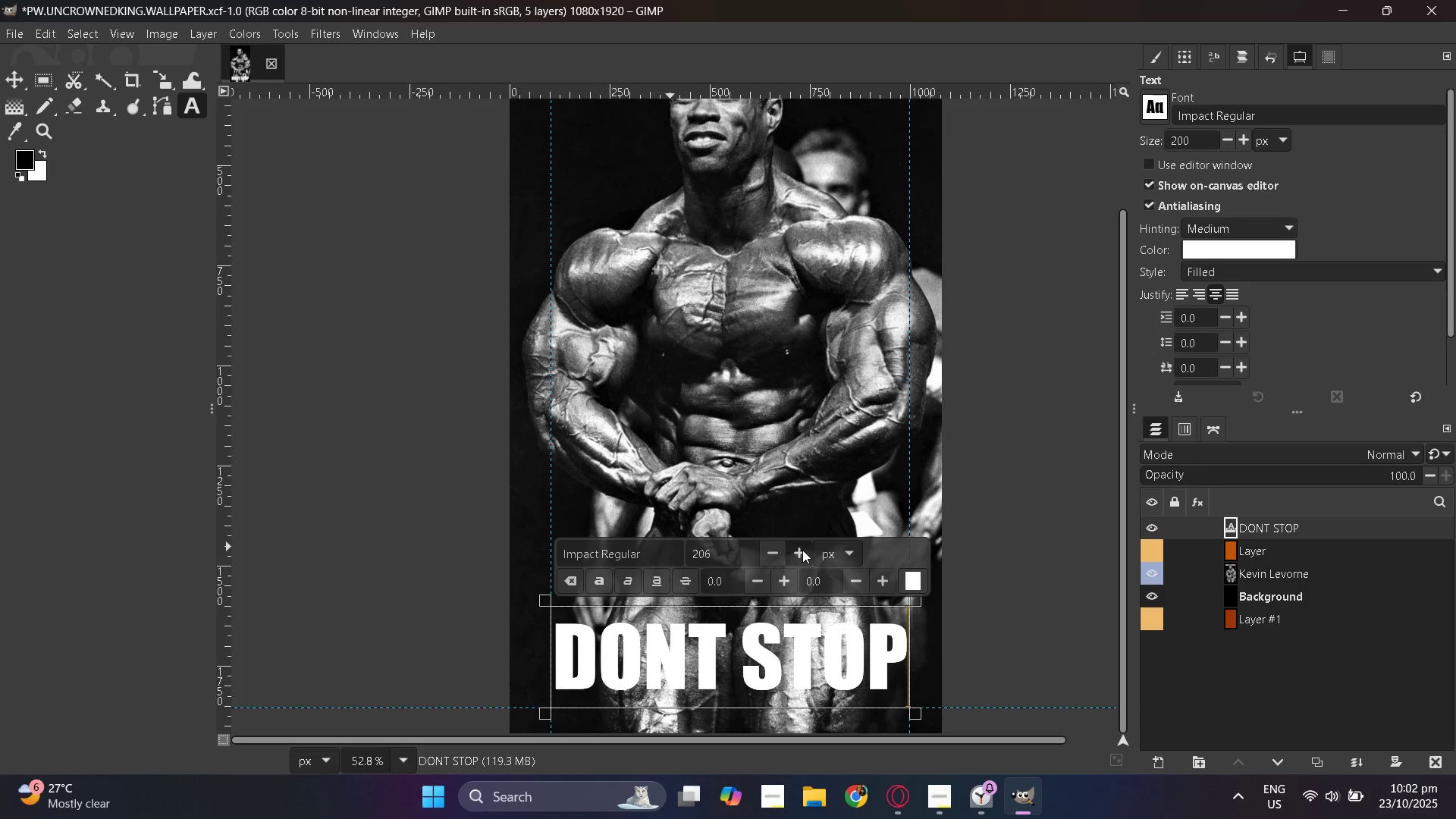 
triple_click([802, 550])
 